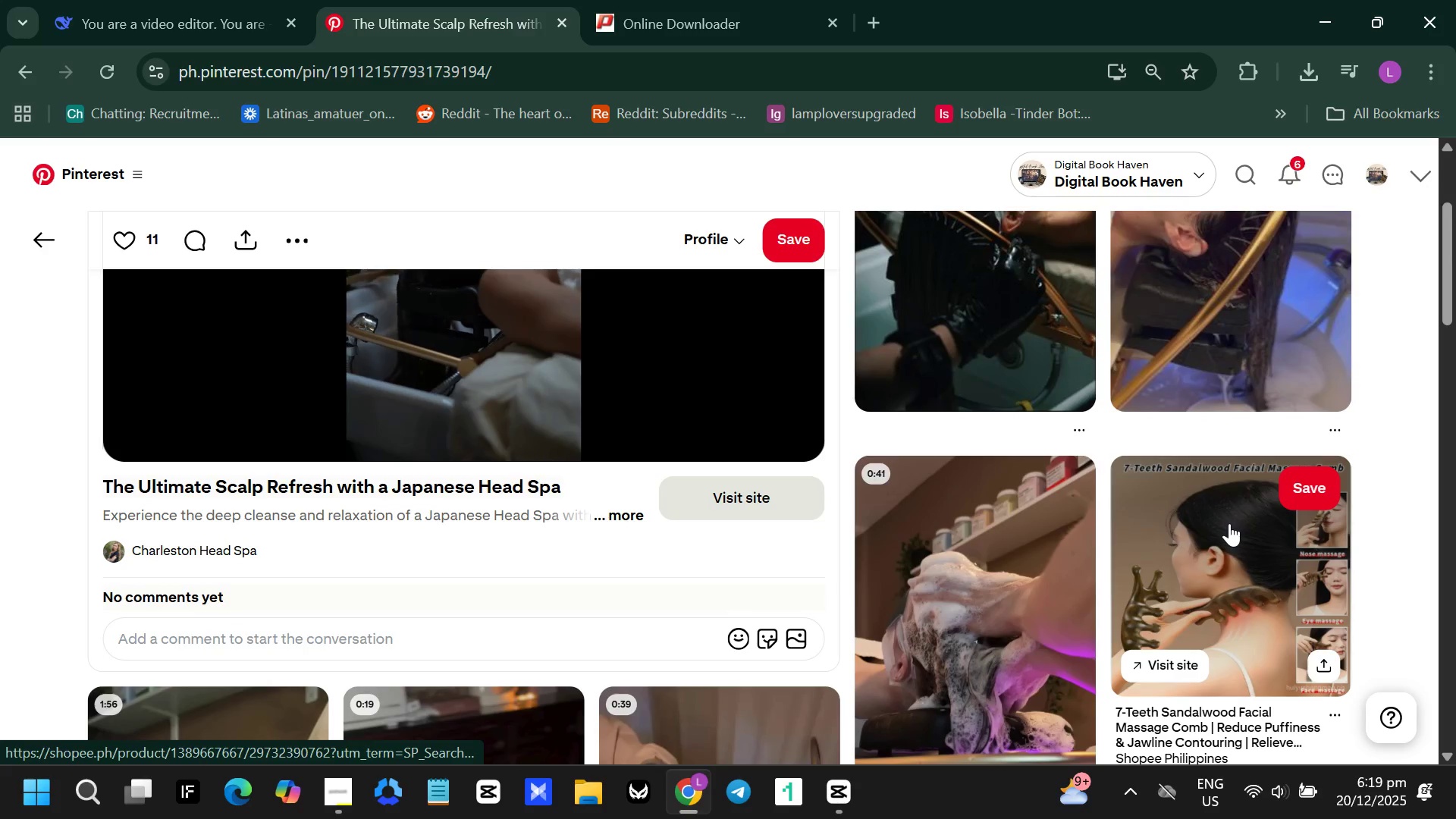 
scroll: coordinate [1229, 523], scroll_direction: up, amount: 2.0
 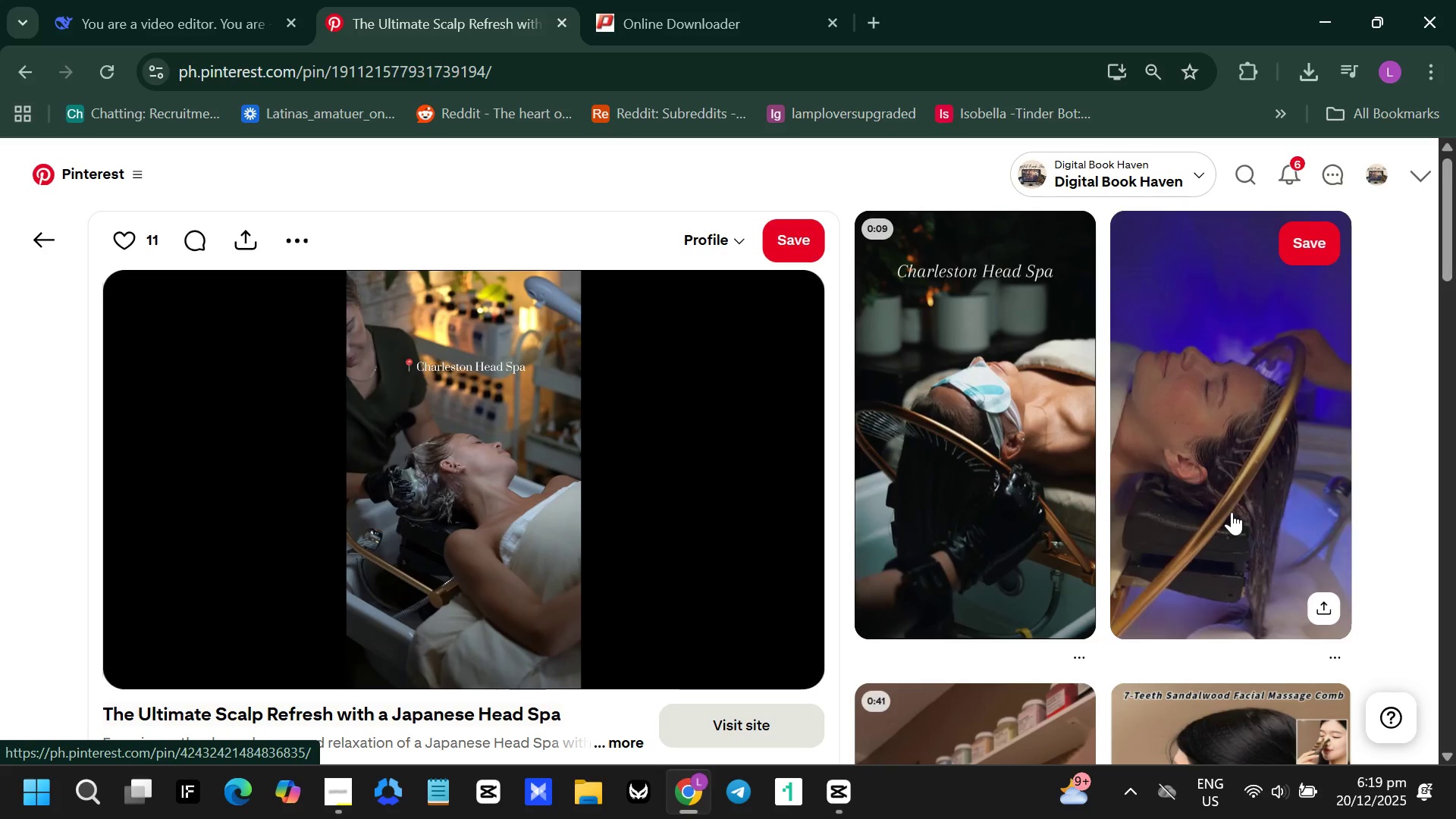 
wait(9.47)
 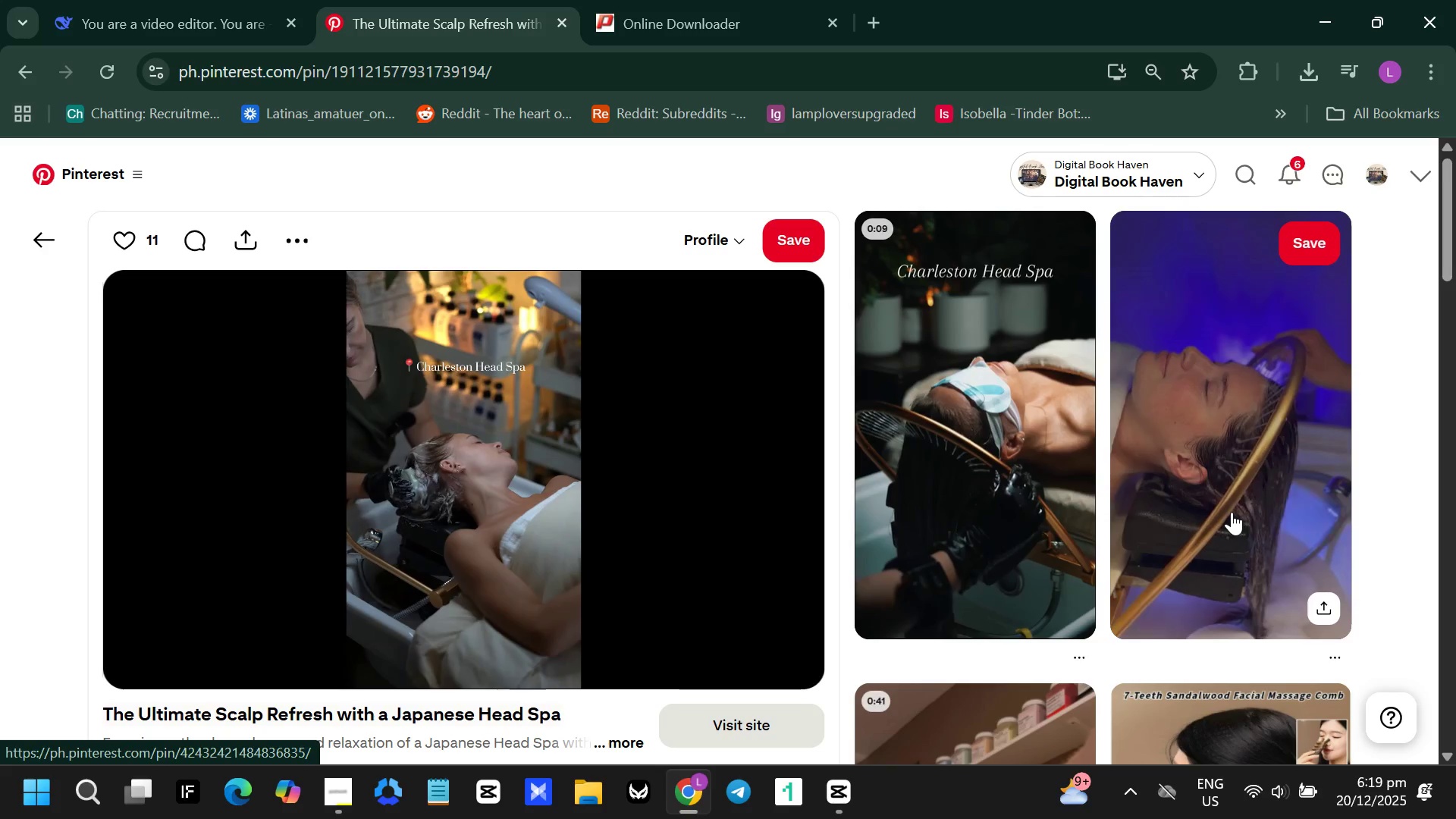 
left_click([1182, 450])
 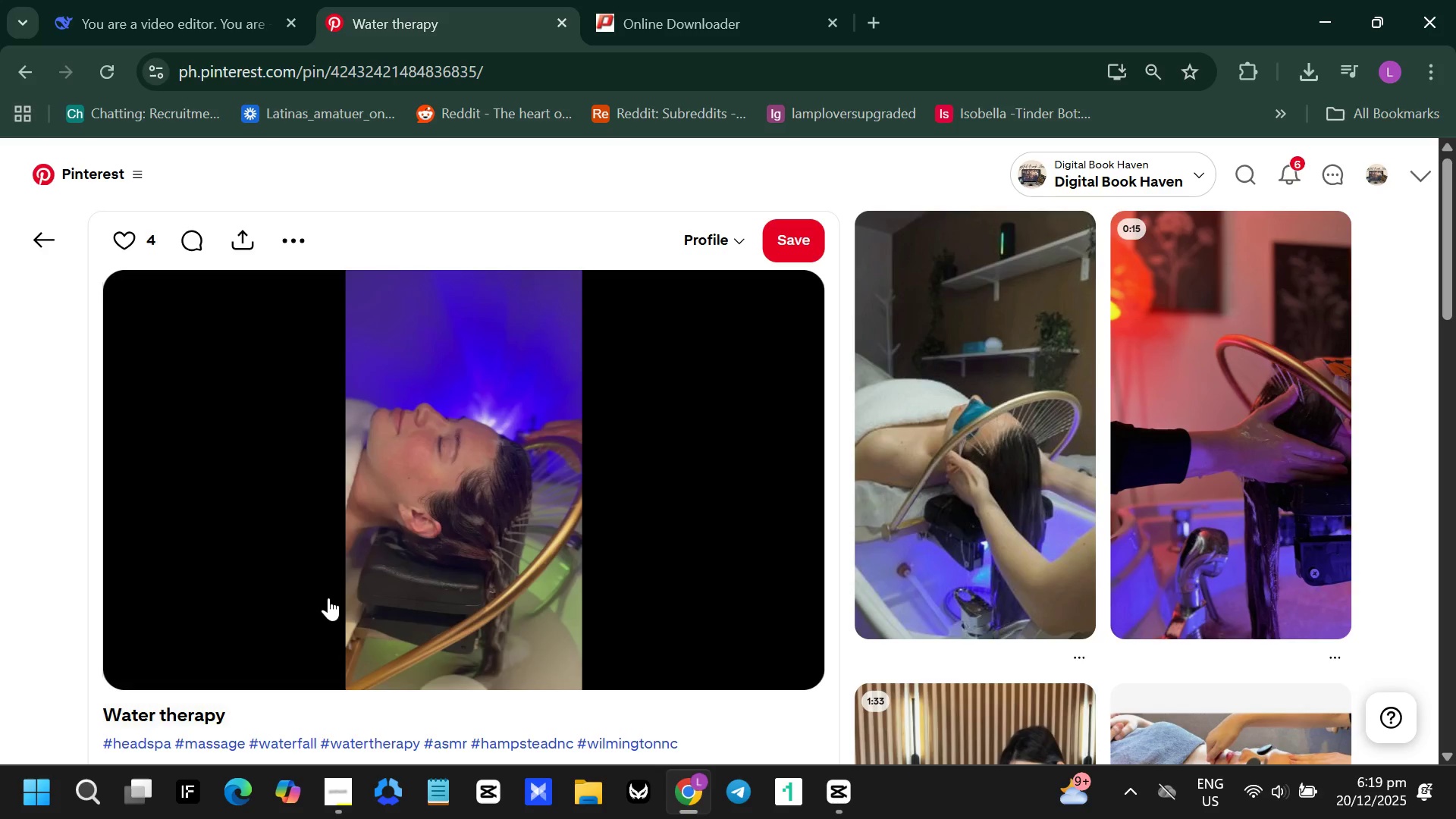 
scroll: coordinate [1250, 533], scroll_direction: down, amount: 2.0
 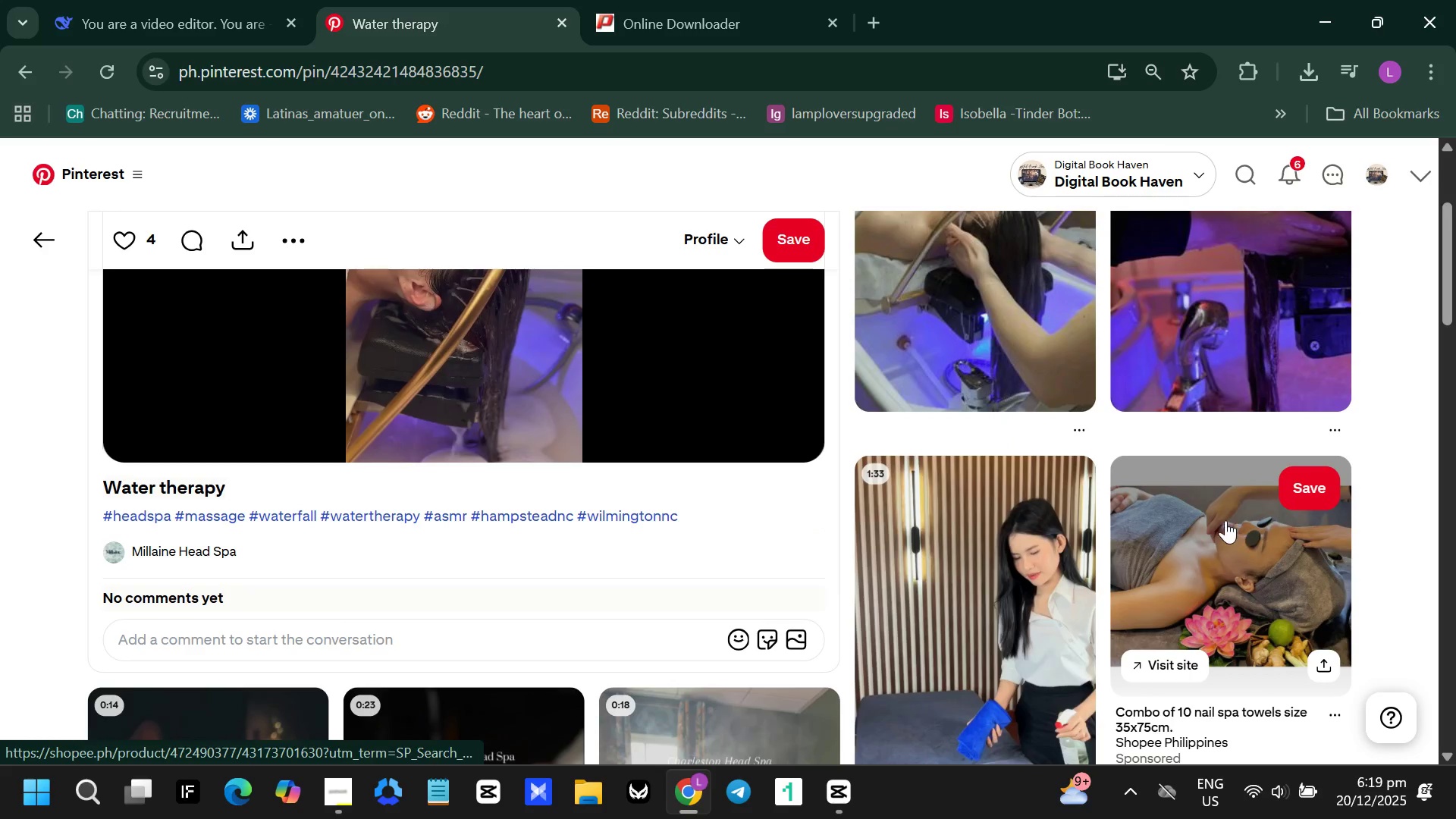 
scroll: coordinate [1214, 514], scroll_direction: up, amount: 3.0
 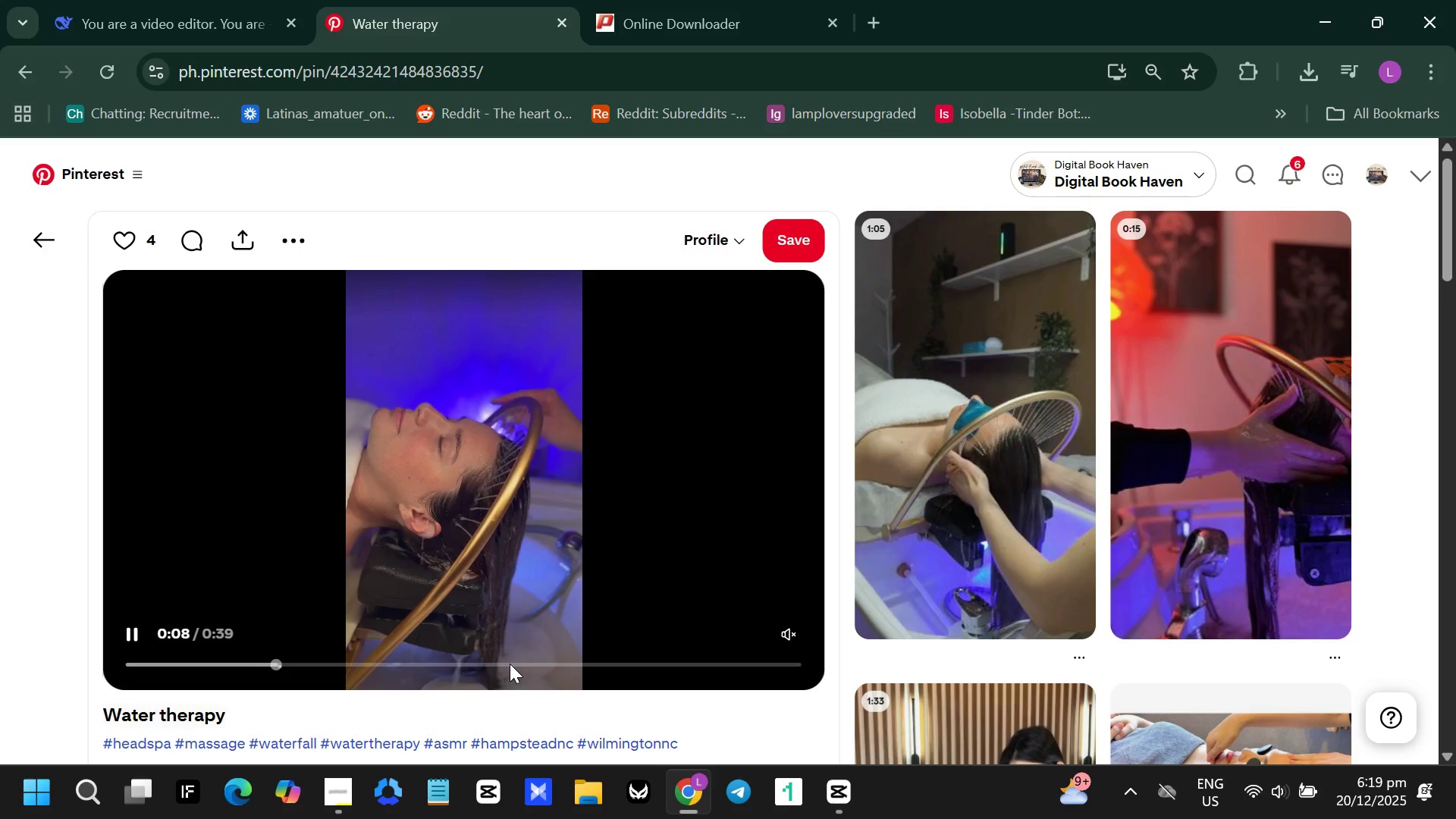 
left_click_drag(start_coordinate=[570, 659], to_coordinate=[576, 659])
 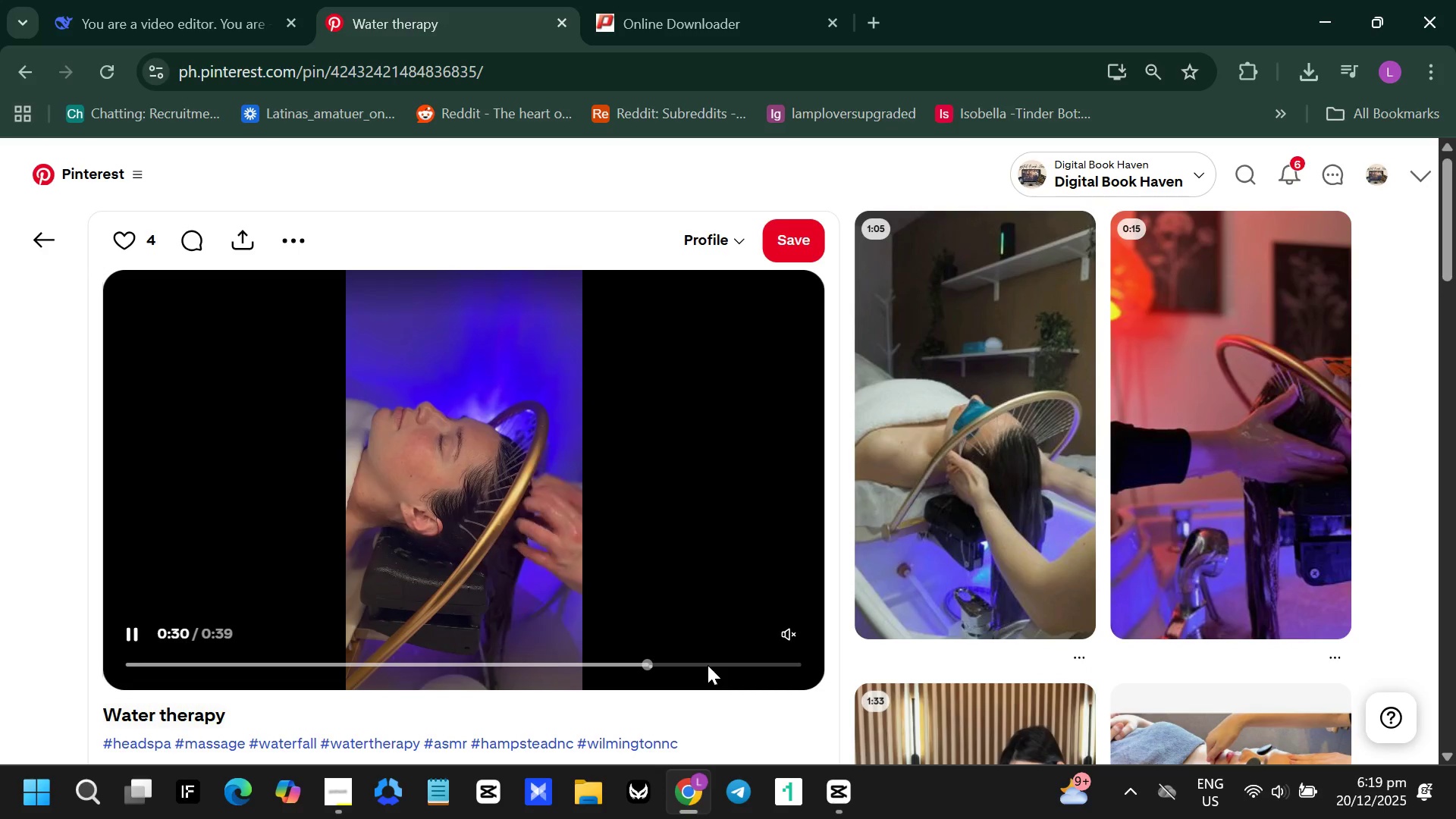 
left_click([159, 0])
 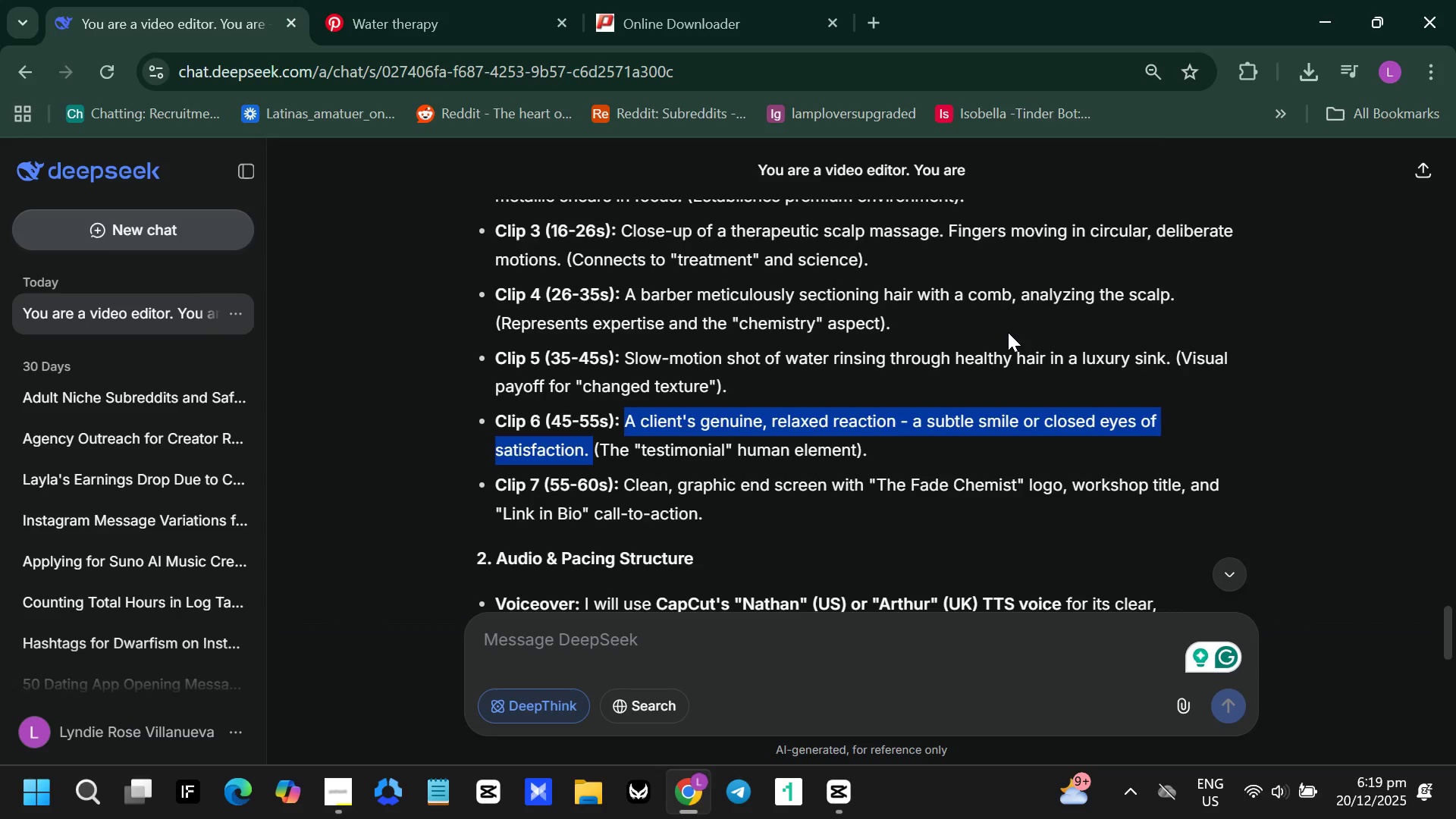 
left_click([373, 5])
 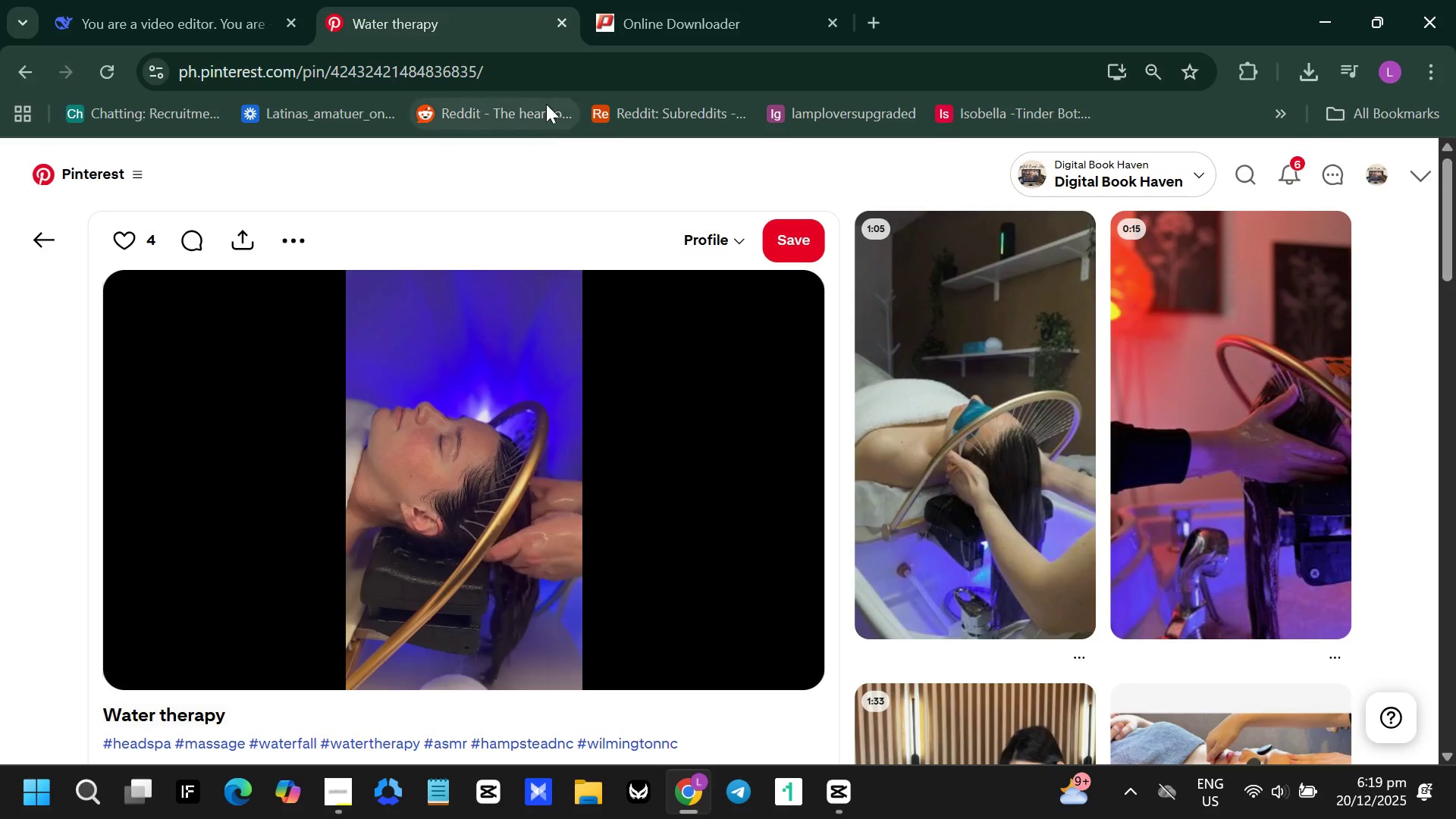 
left_click([553, 62])
 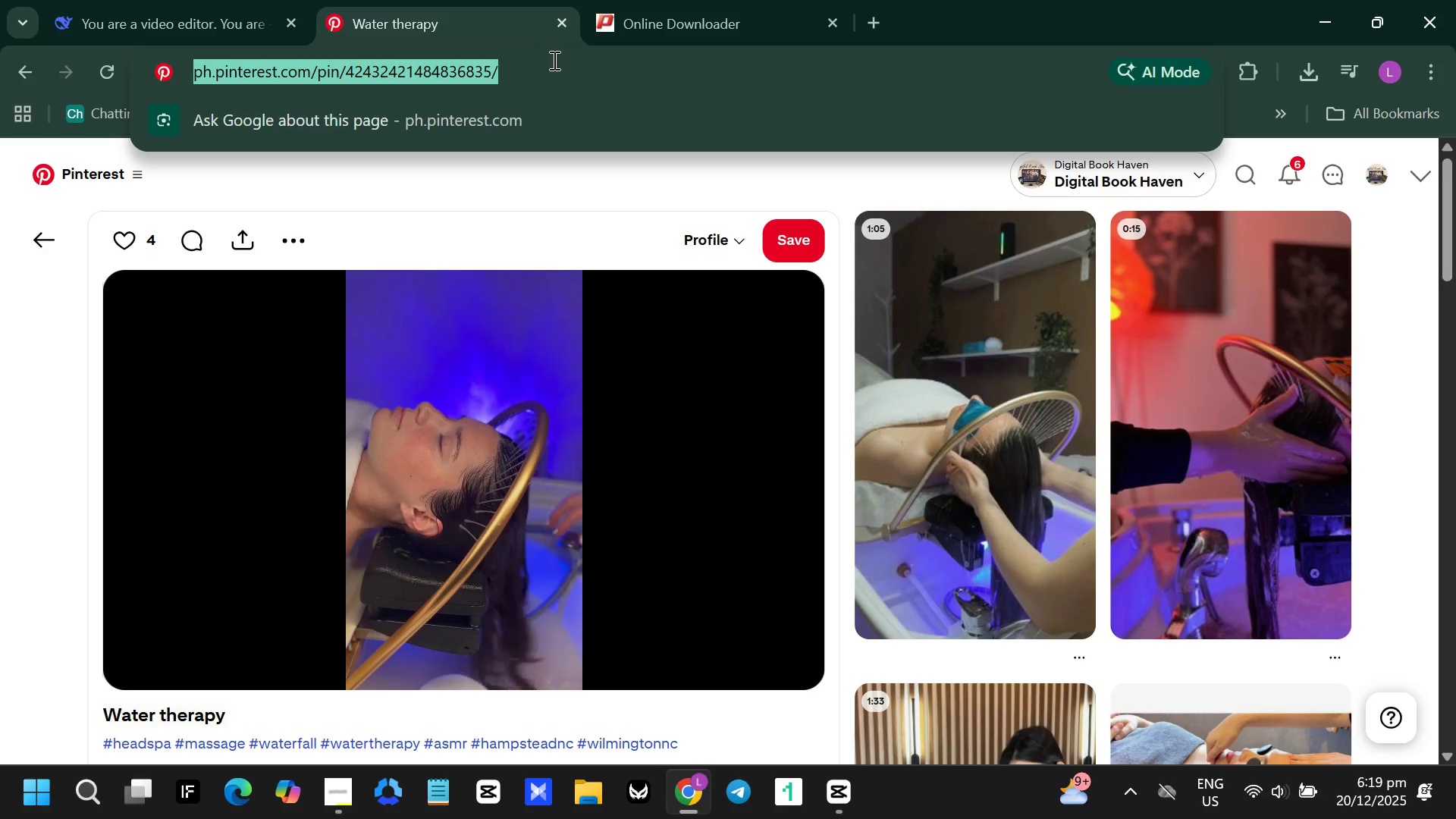 
key(Control+ControlLeft)
 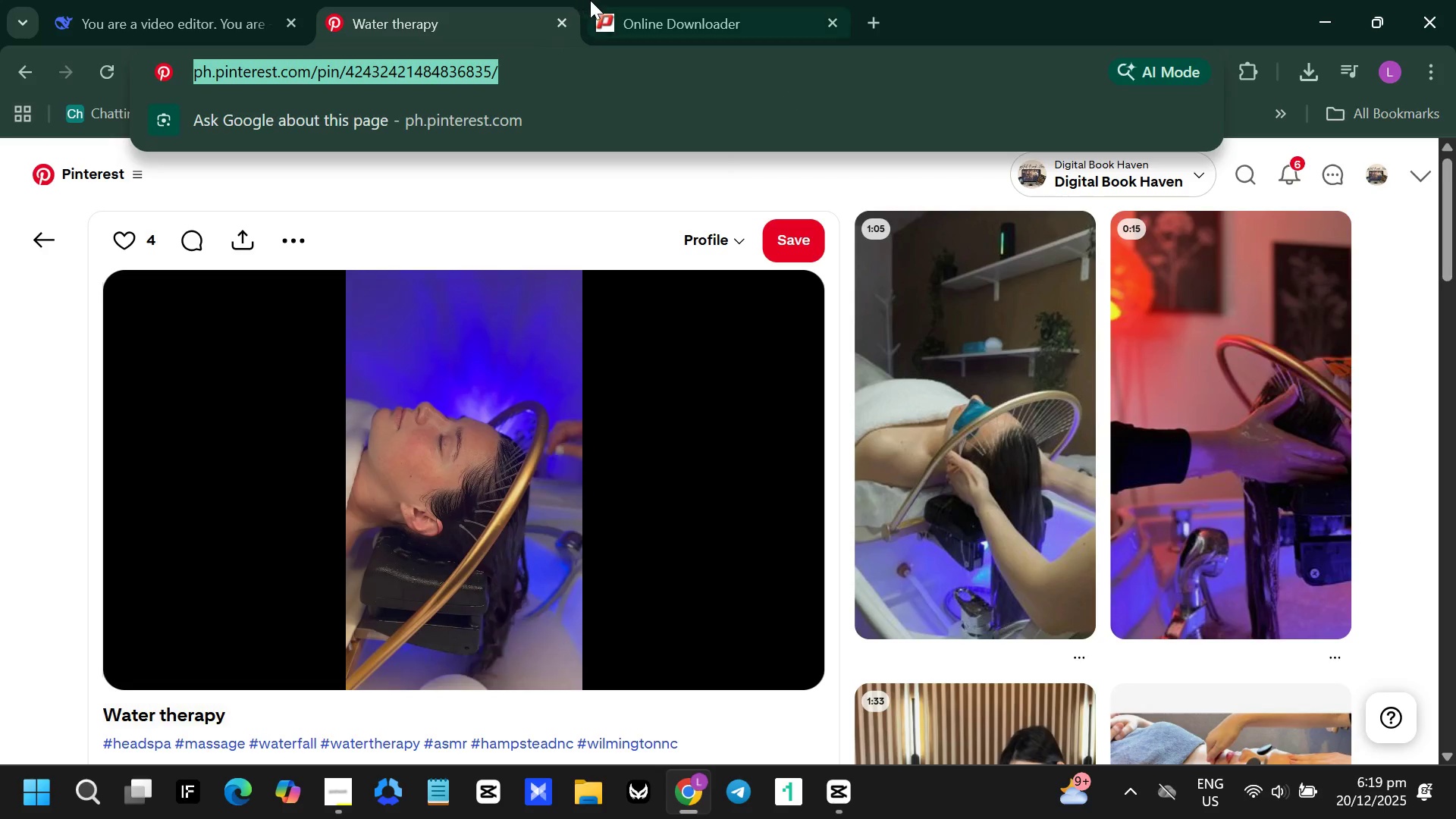 
key(Control+C)
 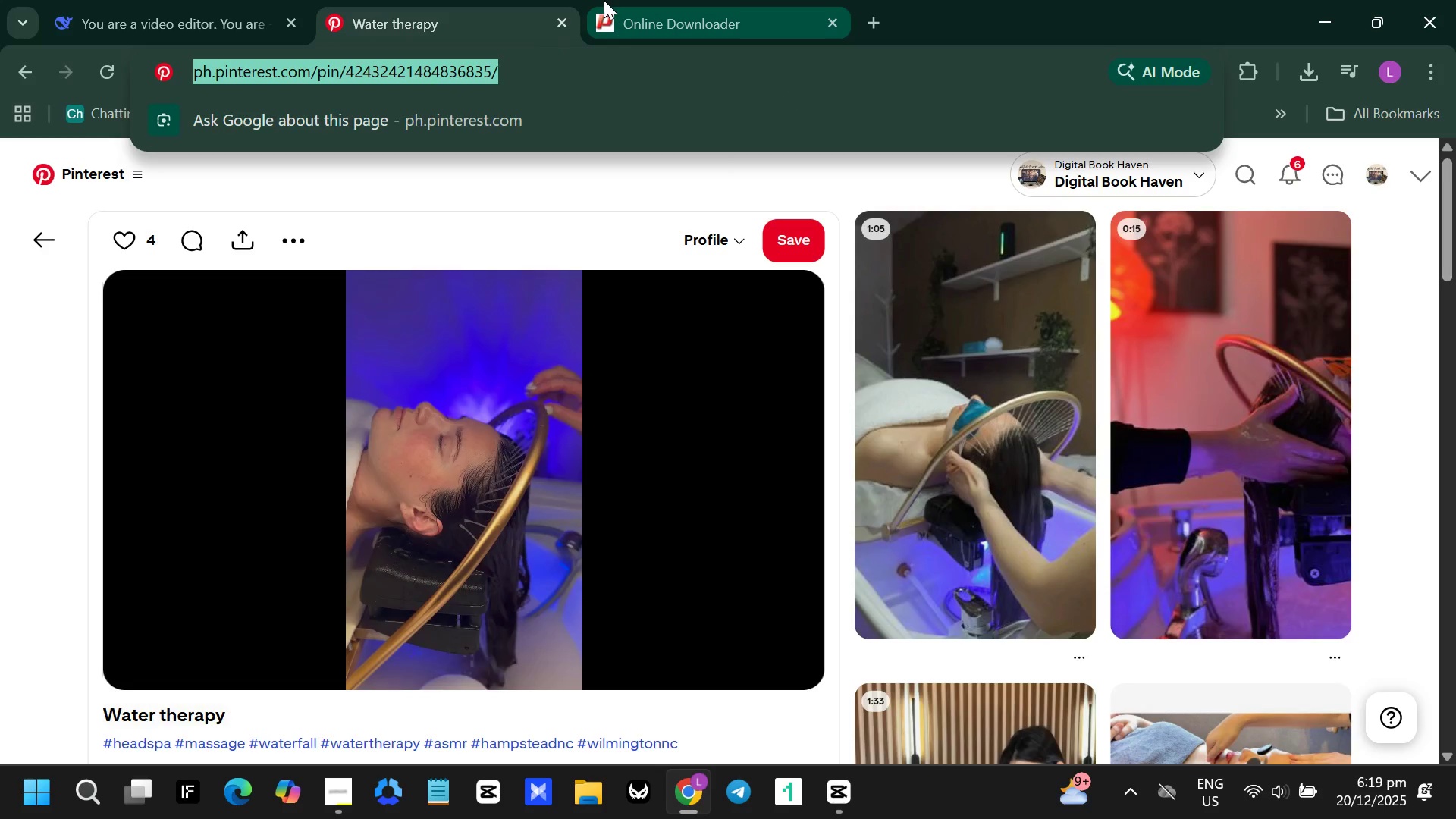 
left_click([604, 0])
 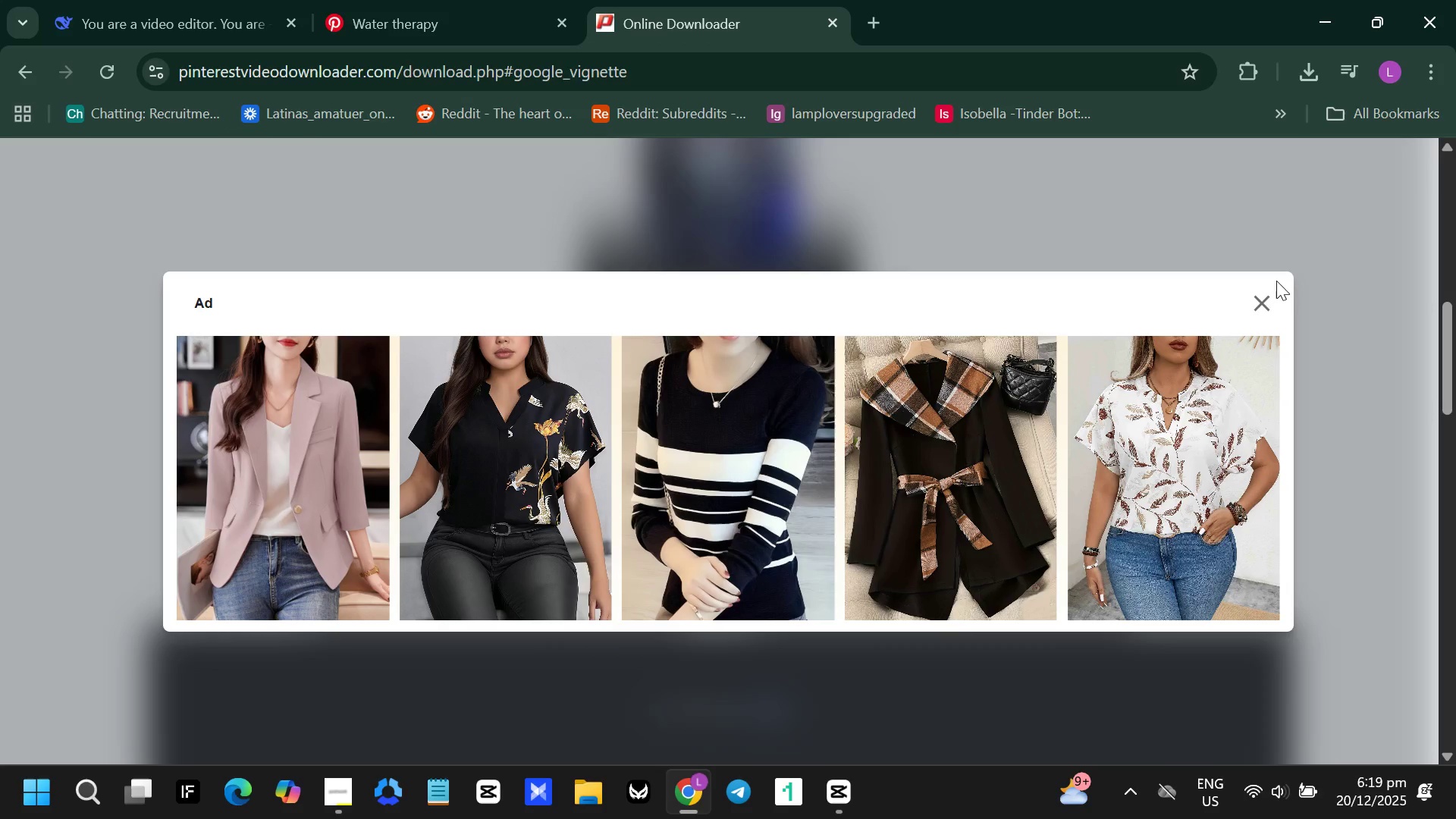 
left_click([1263, 292])
 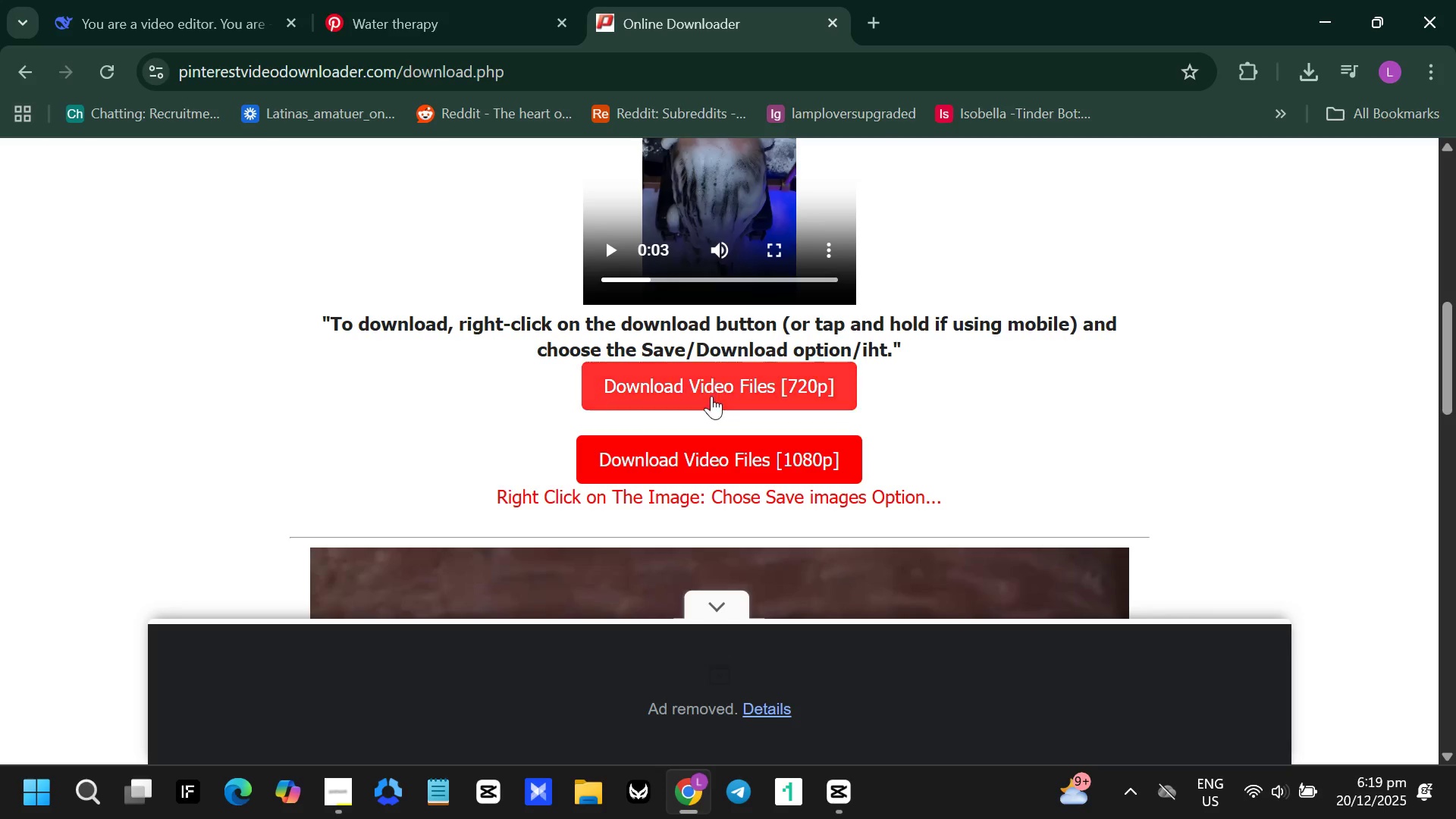 
scroll: coordinate [713, 379], scroll_direction: up, amount: 5.0
 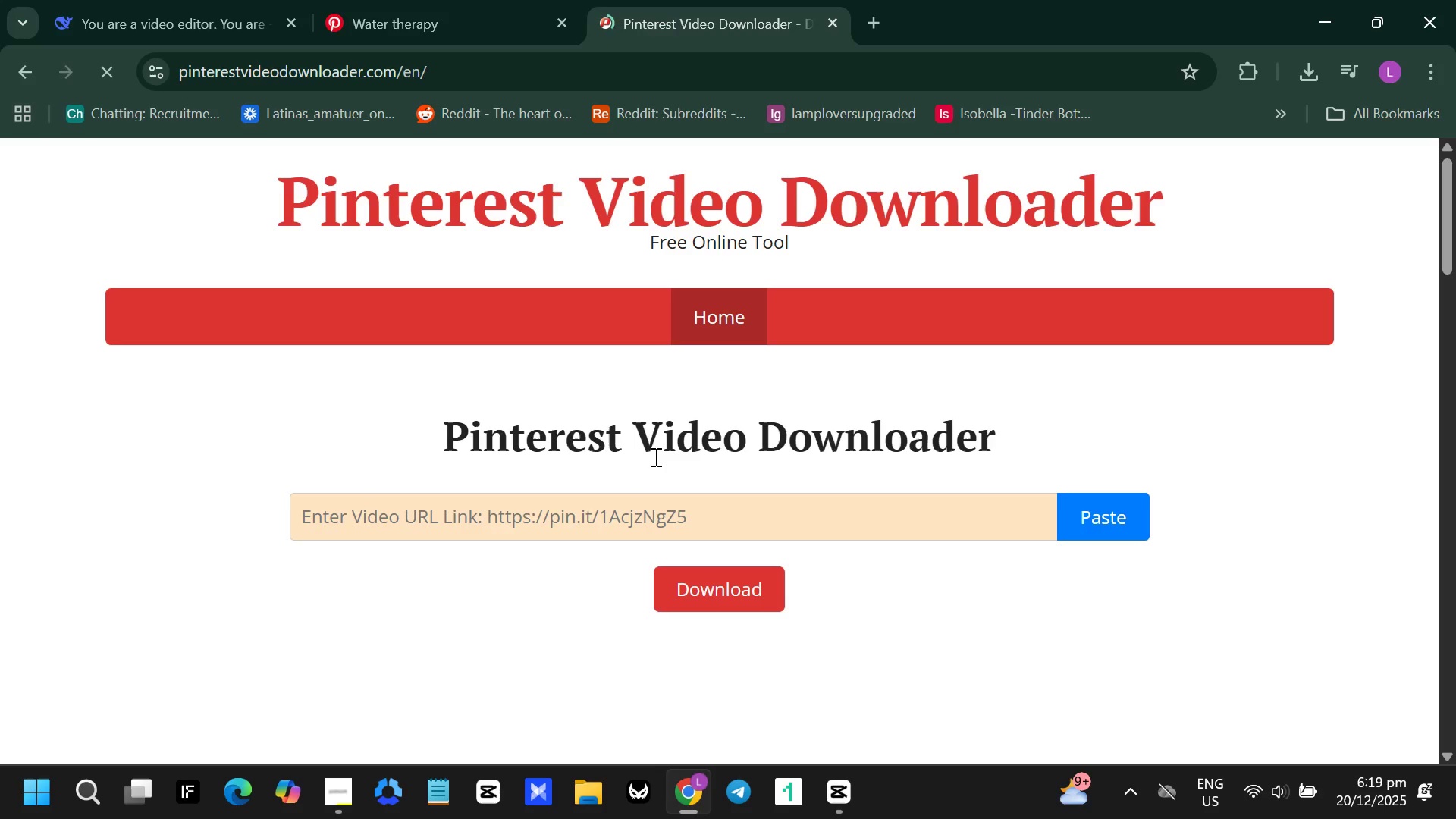 
left_click([637, 510])
 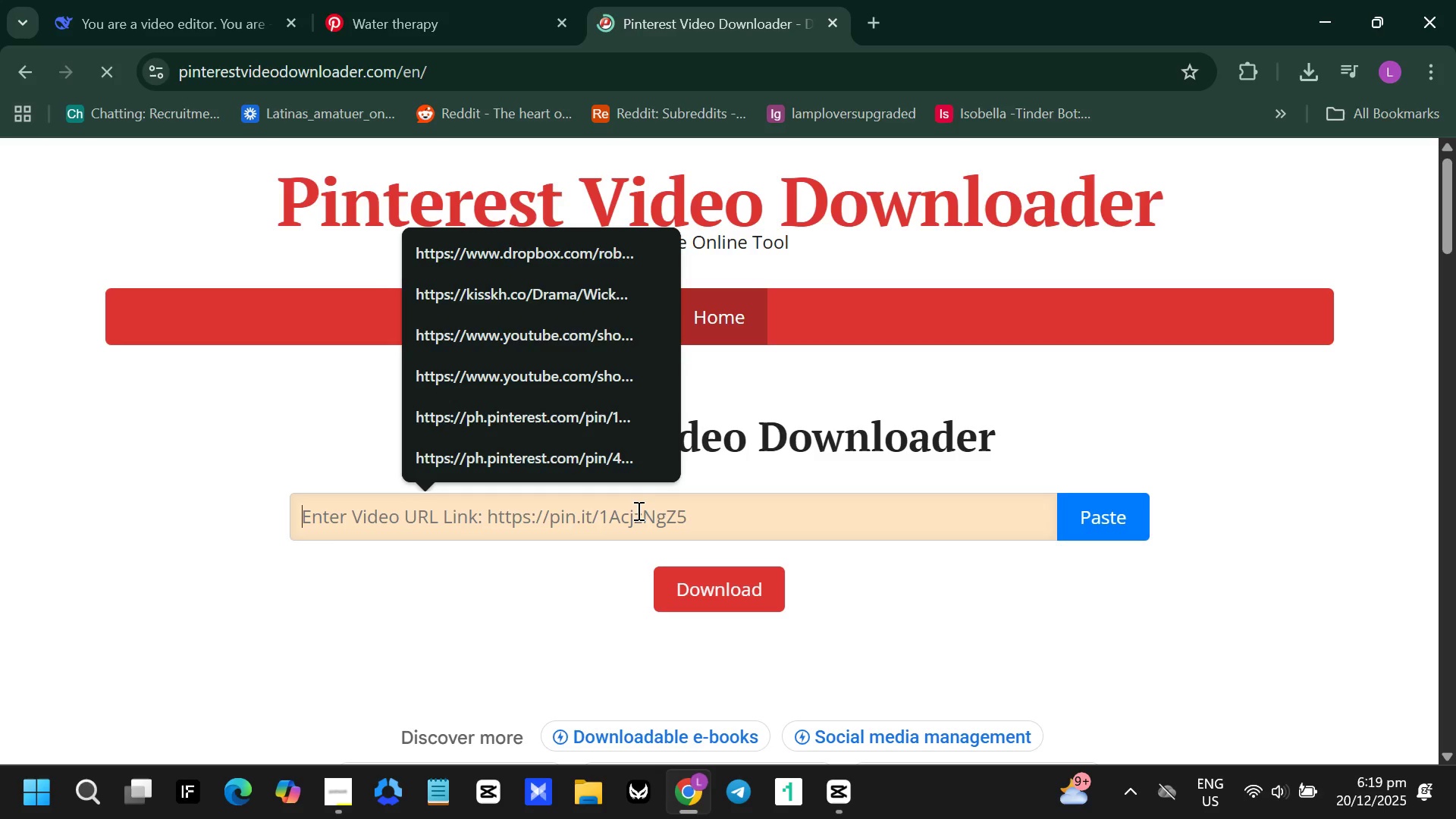 
key(Control+ControlLeft)
 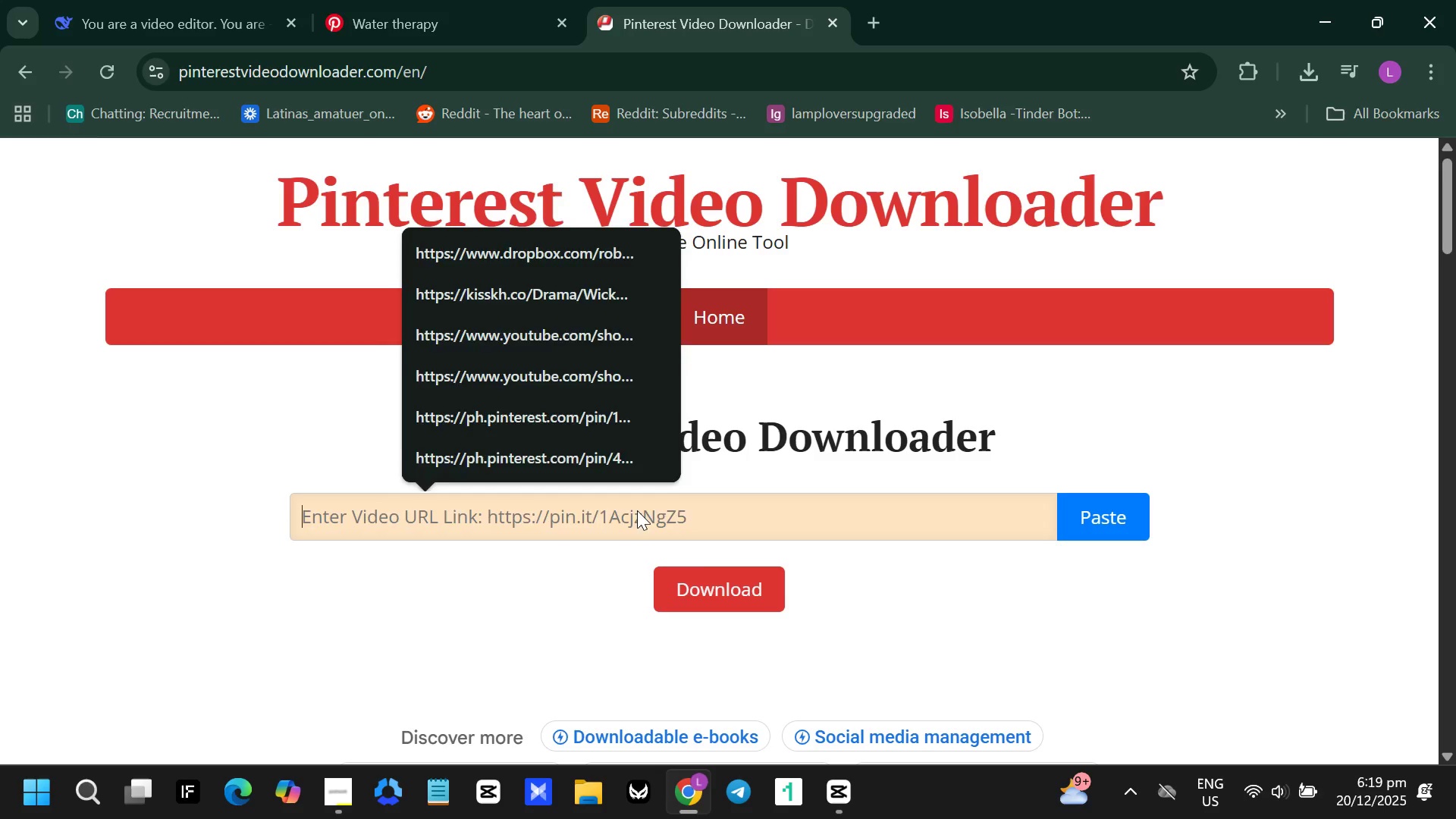 
key(Control+V)
 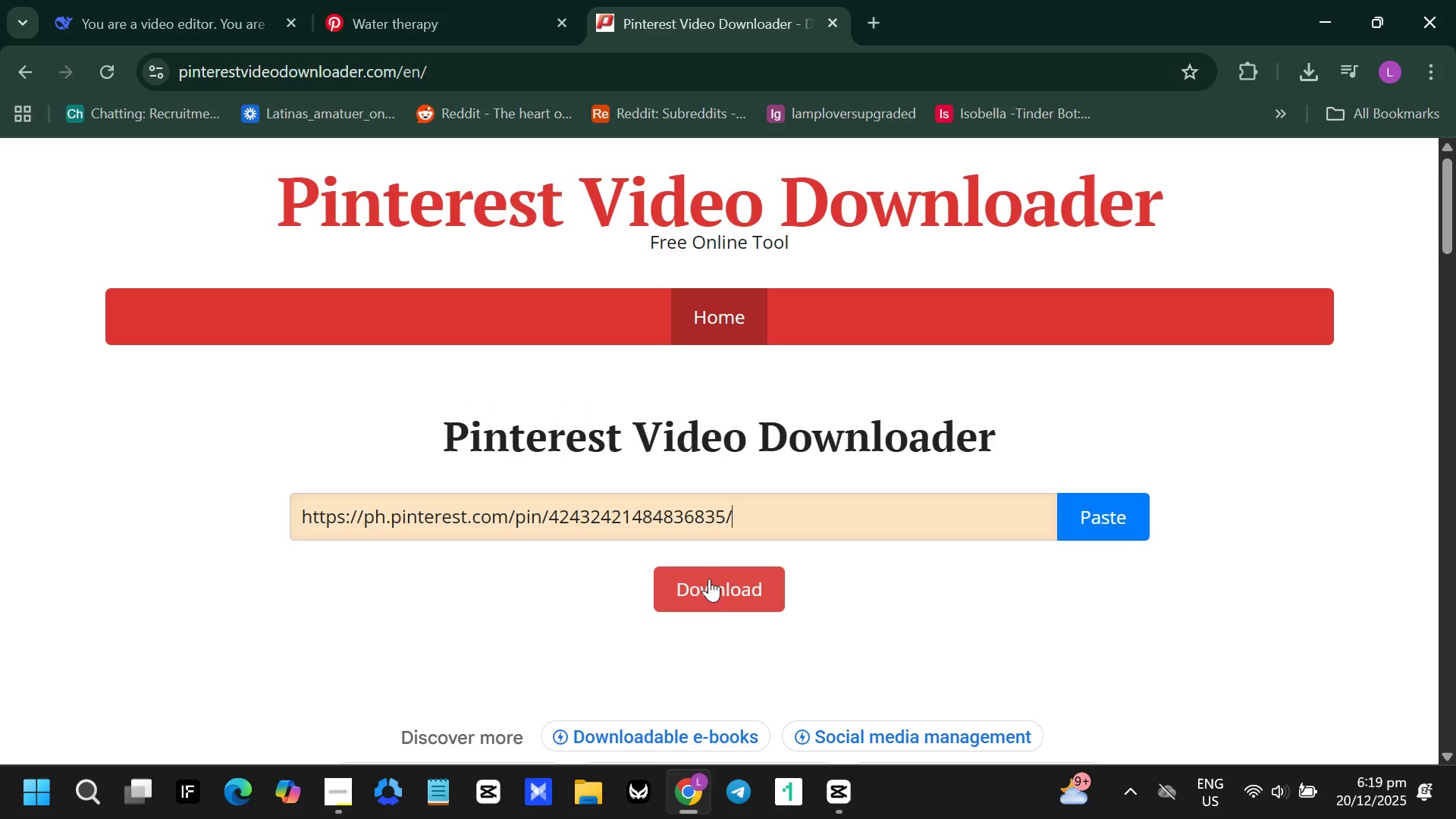 
left_click([710, 586])
 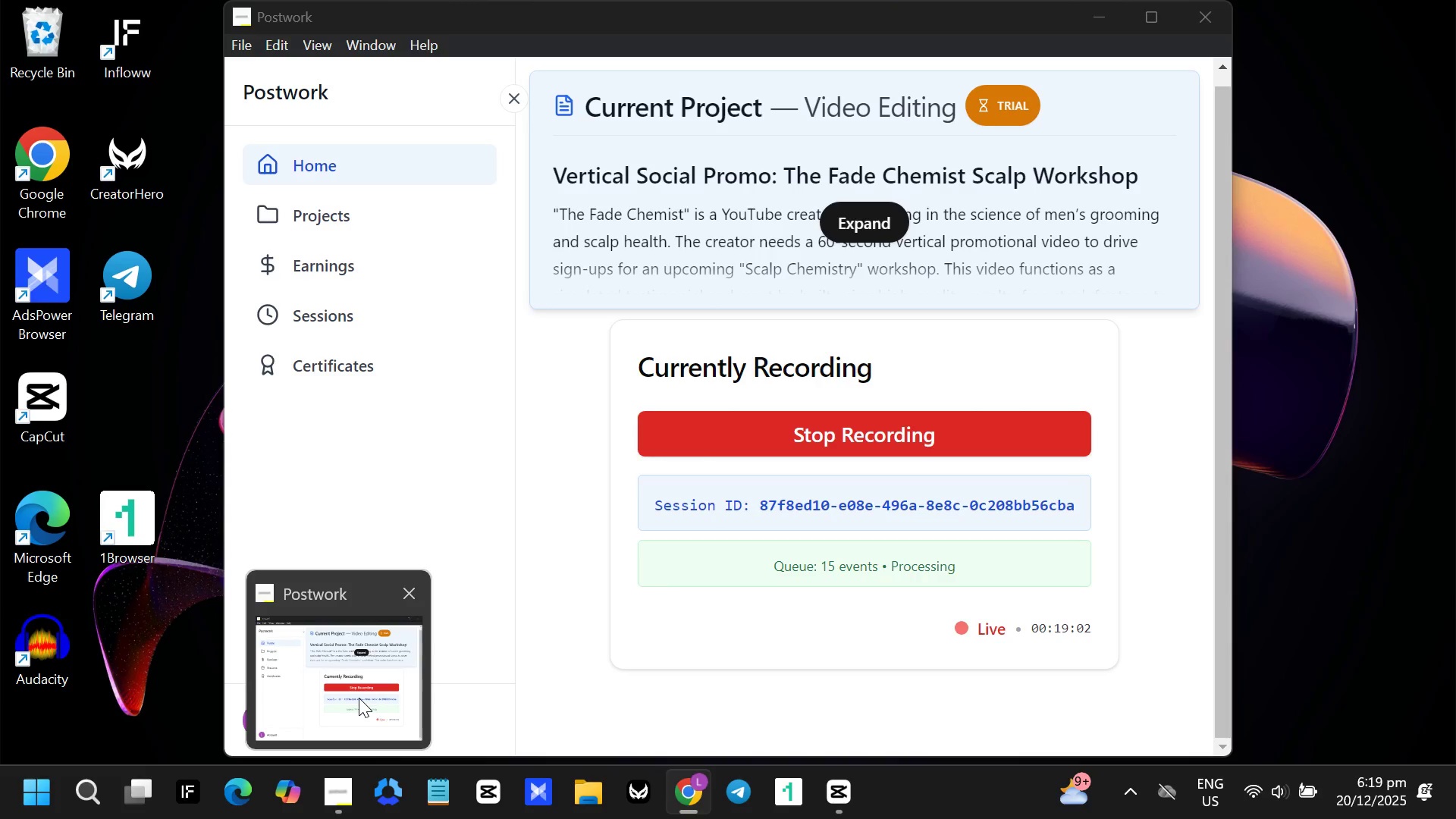 
wait(6.55)
 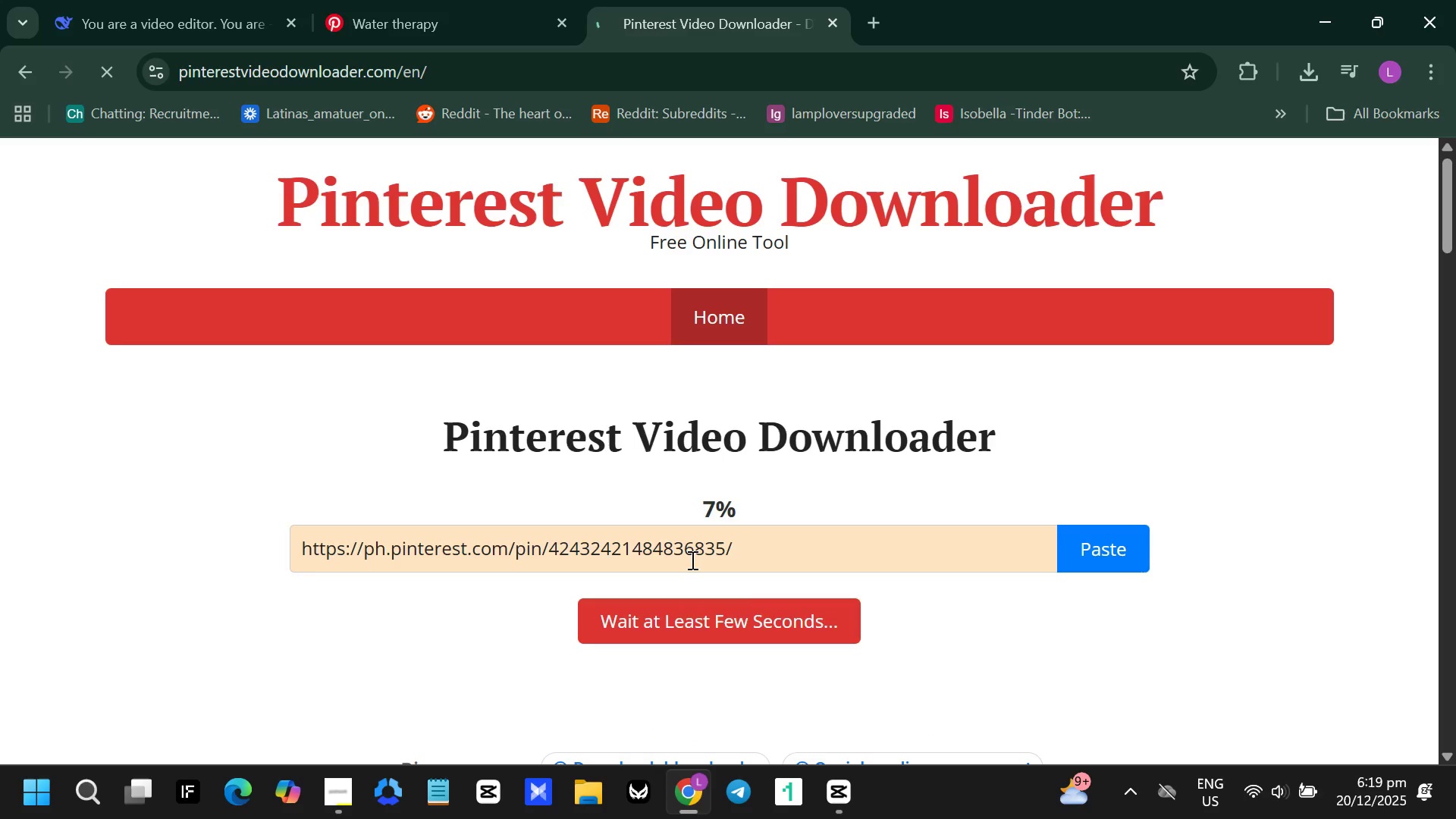 
scroll: coordinate [890, 519], scroll_direction: down, amount: 5.0
 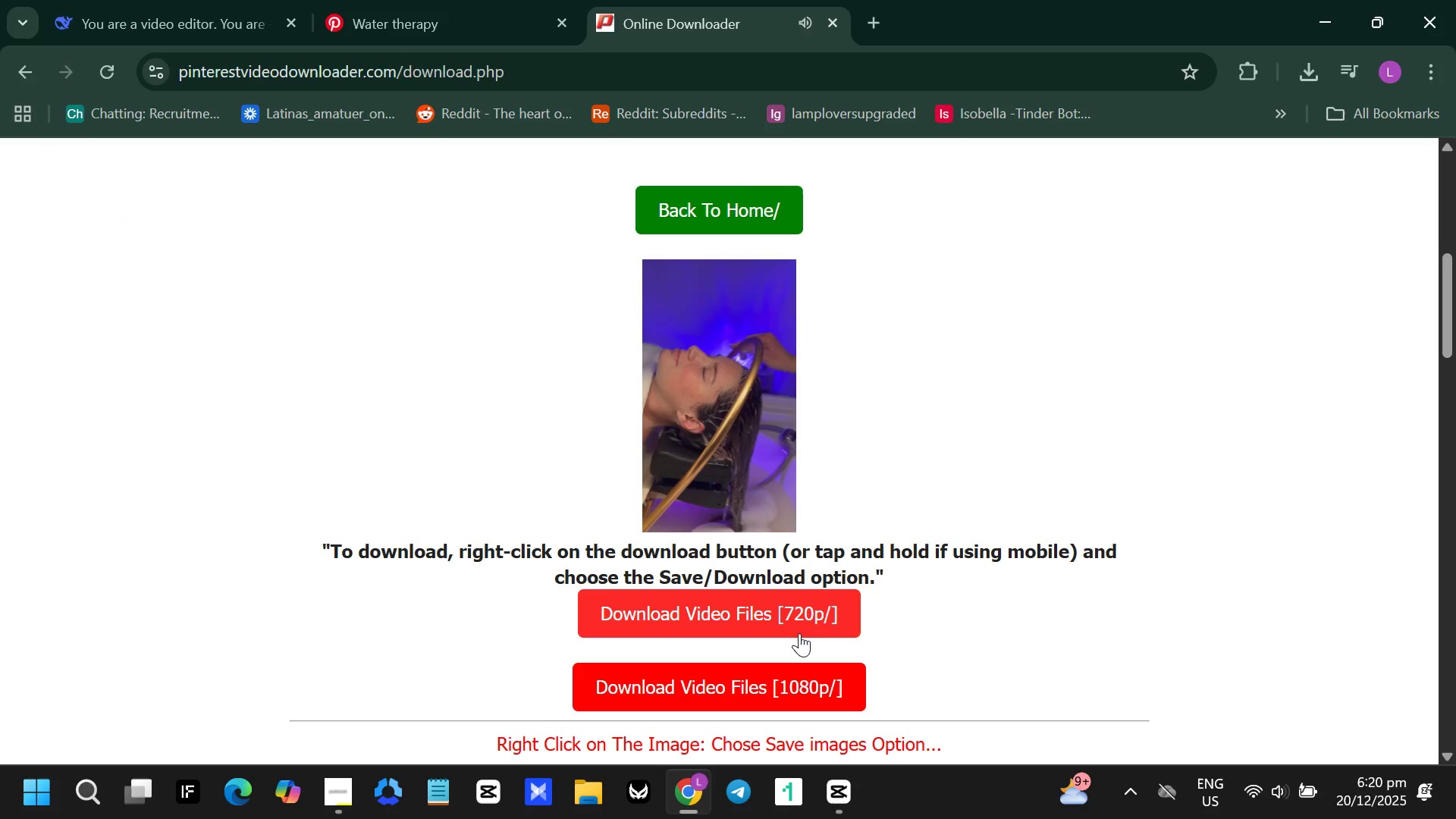 
left_click([799, 635])
 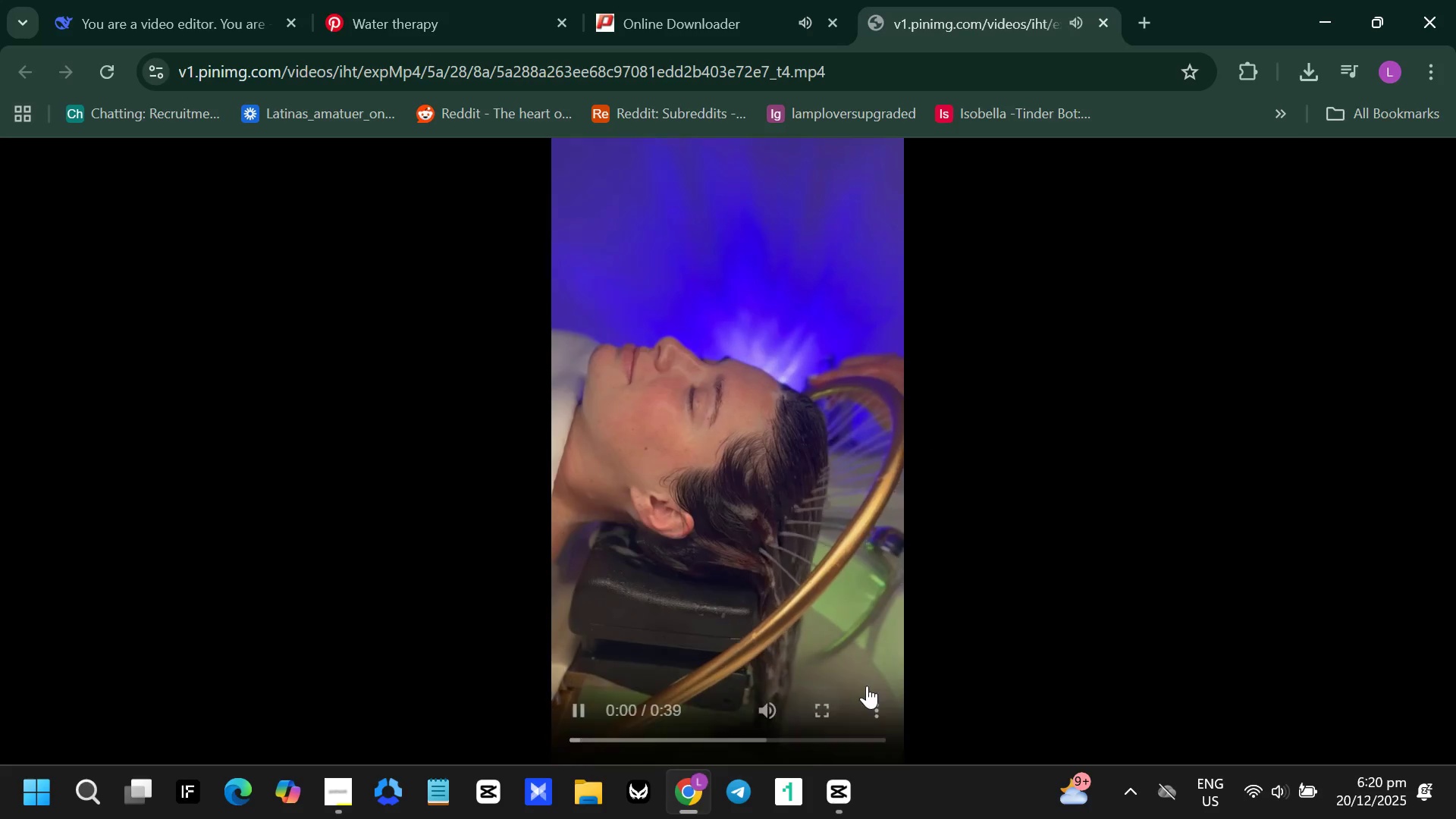 
left_click([876, 705])
 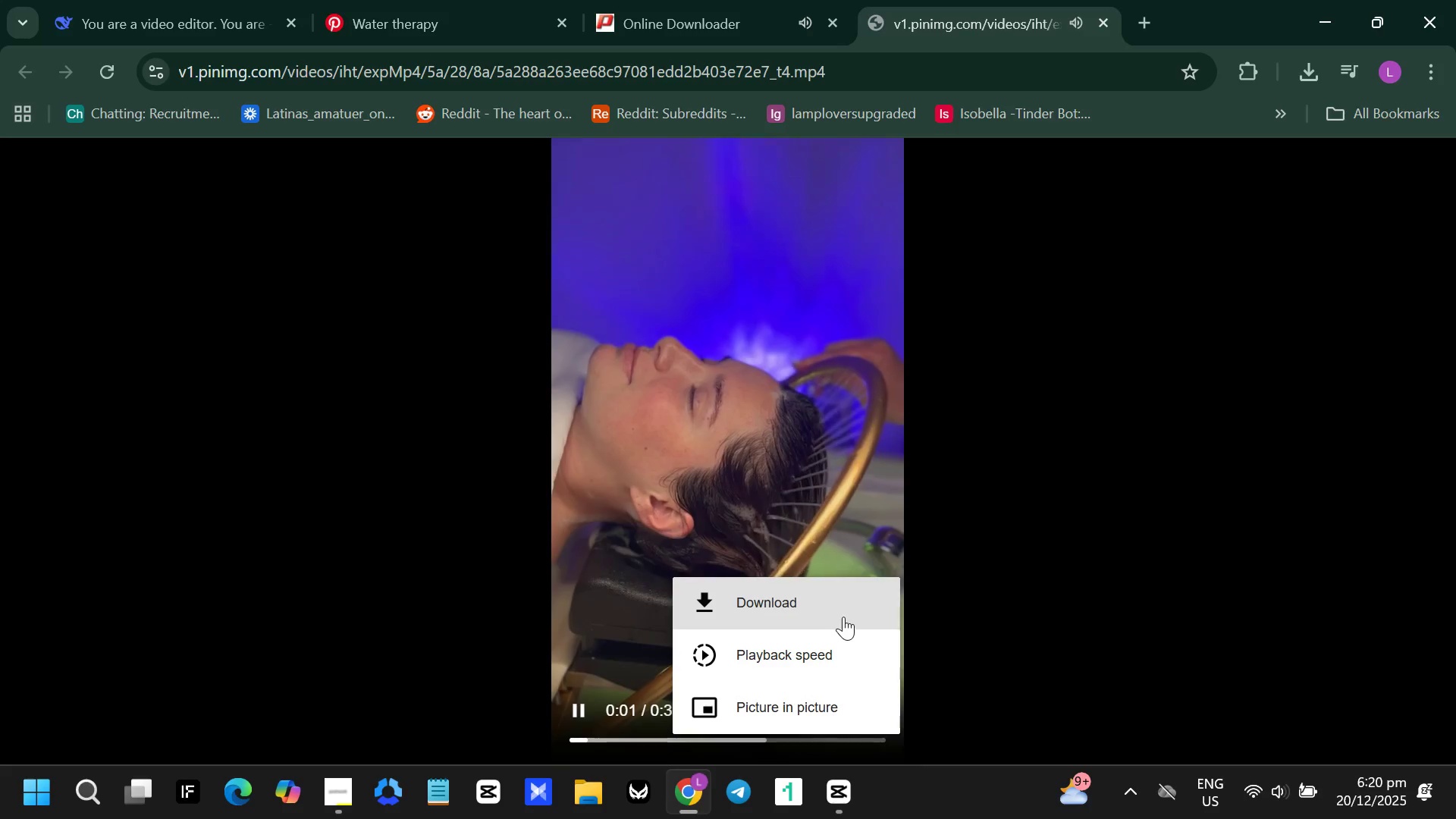 
left_click([835, 611])
 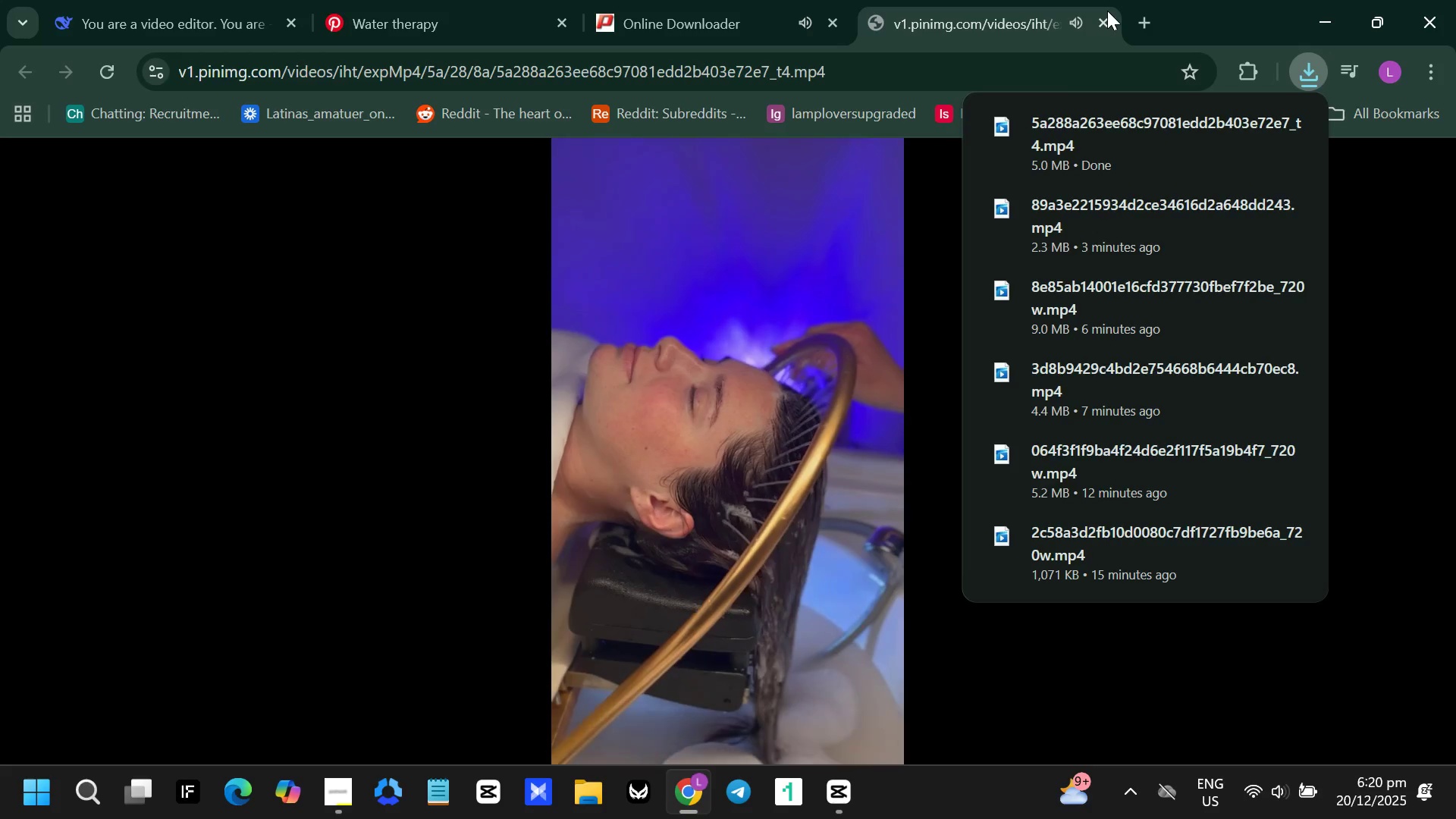 
left_click([1105, 25])
 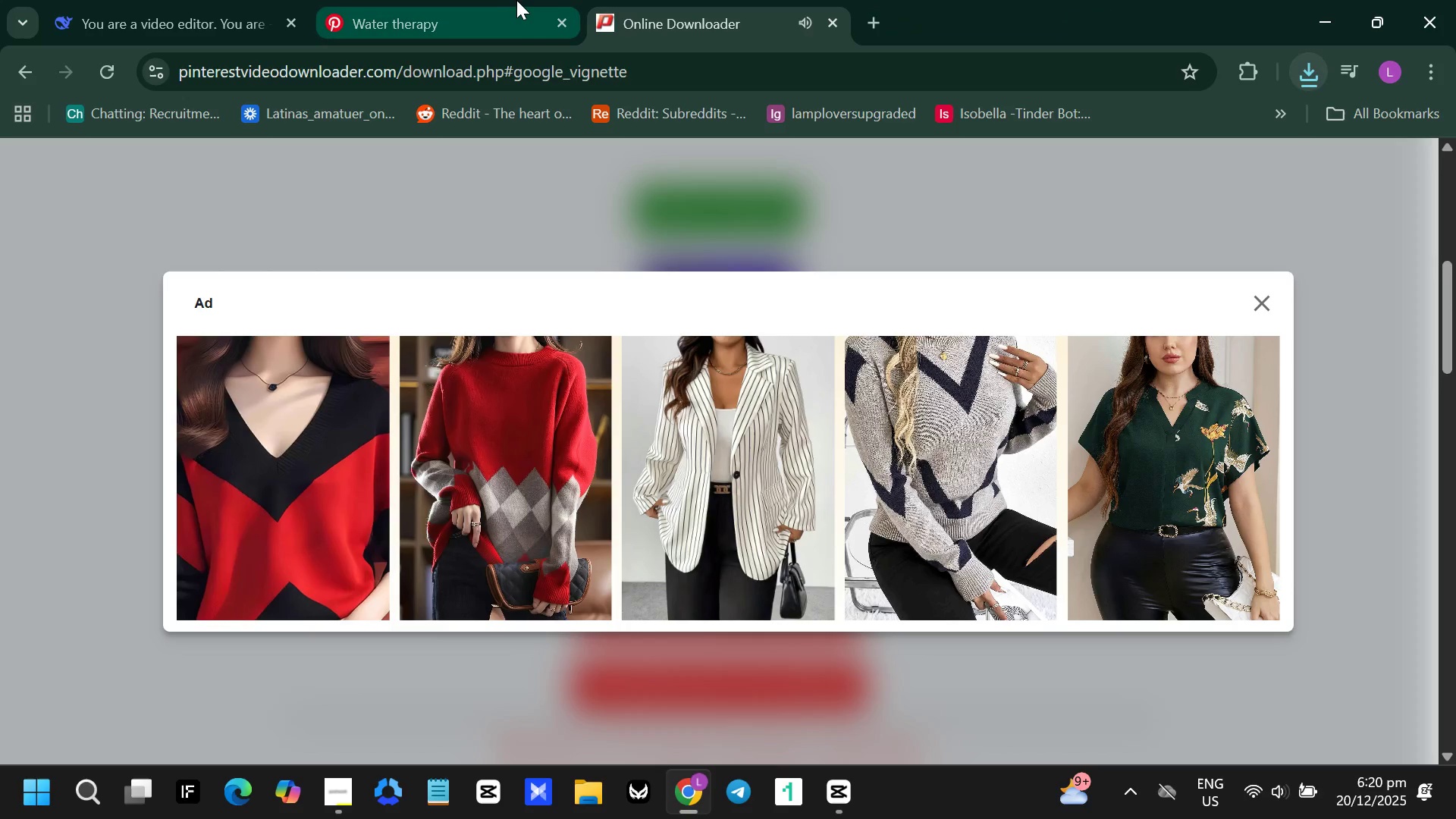 
left_click([505, 0])
 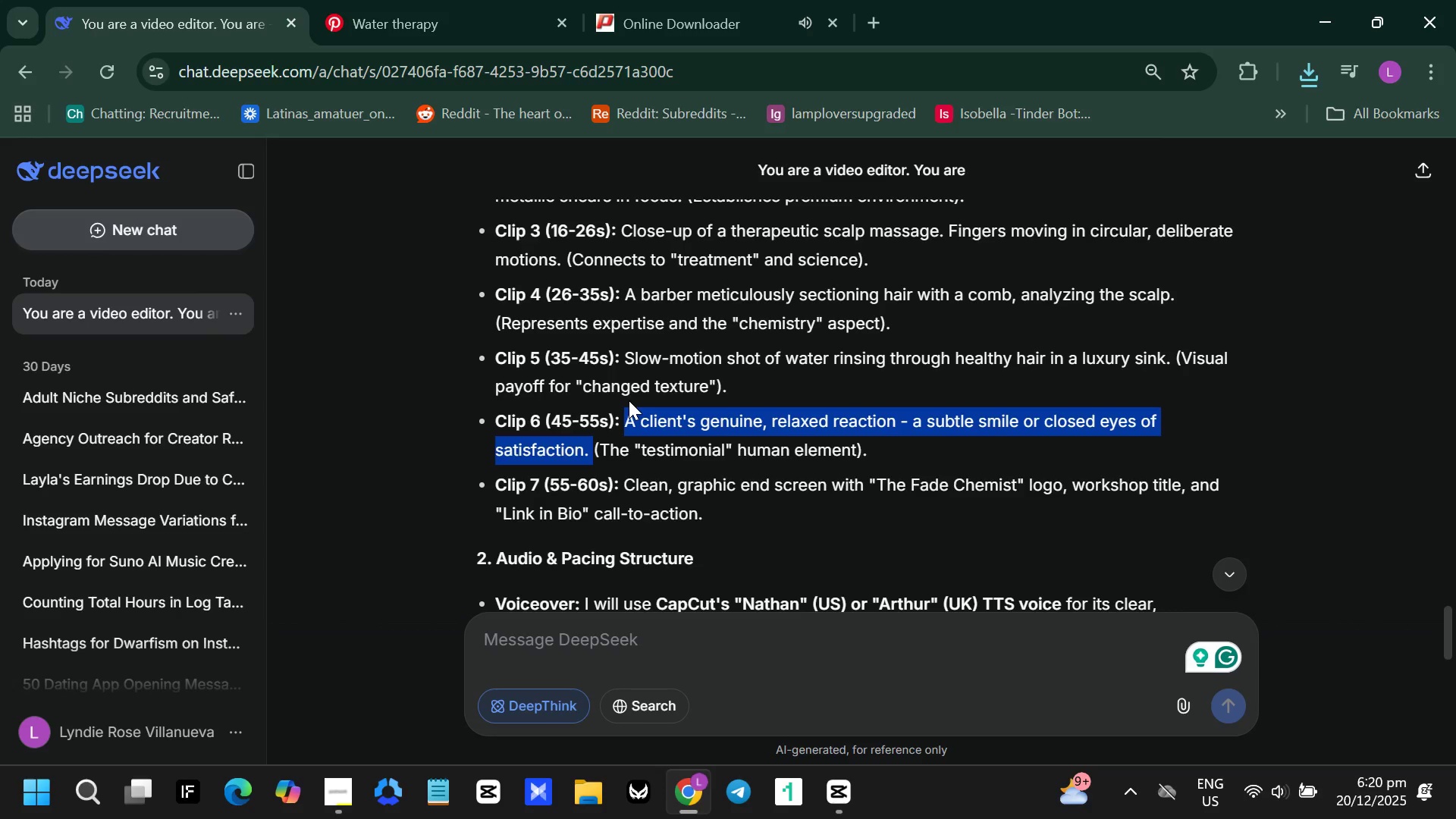 
wait(7.47)
 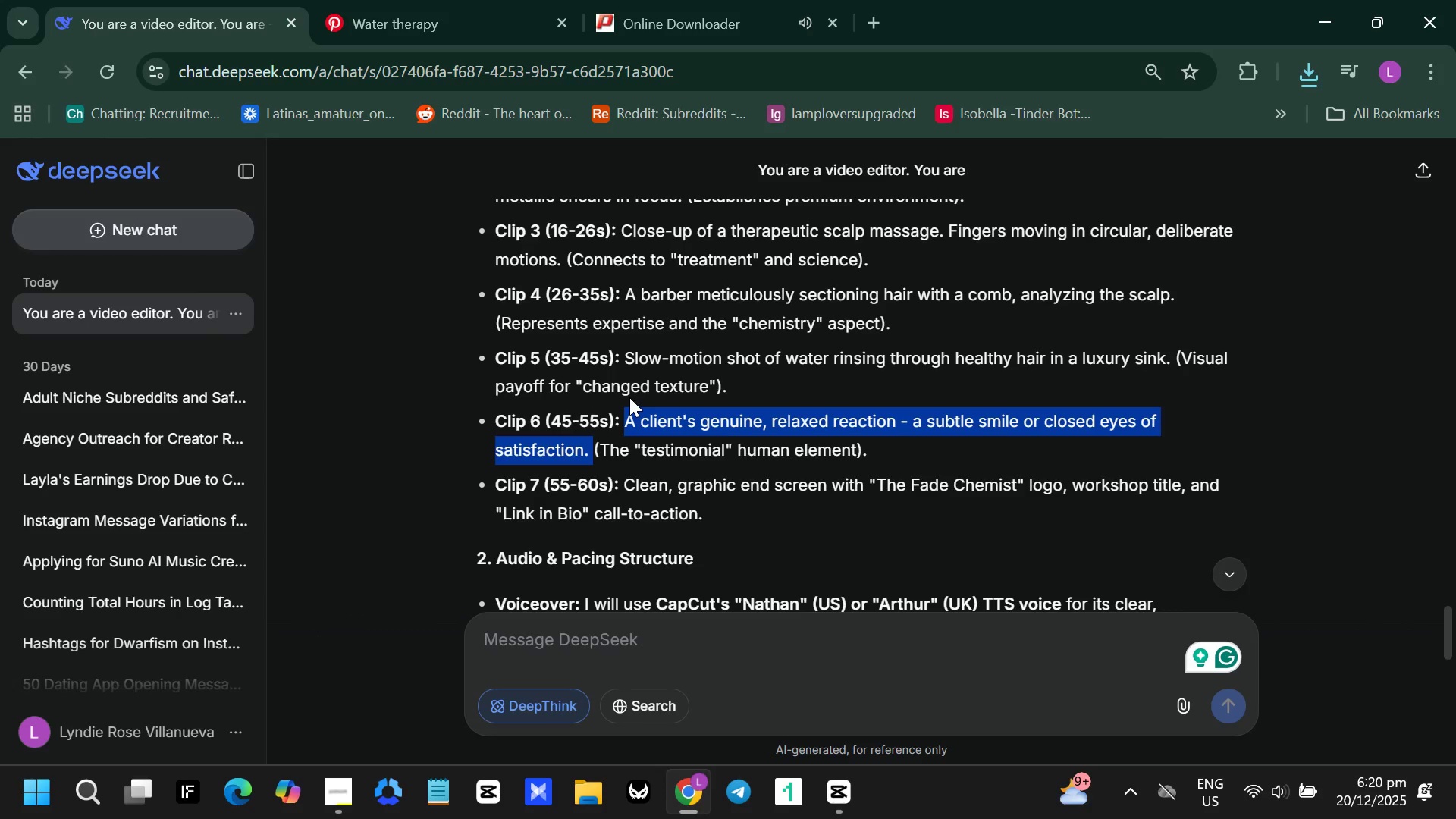 
left_click_drag(start_coordinate=[625, 486], to_coordinate=[703, 519])
 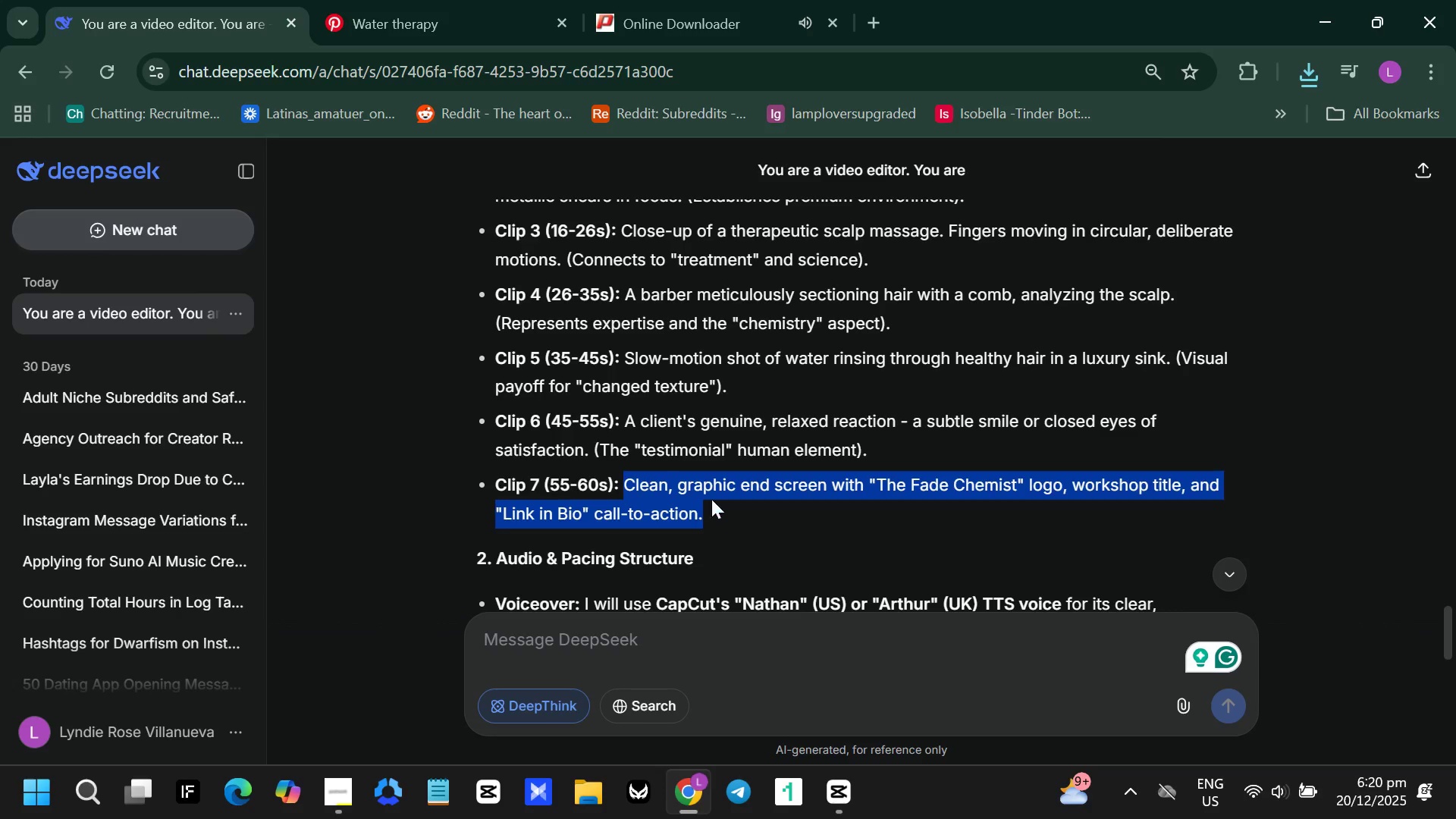 
key(Control+ControlLeft)
 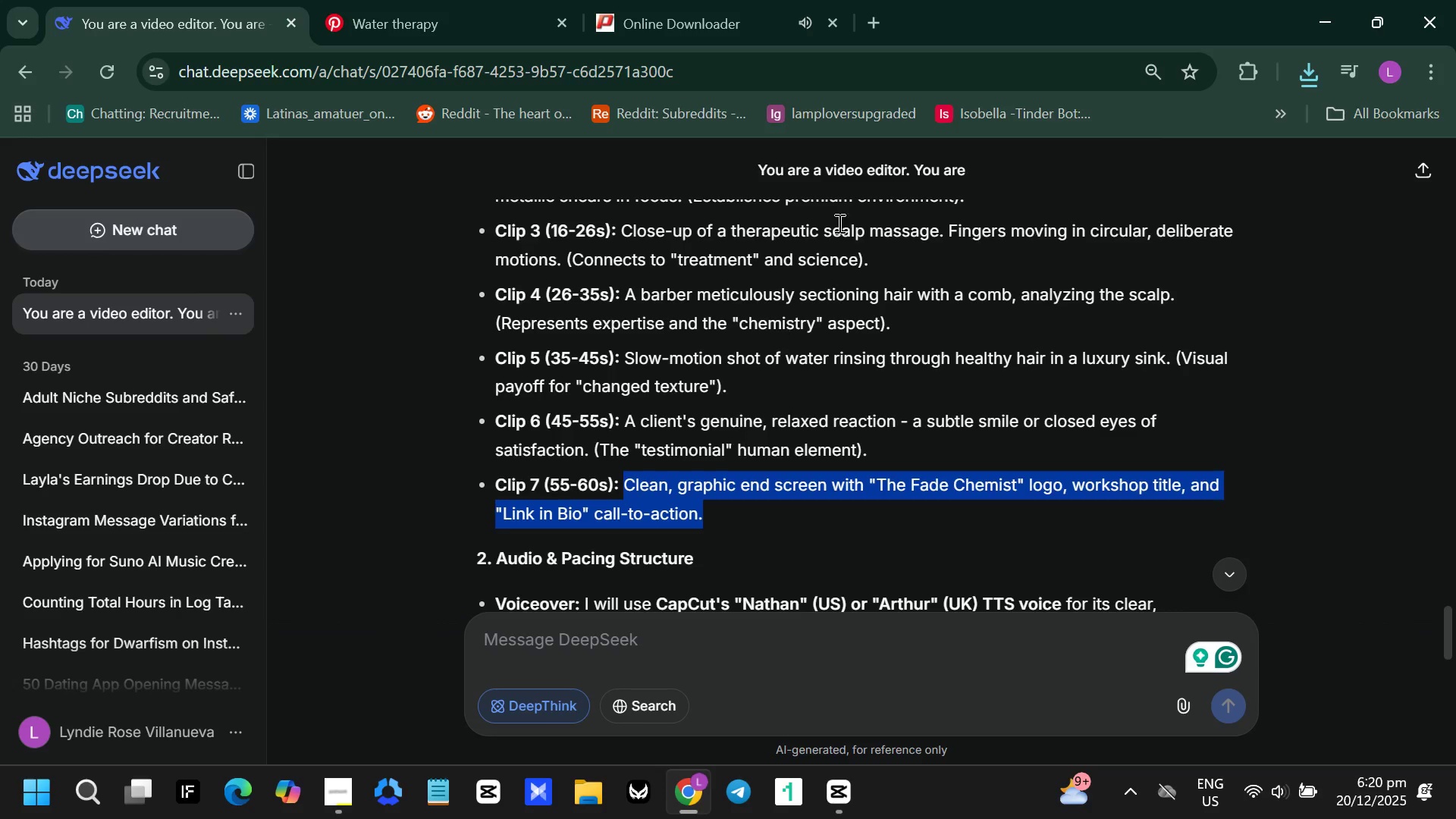 
key(Control+C)
 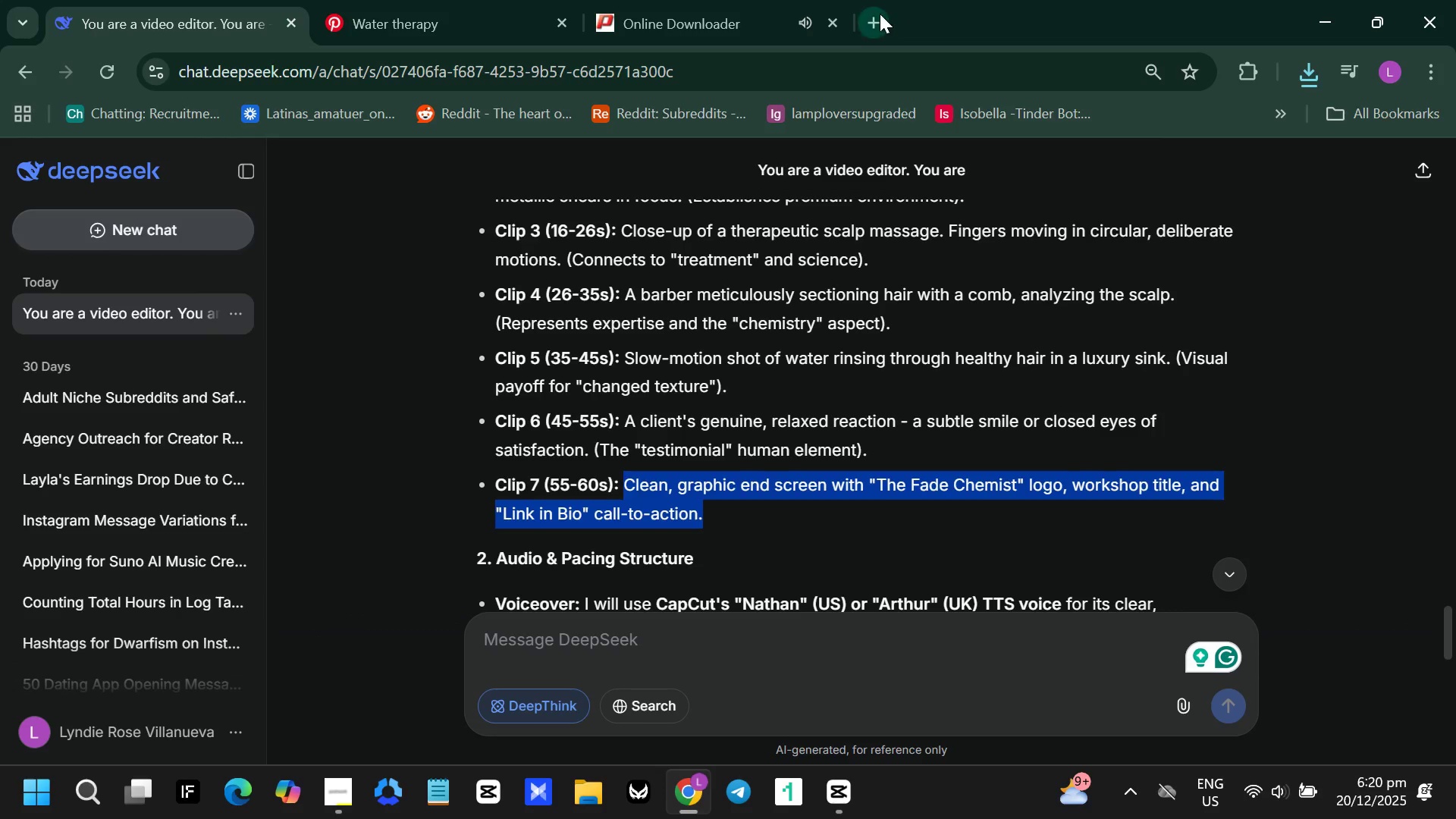 
left_click([879, 14])
 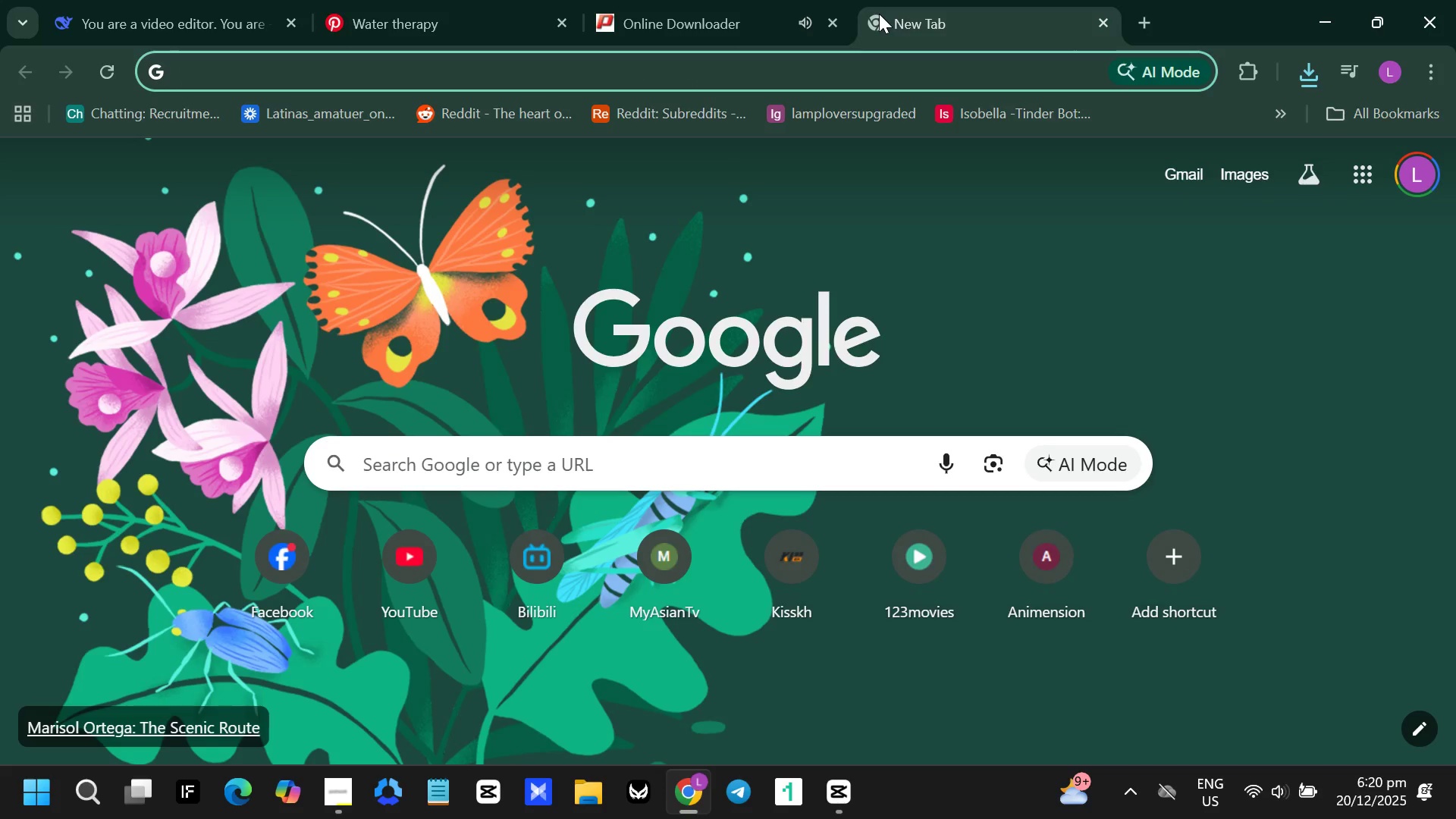 
type(co)
 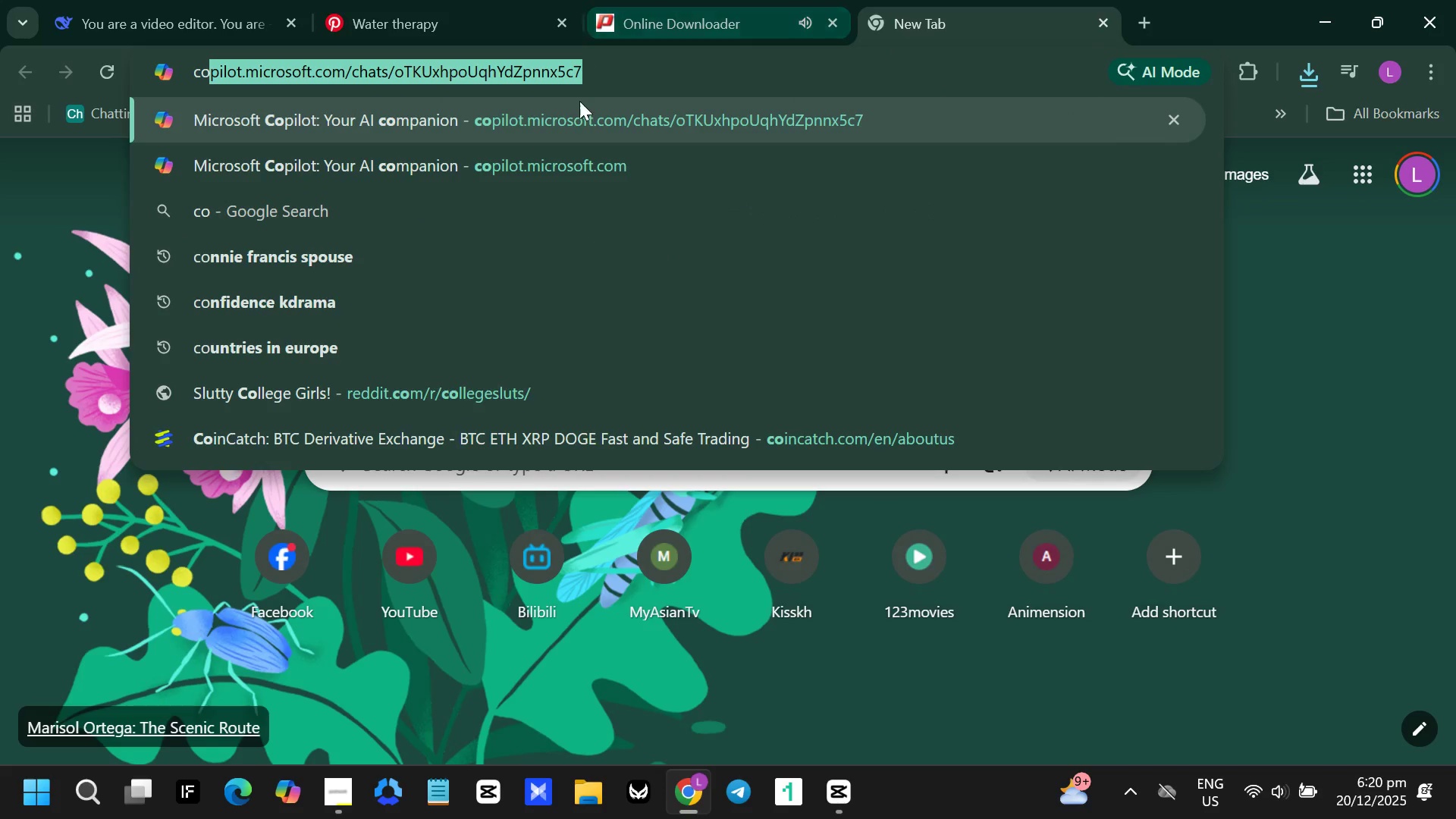 
left_click([575, 111])
 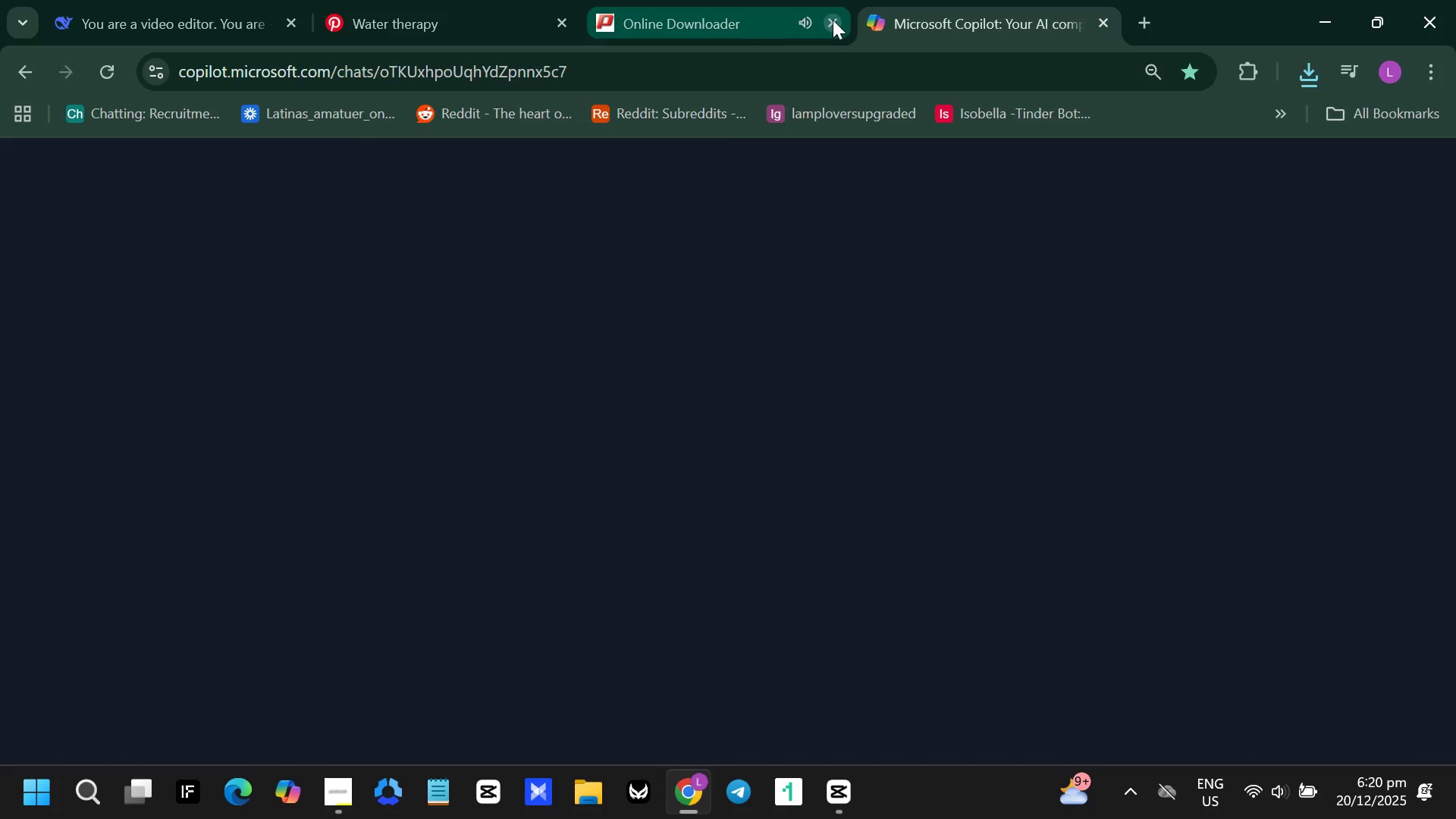 
left_click([833, 20])
 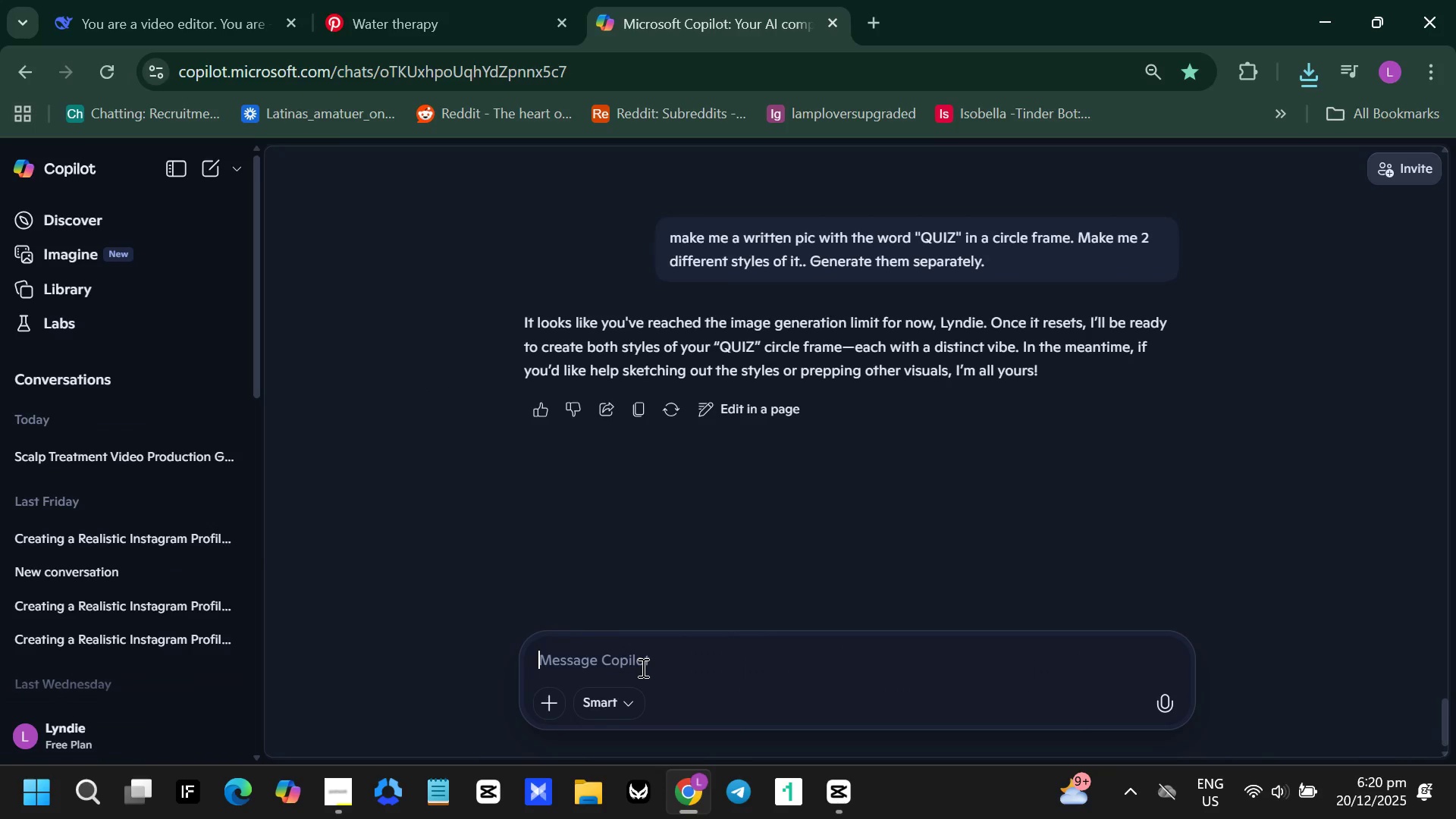 
left_click([642, 667])
 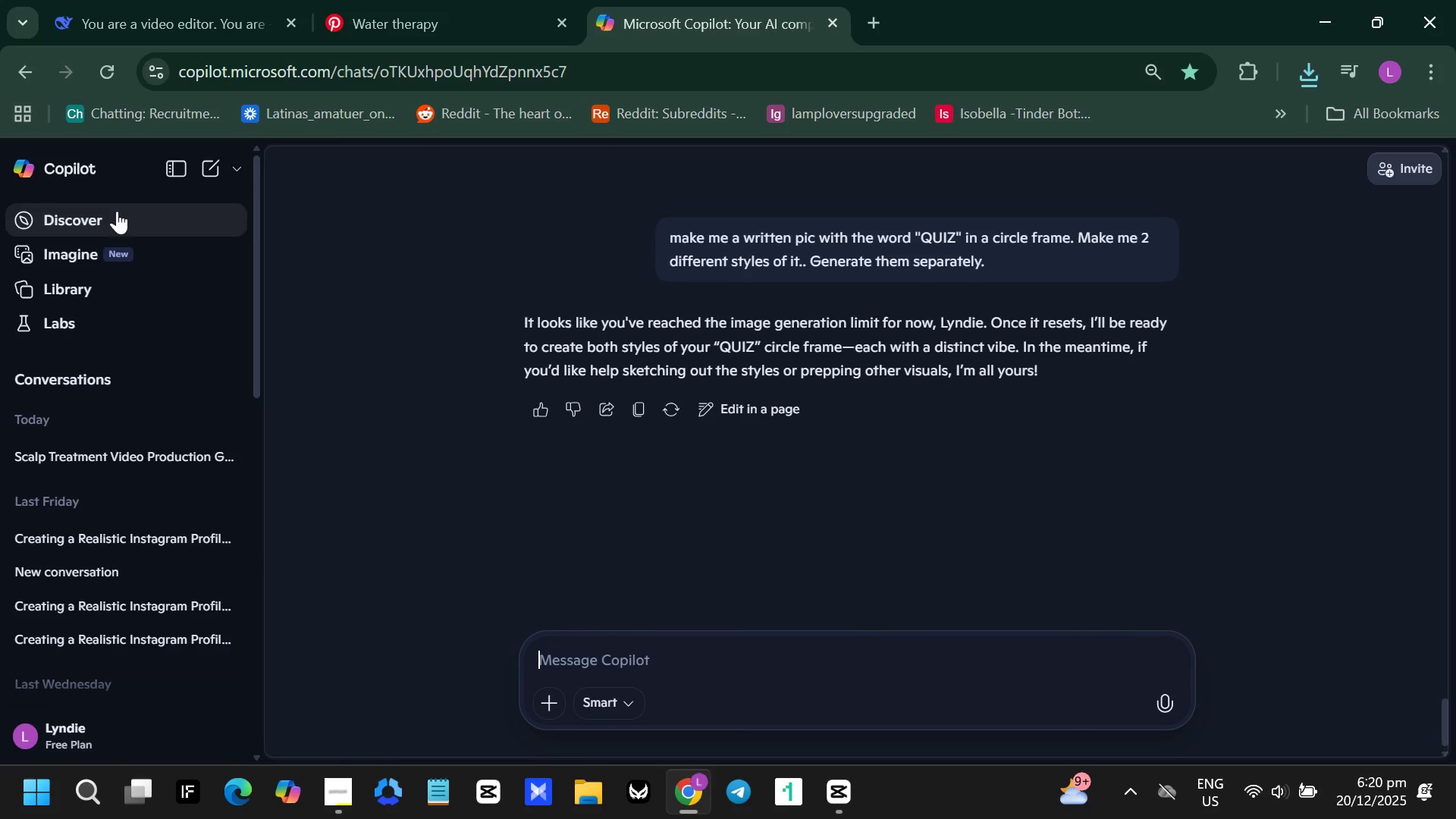 
left_click([173, 168])
 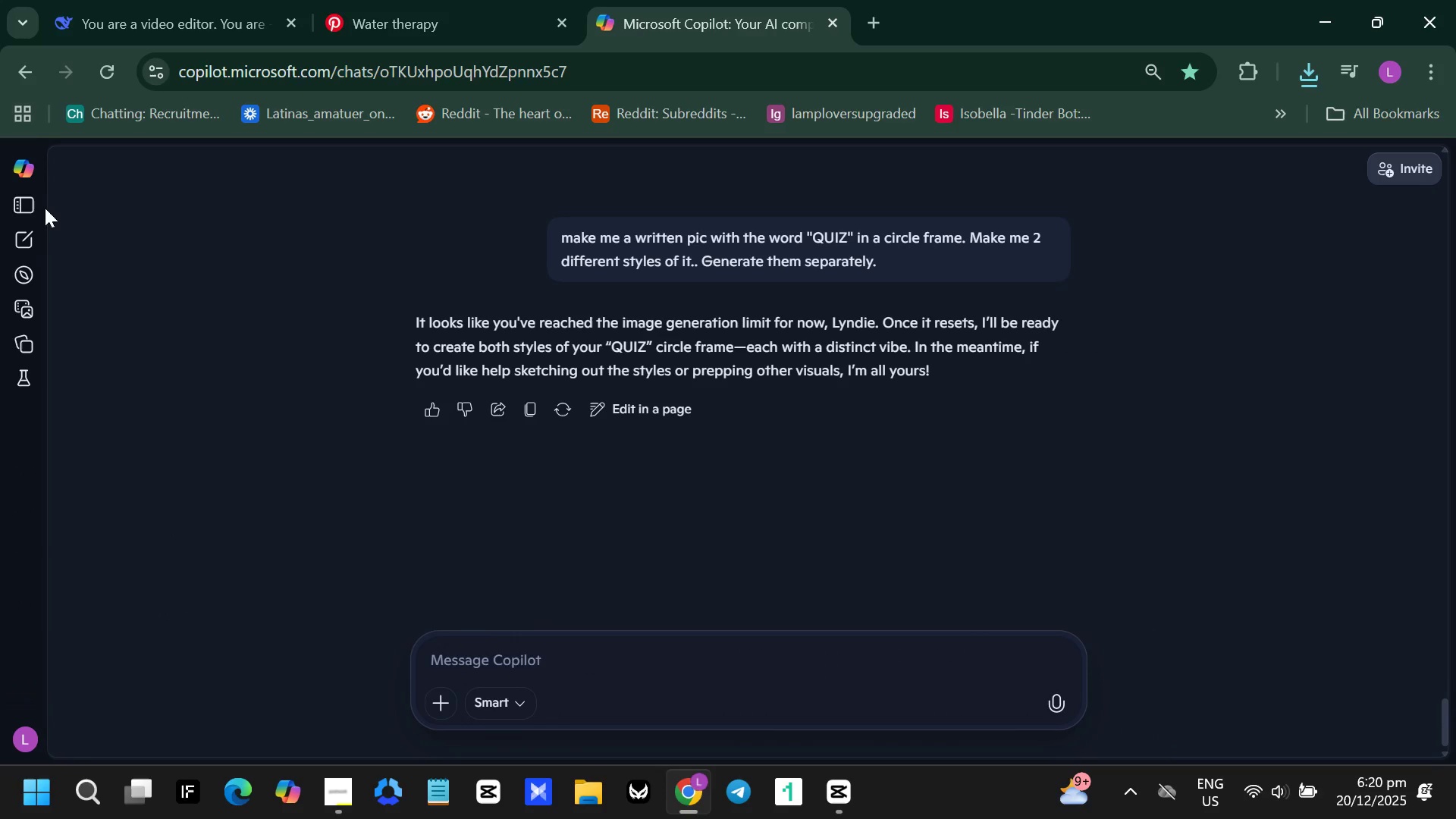 
left_click([31, 211])
 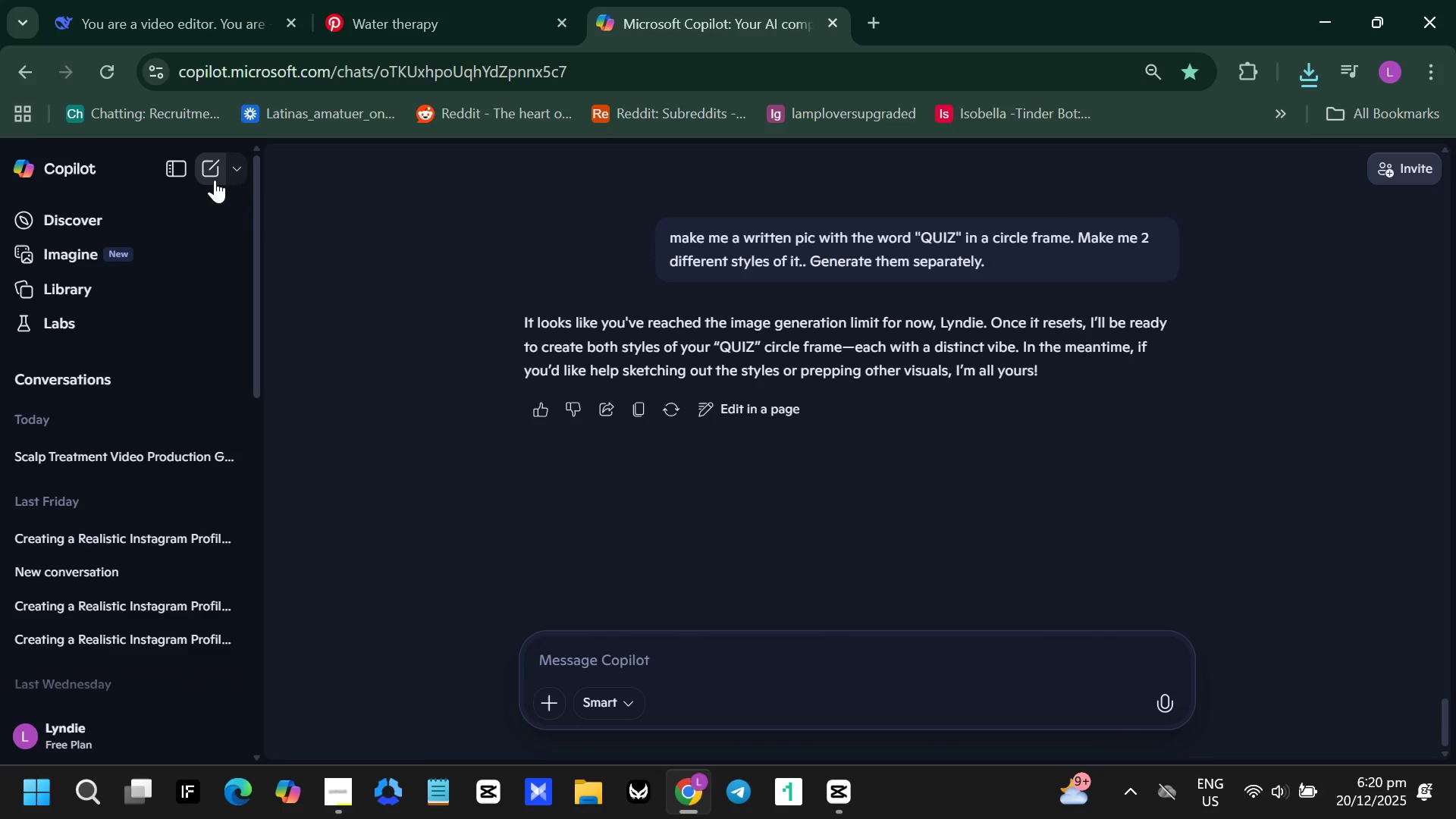 
left_click([205, 173])
 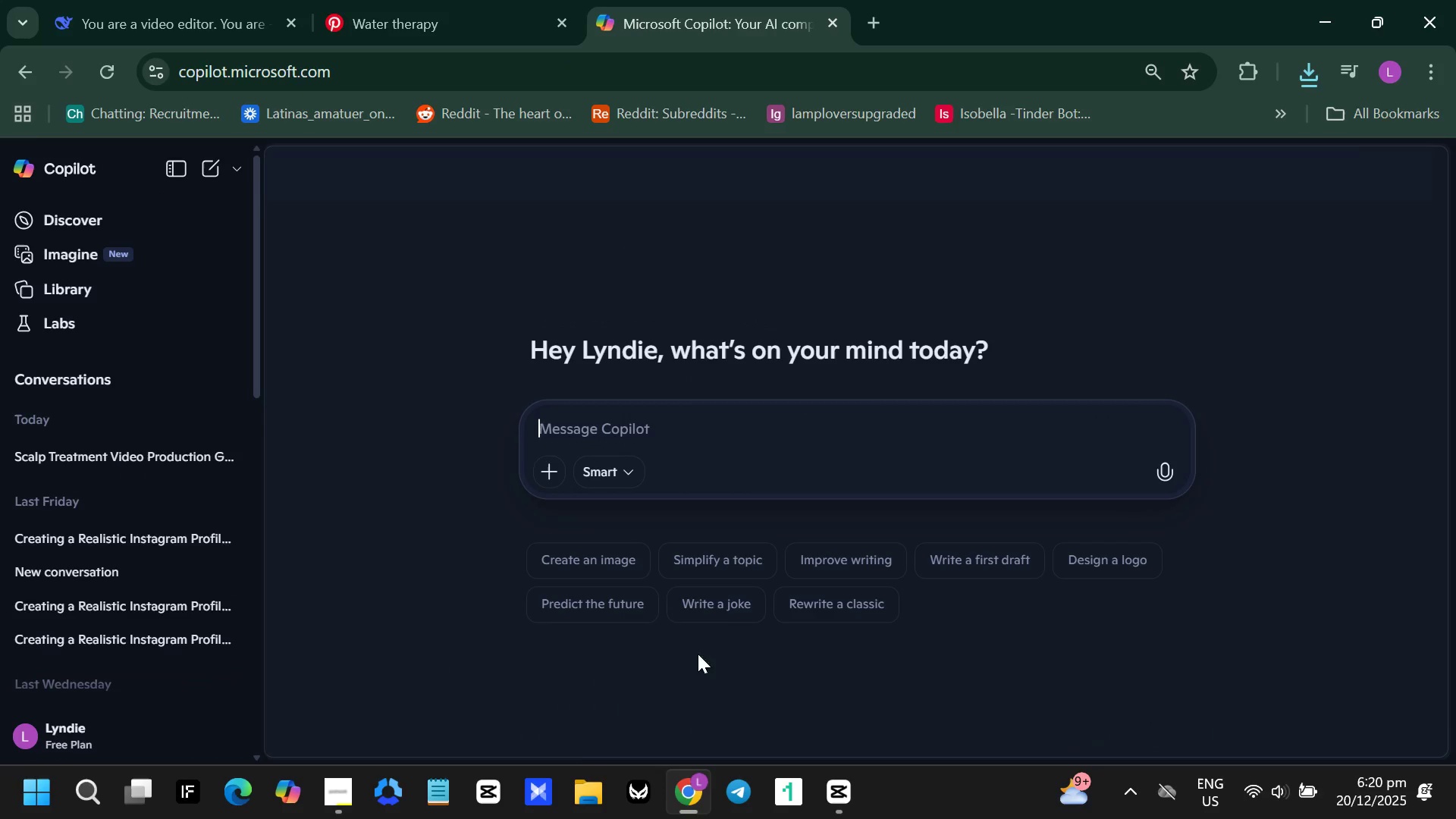 
key(Control+ControlLeft)
 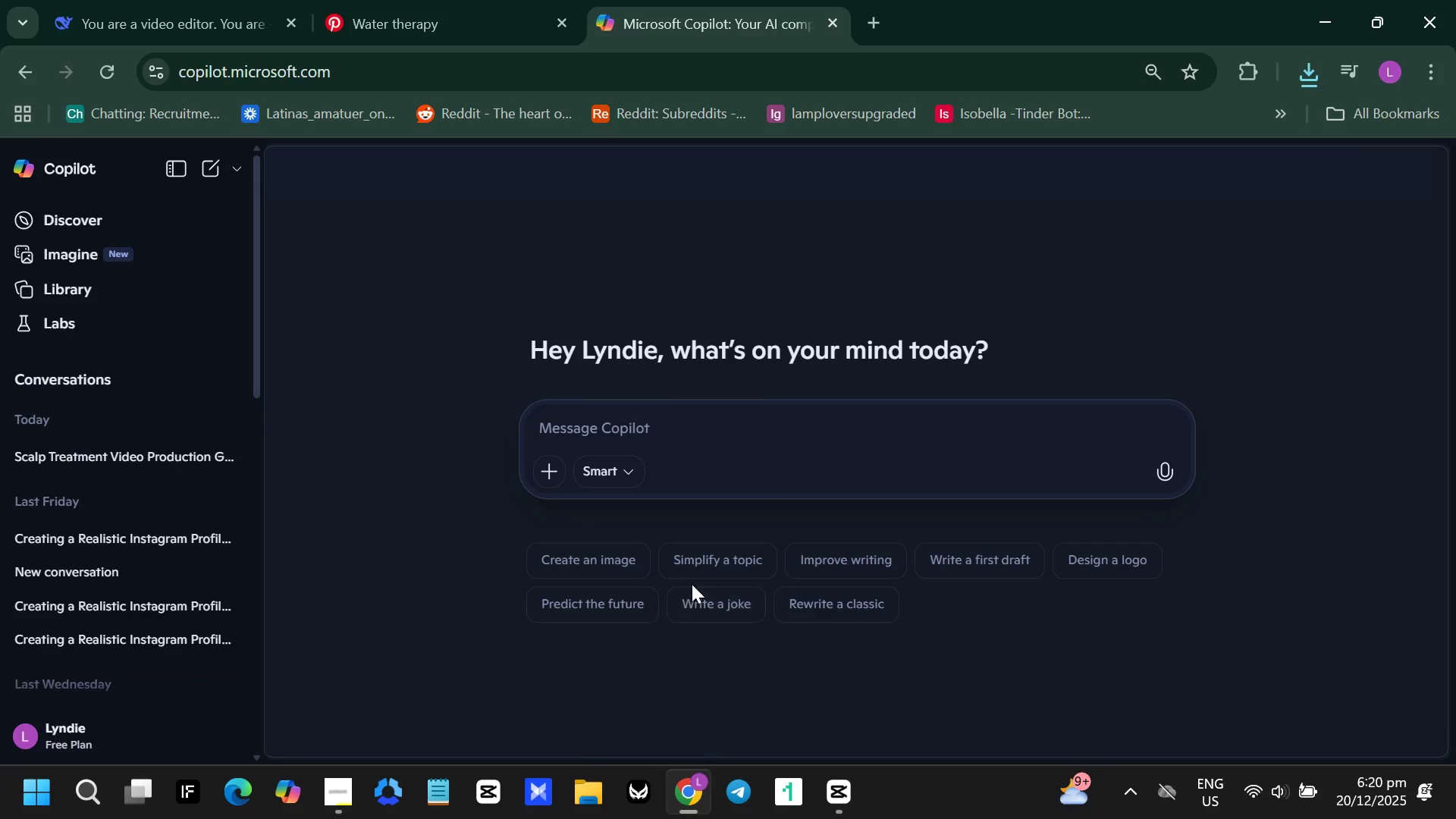 
key(Control+V)
 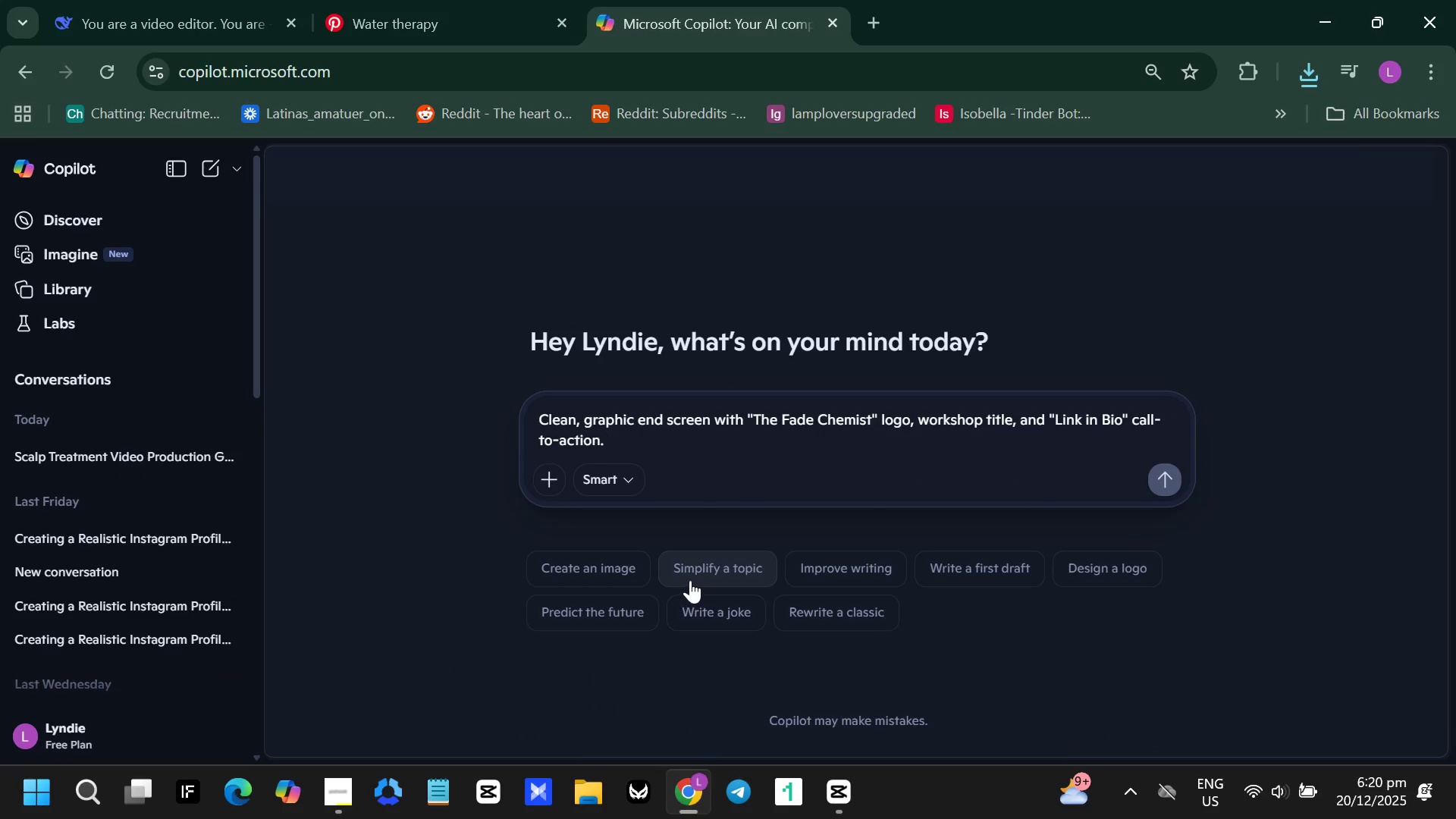 
key(Enter)
 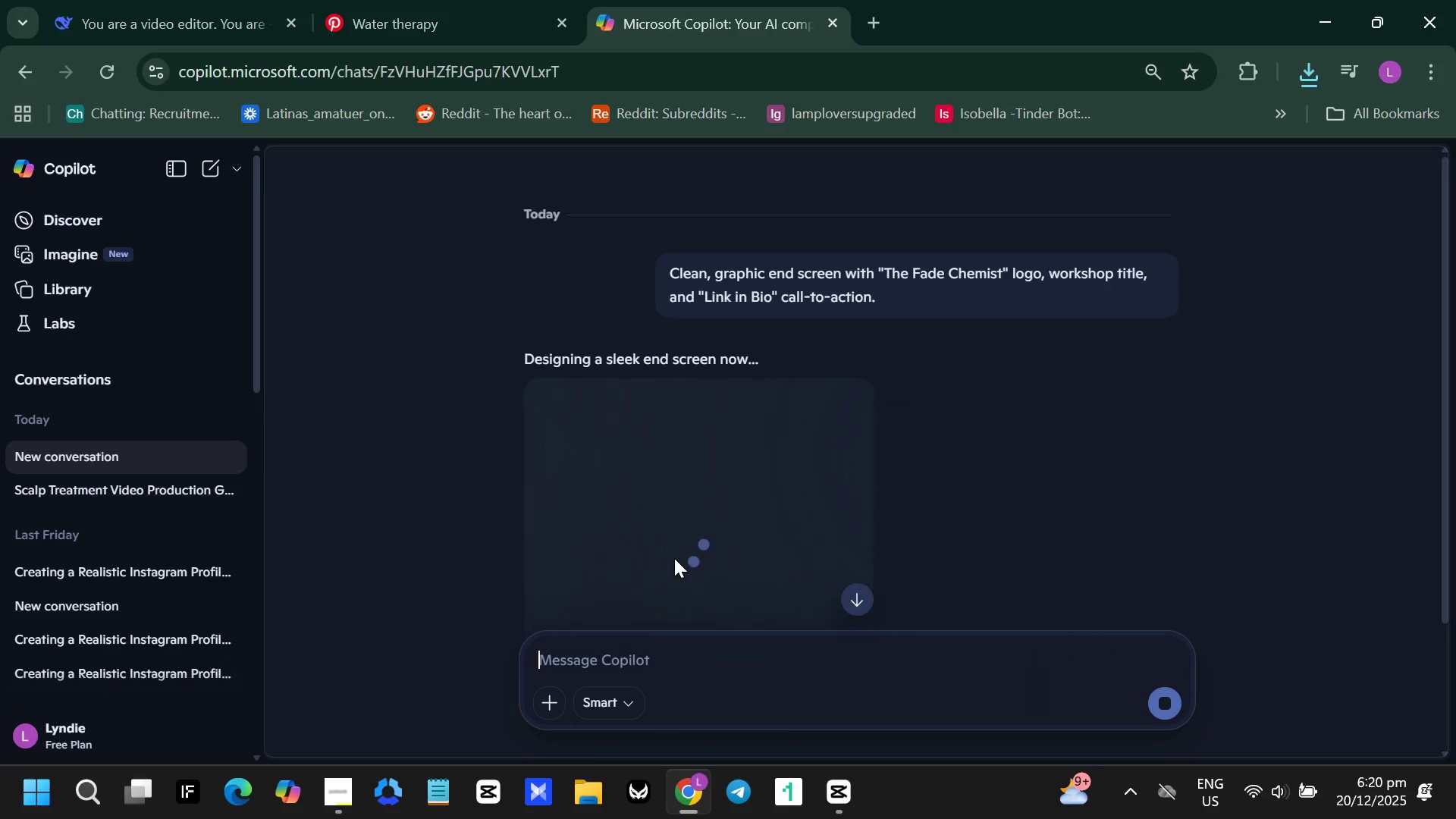 
scroll: coordinate [667, 513], scroll_direction: down, amount: 2.0
 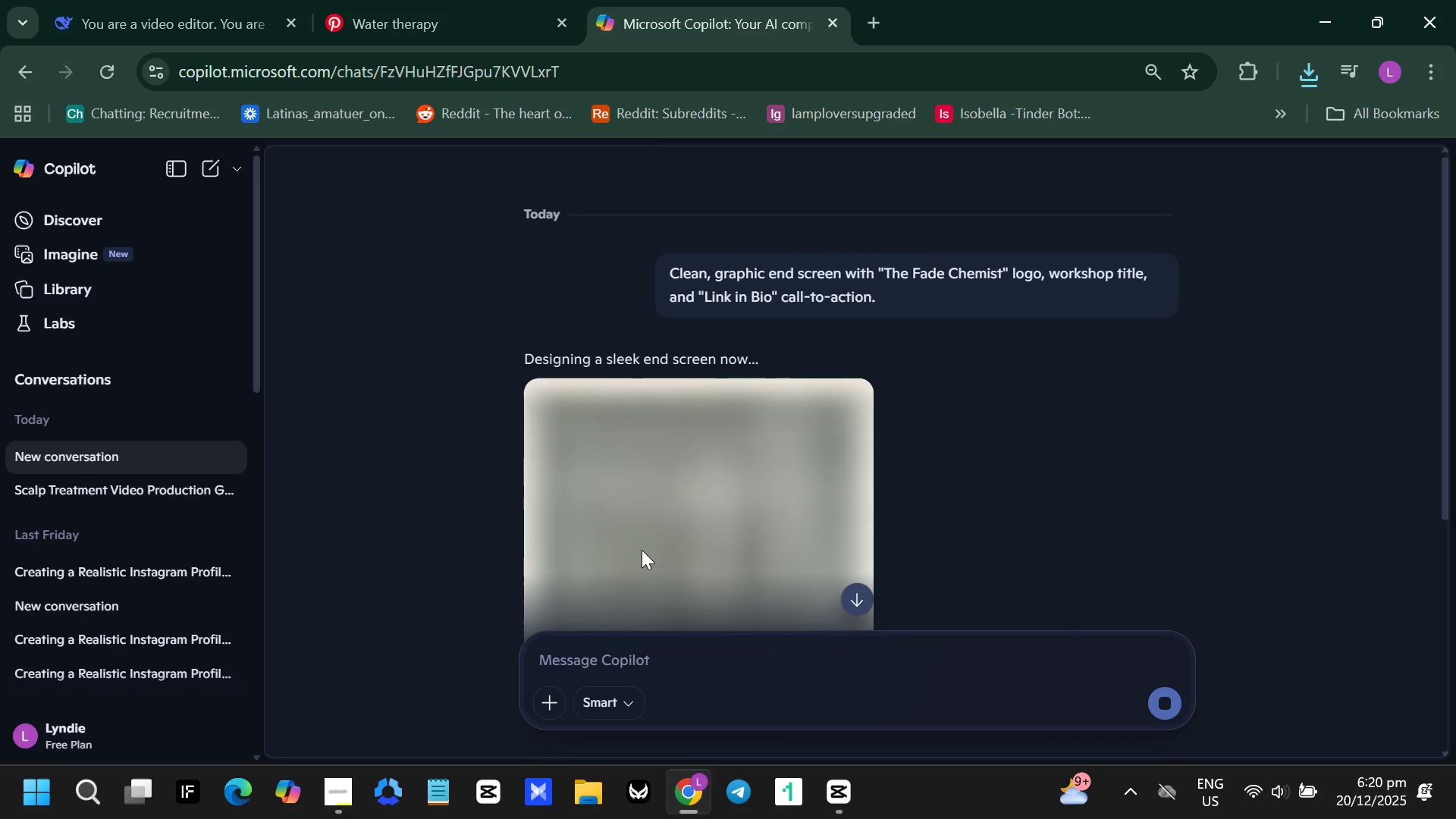 
wait(6.11)
 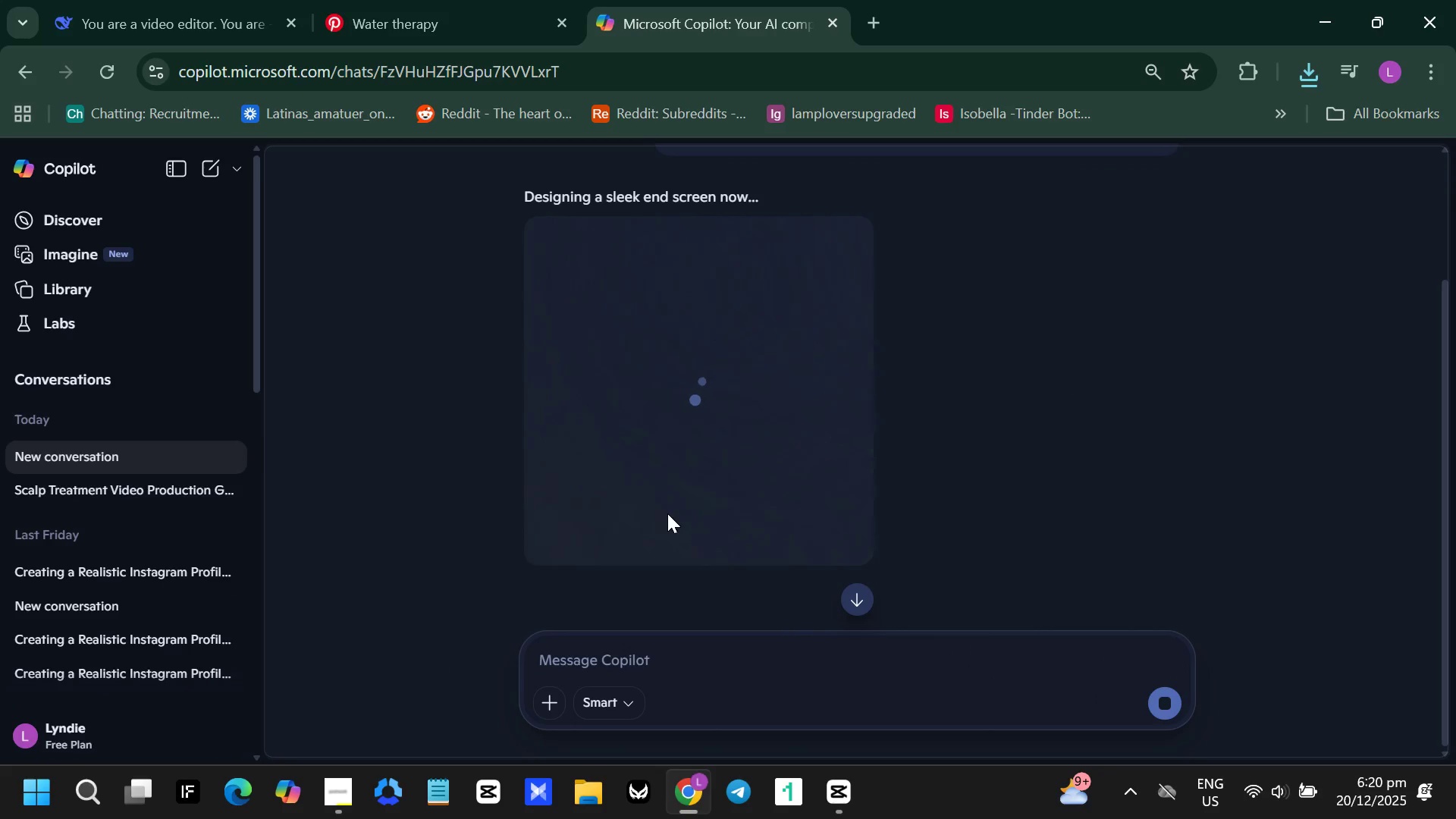 
scroll: coordinate [728, 275], scroll_direction: down, amount: 4.0
 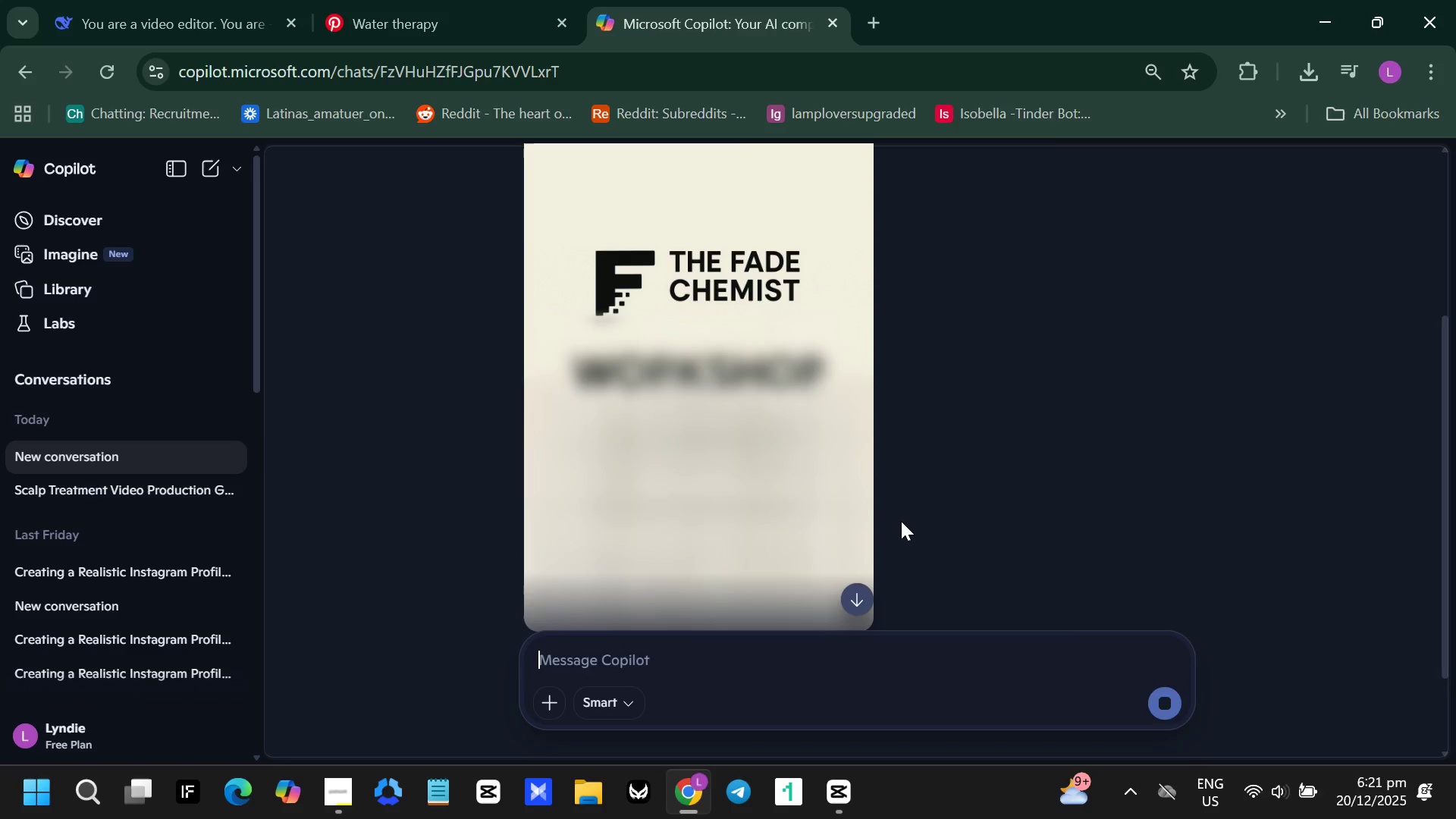 
wait(38.57)
 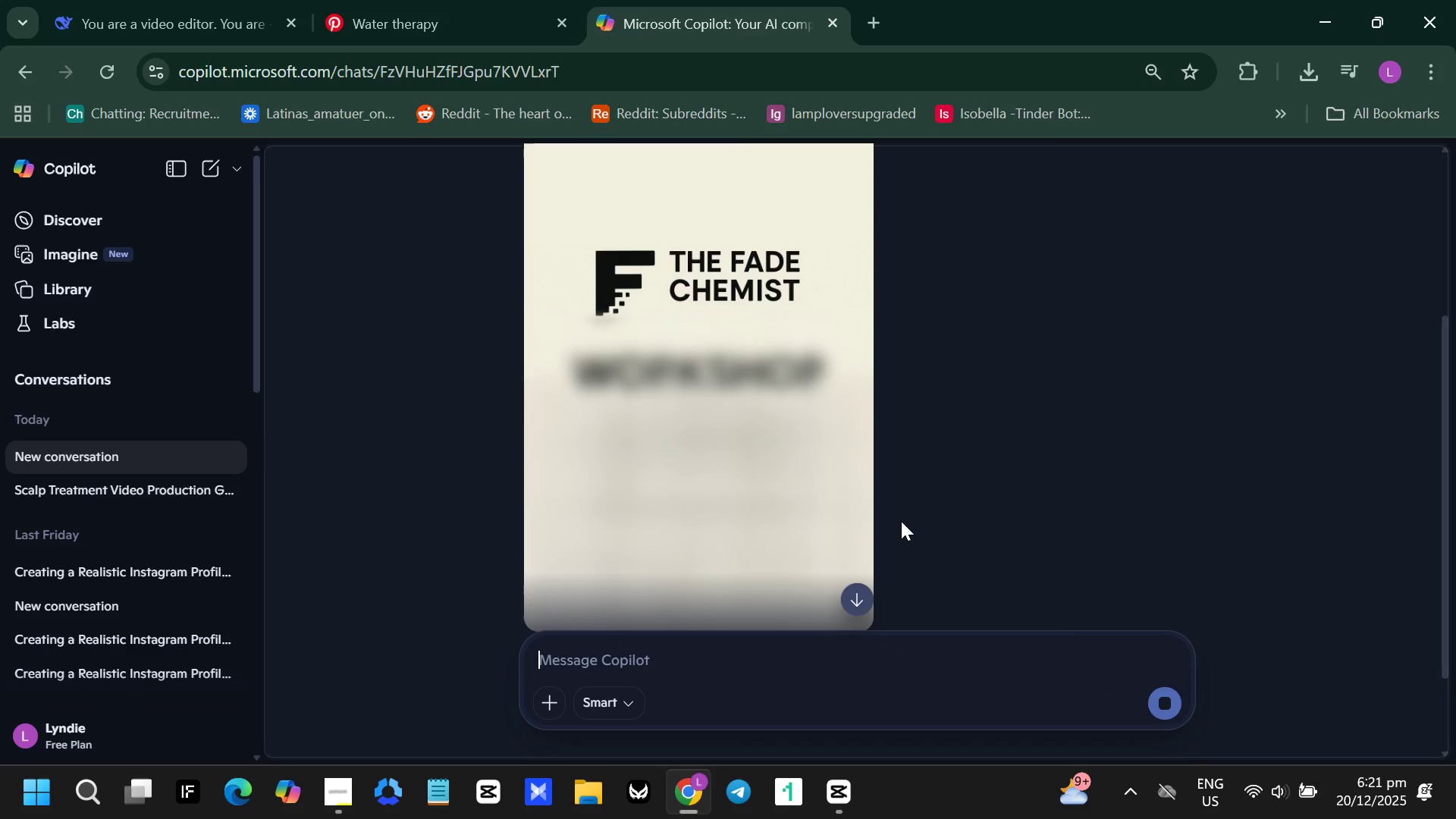 
scroll: coordinate [901, 521], scroll_direction: up, amount: 4.0
 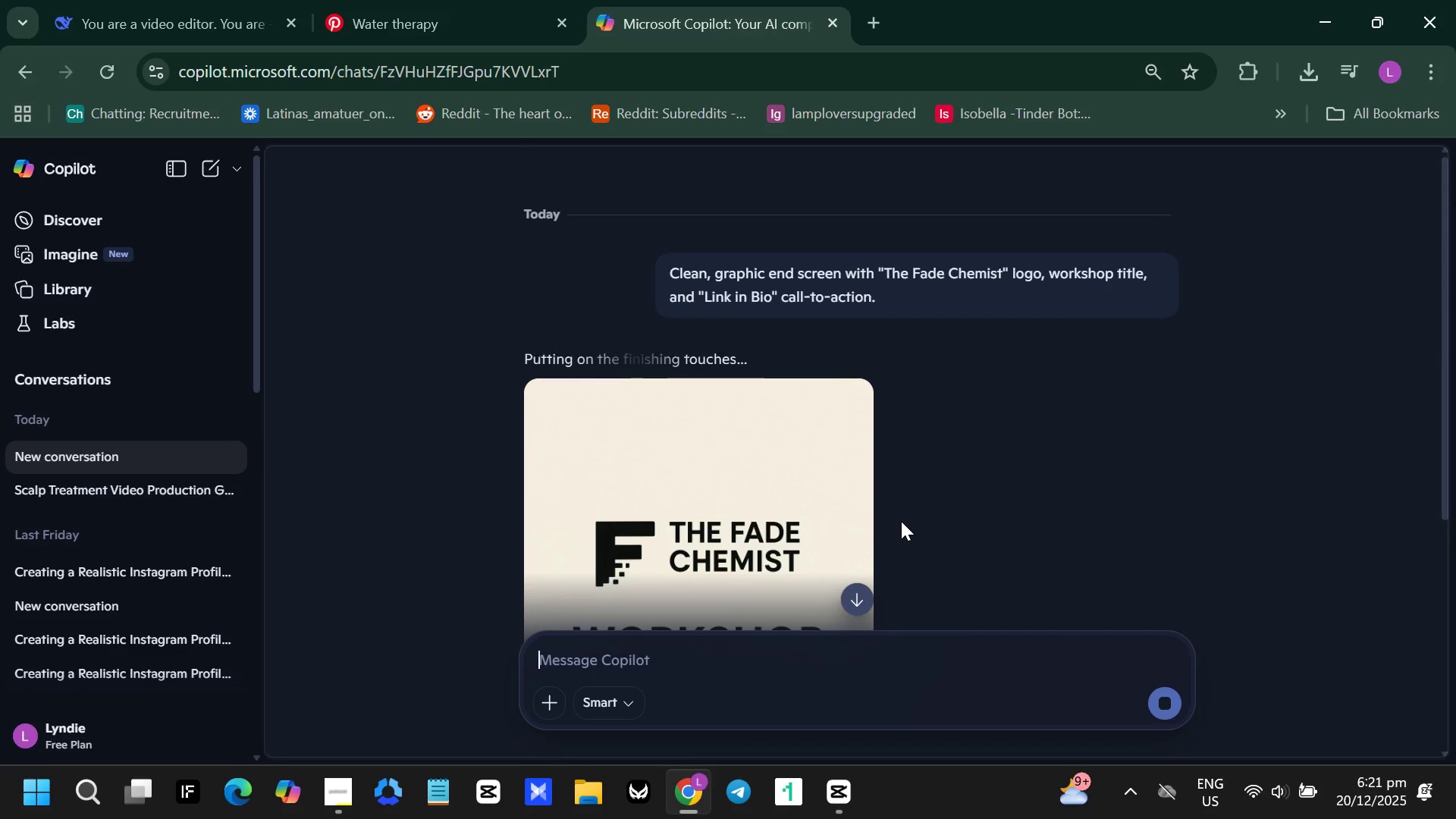 
scroll: coordinate [901, 521], scroll_direction: down, amount: 3.0
 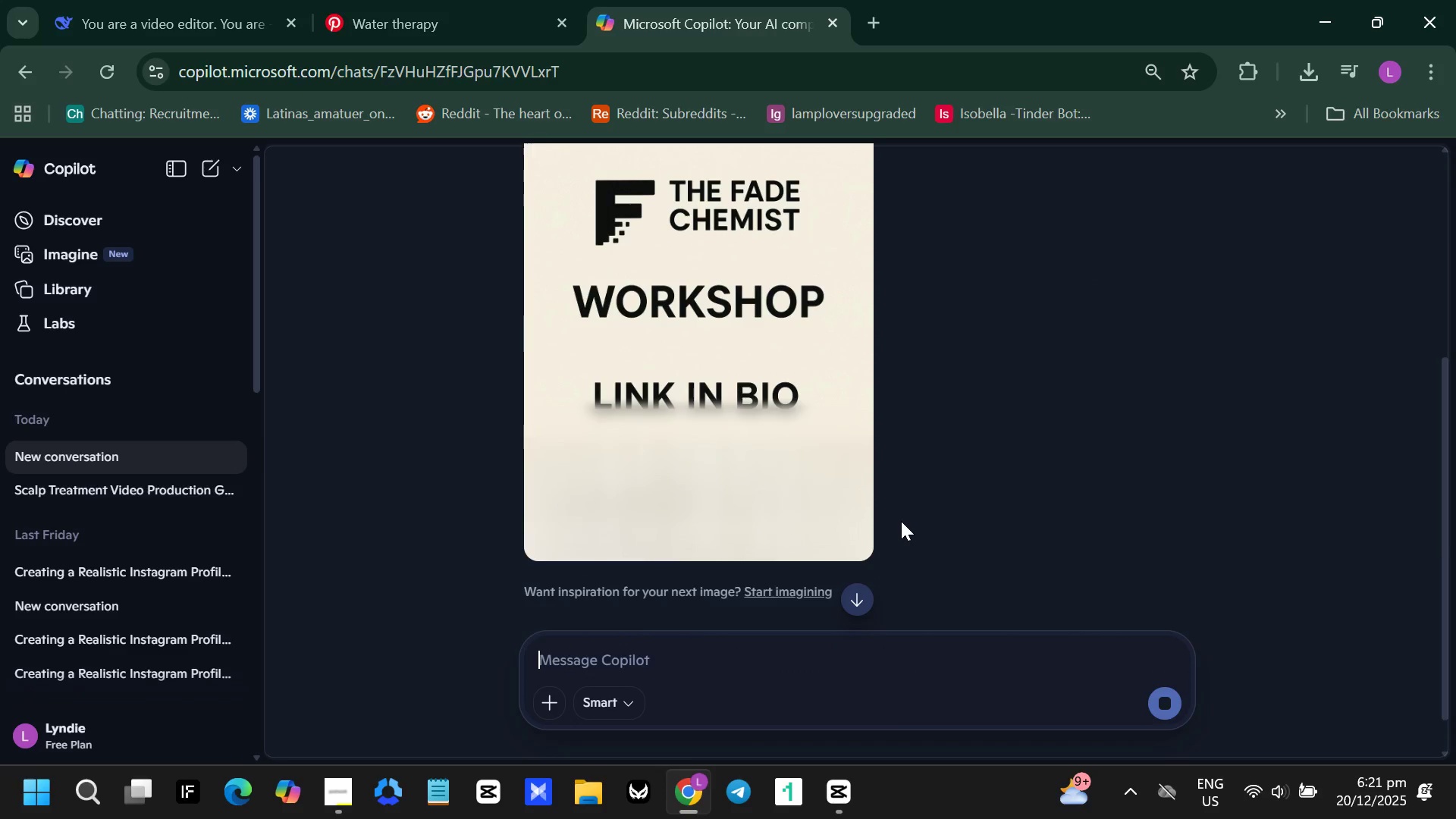 
scroll: coordinate [901, 521], scroll_direction: up, amount: 1.0
 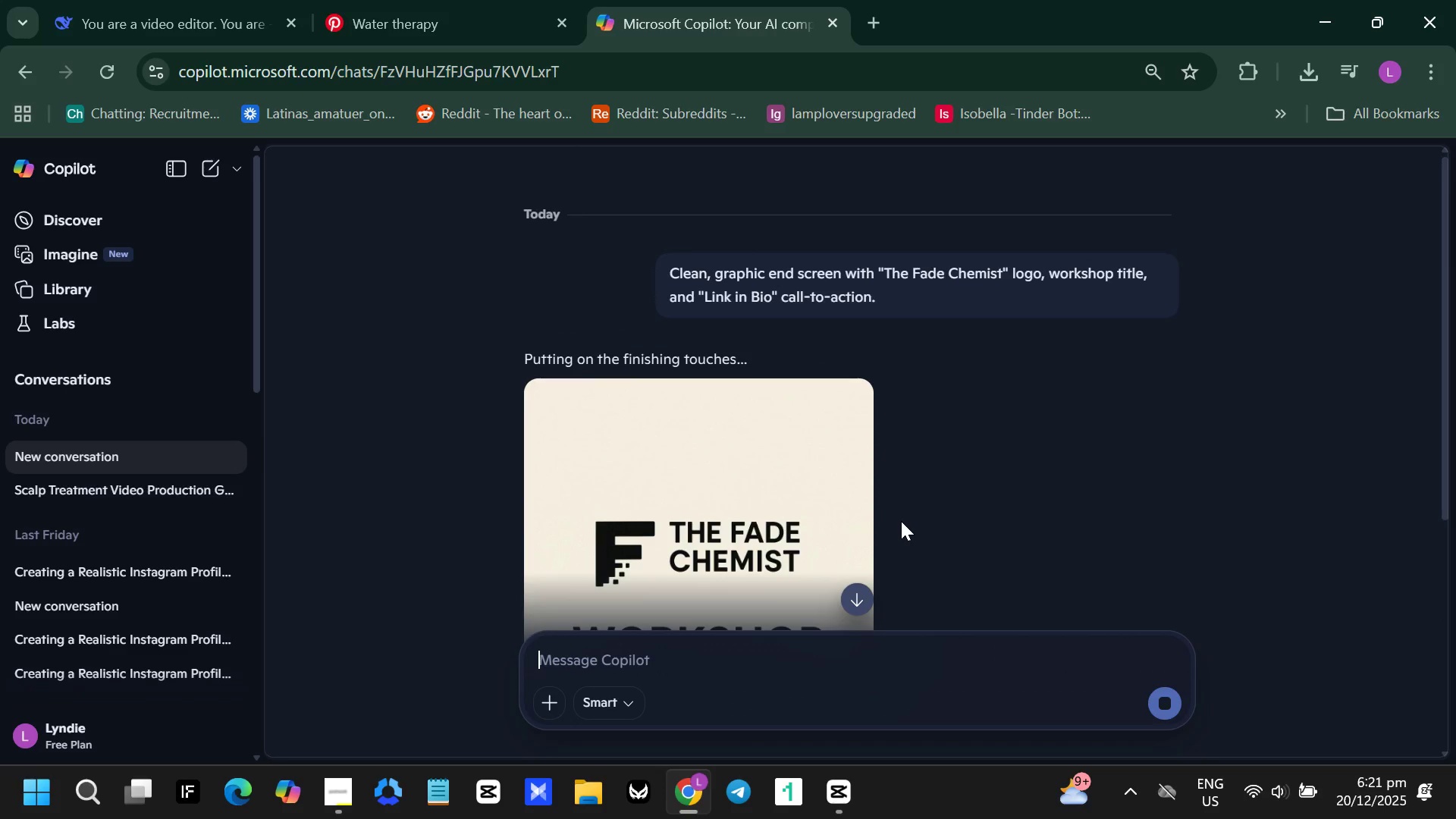 
scroll: coordinate [901, 521], scroll_direction: down, amount: 4.0
 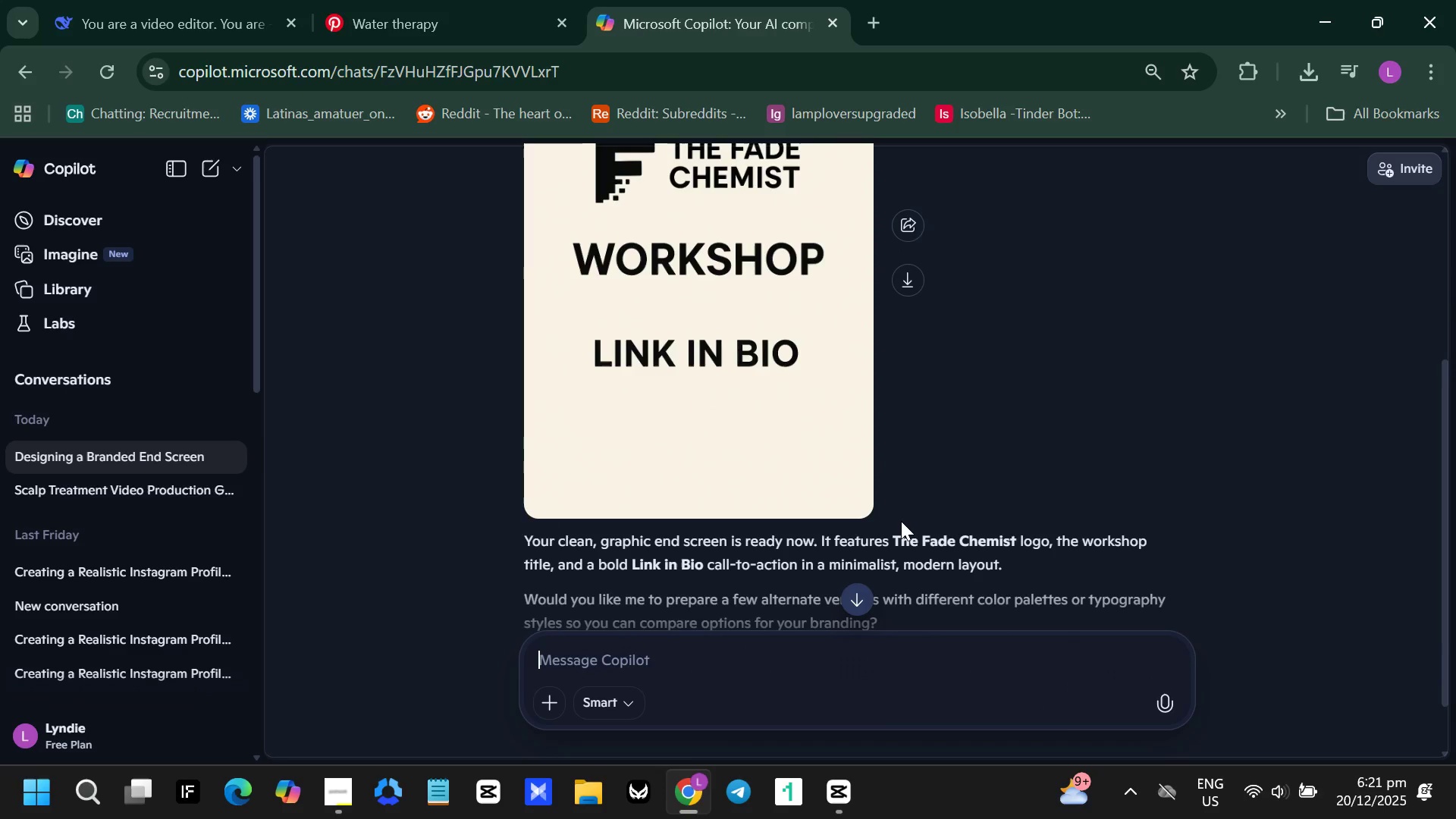 
wait(11.32)
 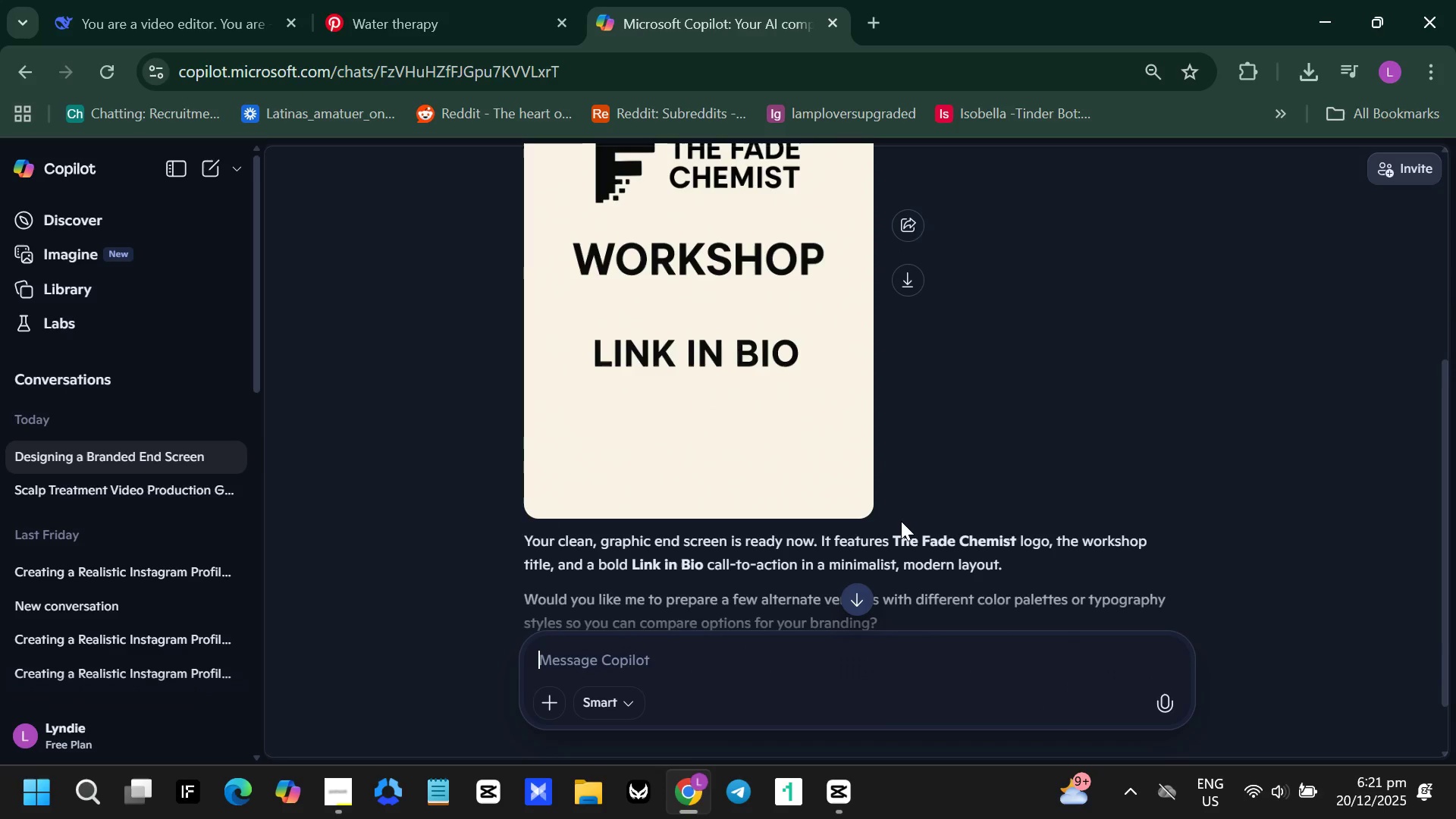 
scroll: coordinate [904, 466], scroll_direction: down, amount: 1.0
 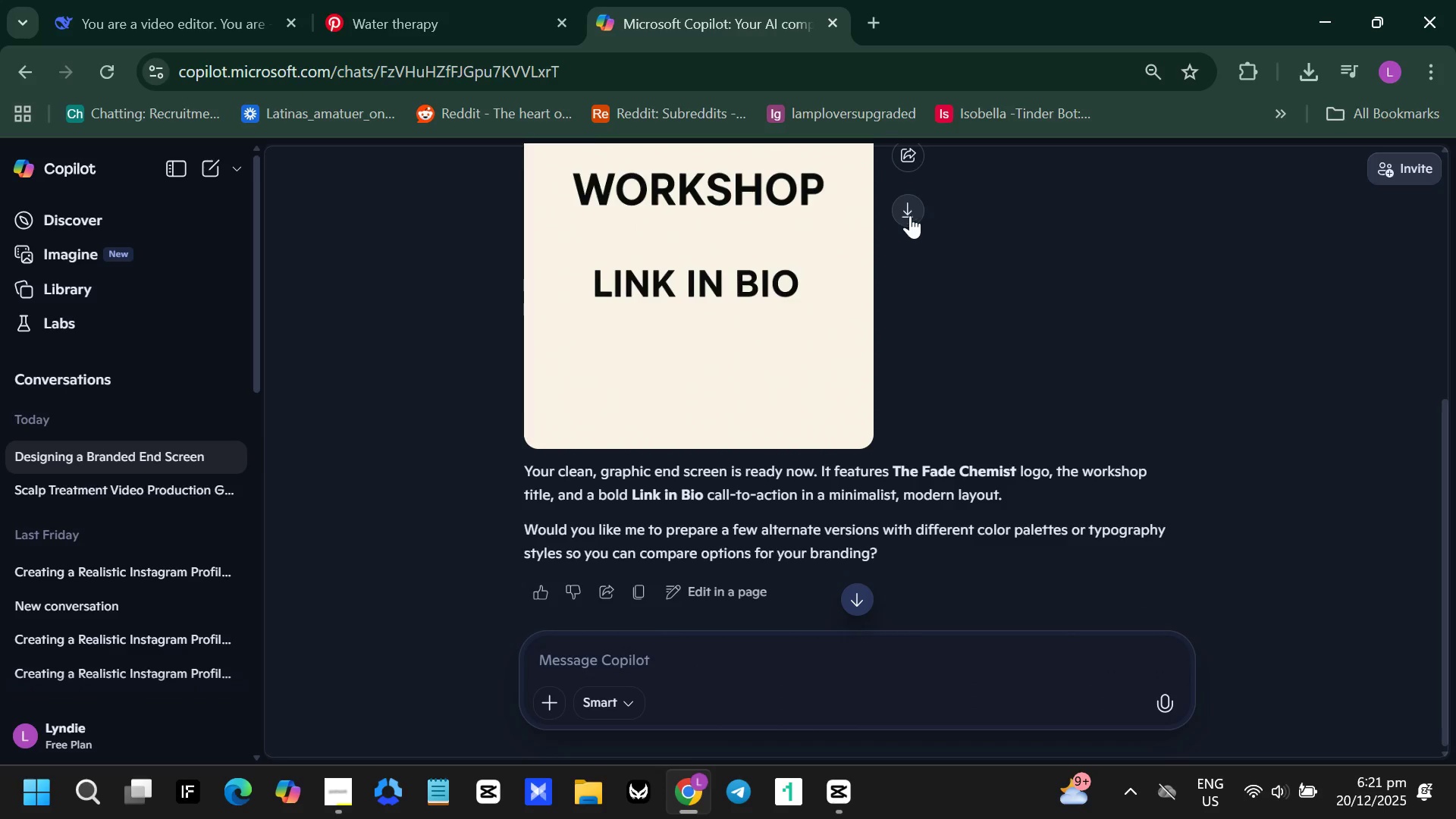 
left_click([908, 215])
 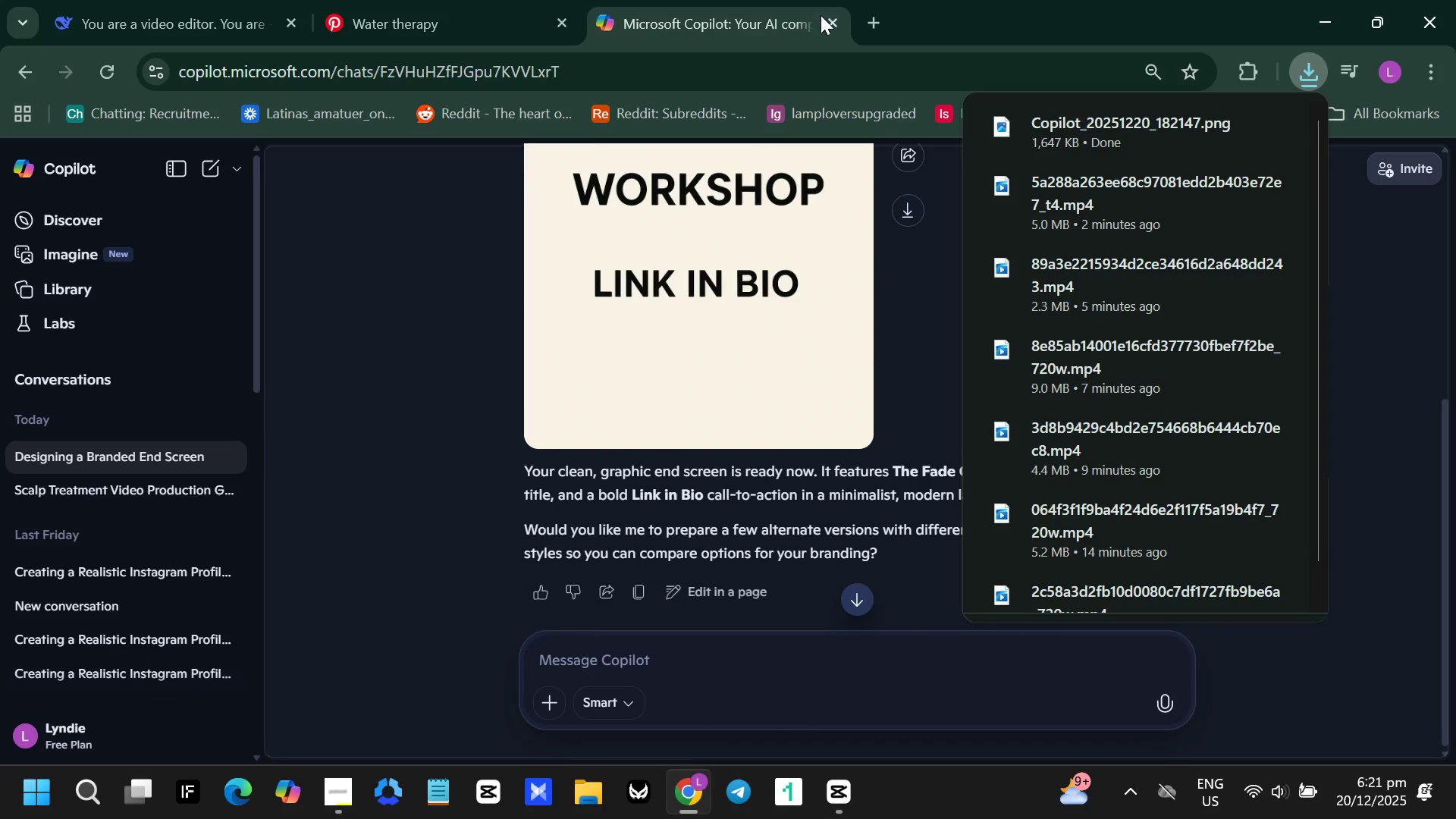 
left_click([830, 20])
 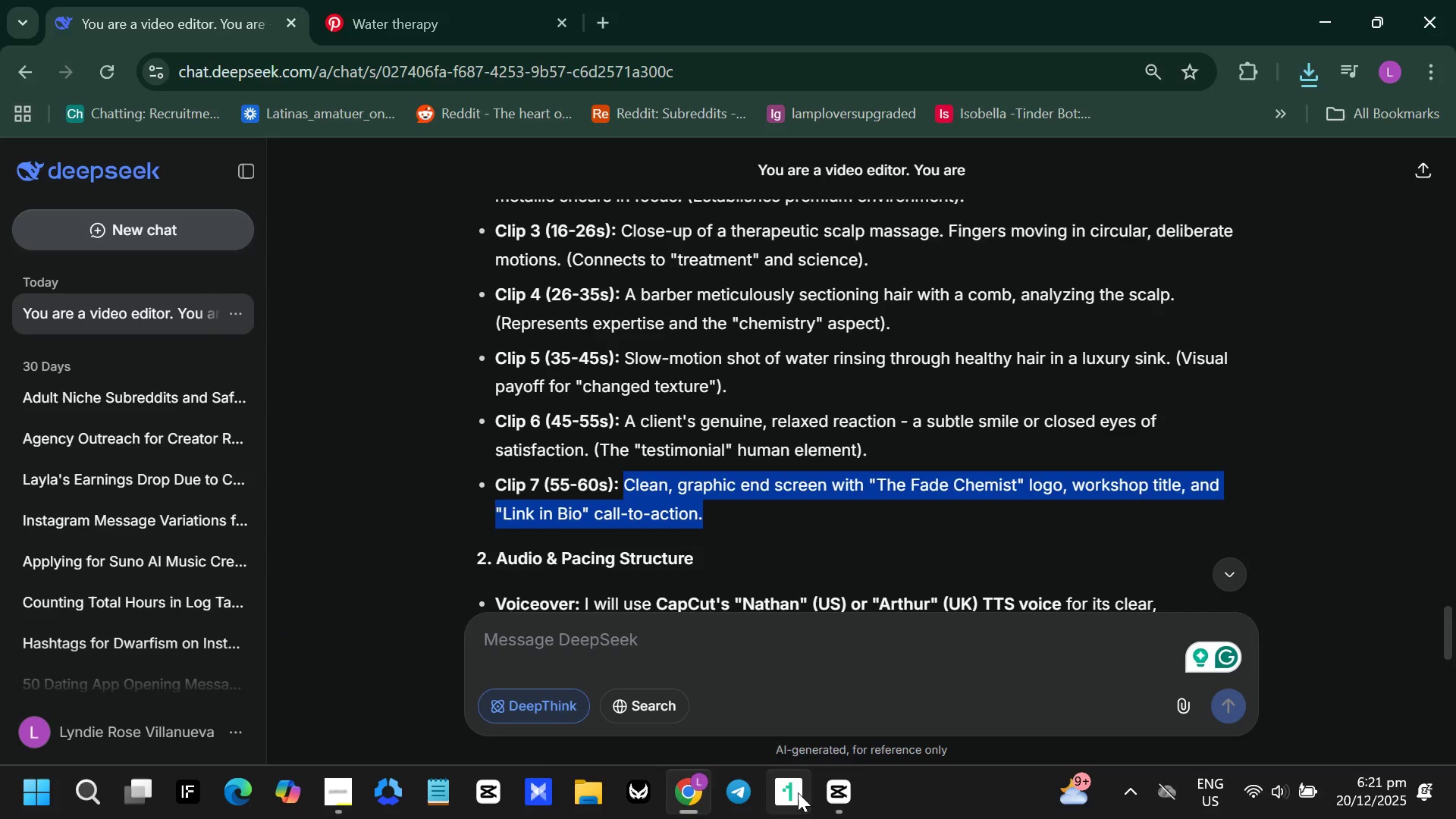 
left_click([820, 788])
 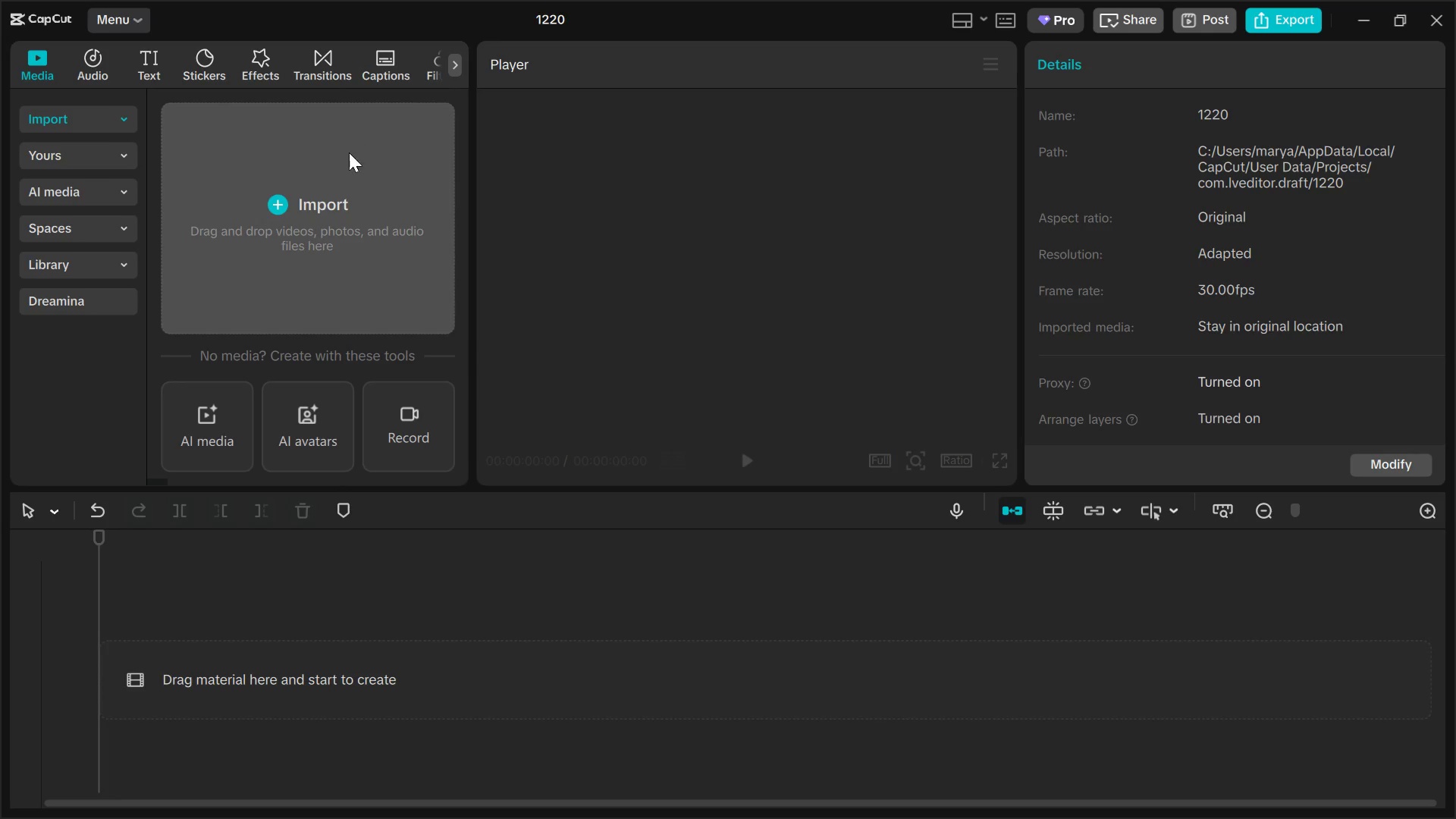 
left_click([297, 187])
 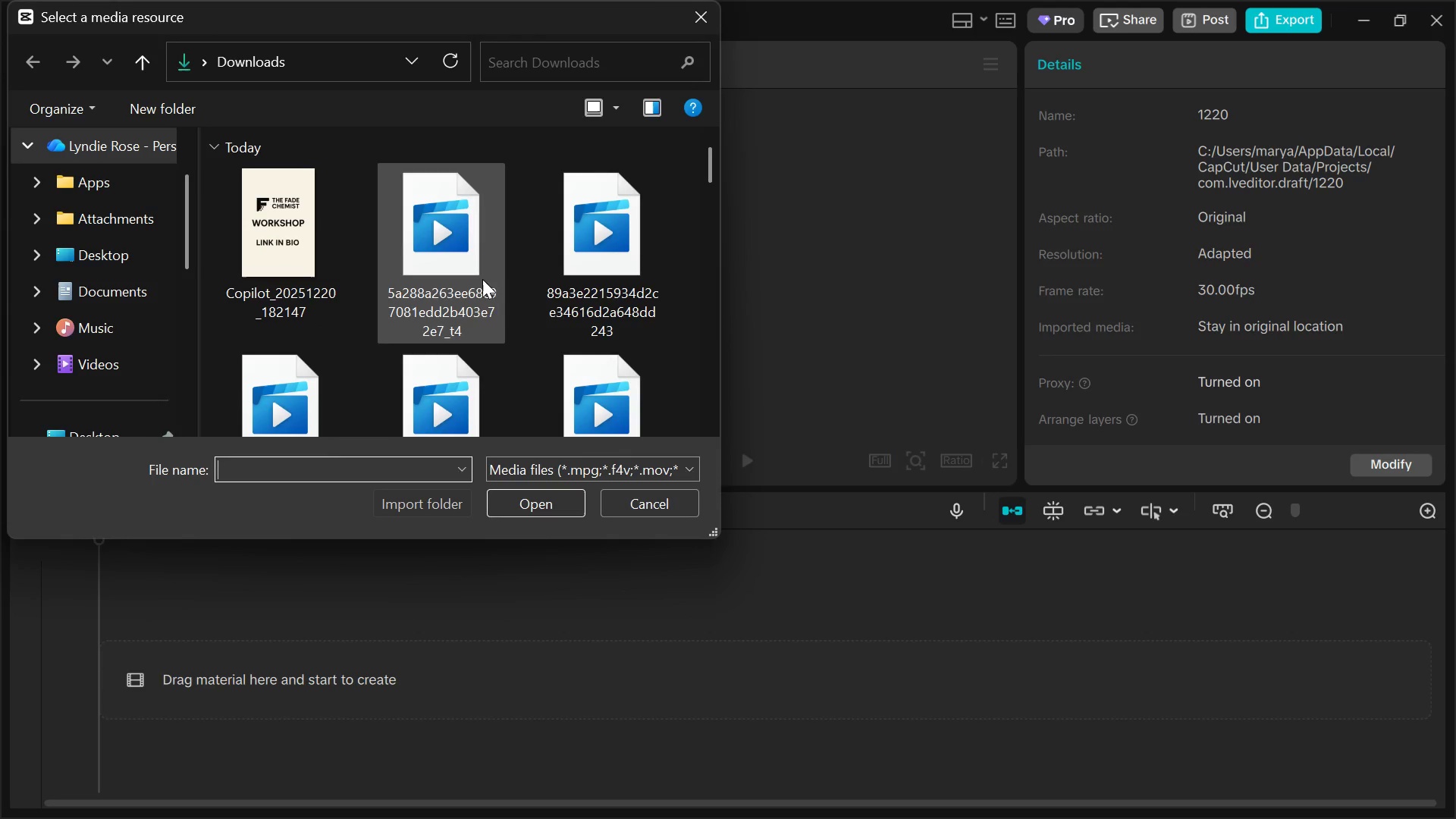 
scroll: coordinate [570, 322], scroll_direction: down, amount: 2.0
 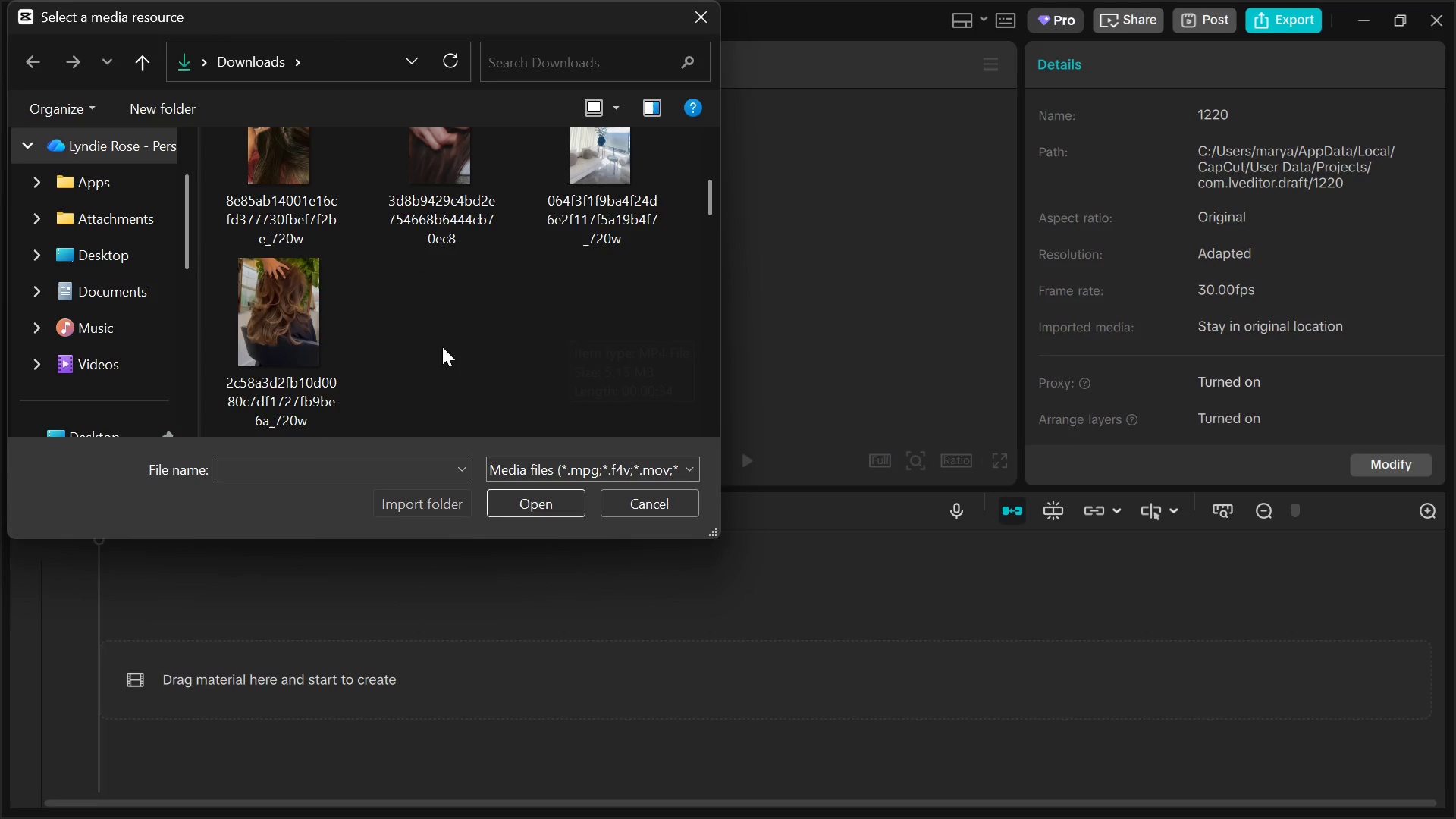 
left_click_drag(start_coordinate=[441, 349], to_coordinate=[287, 151])
 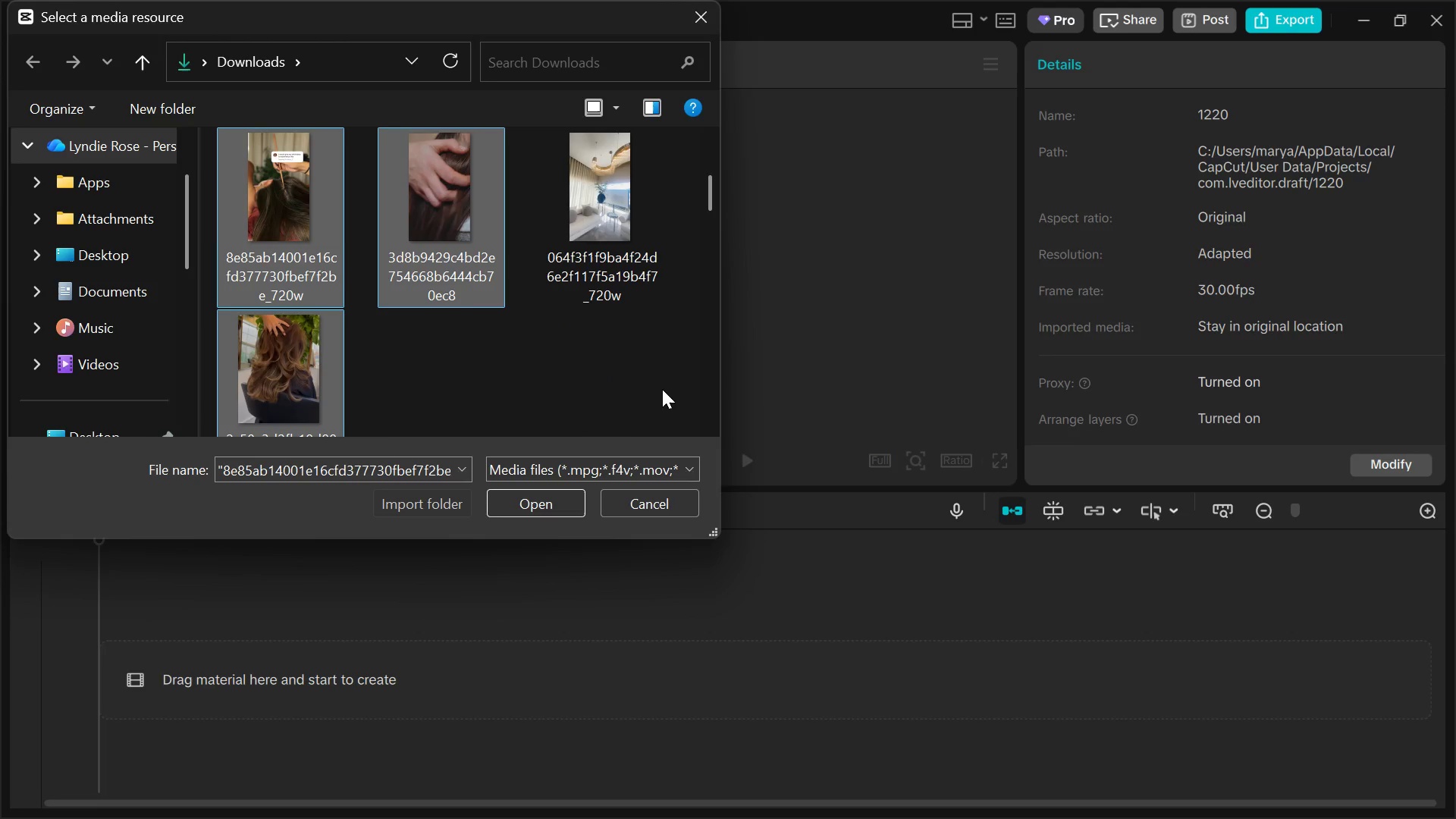 
scroll: coordinate [287, 150], scroll_direction: up, amount: 1.0
 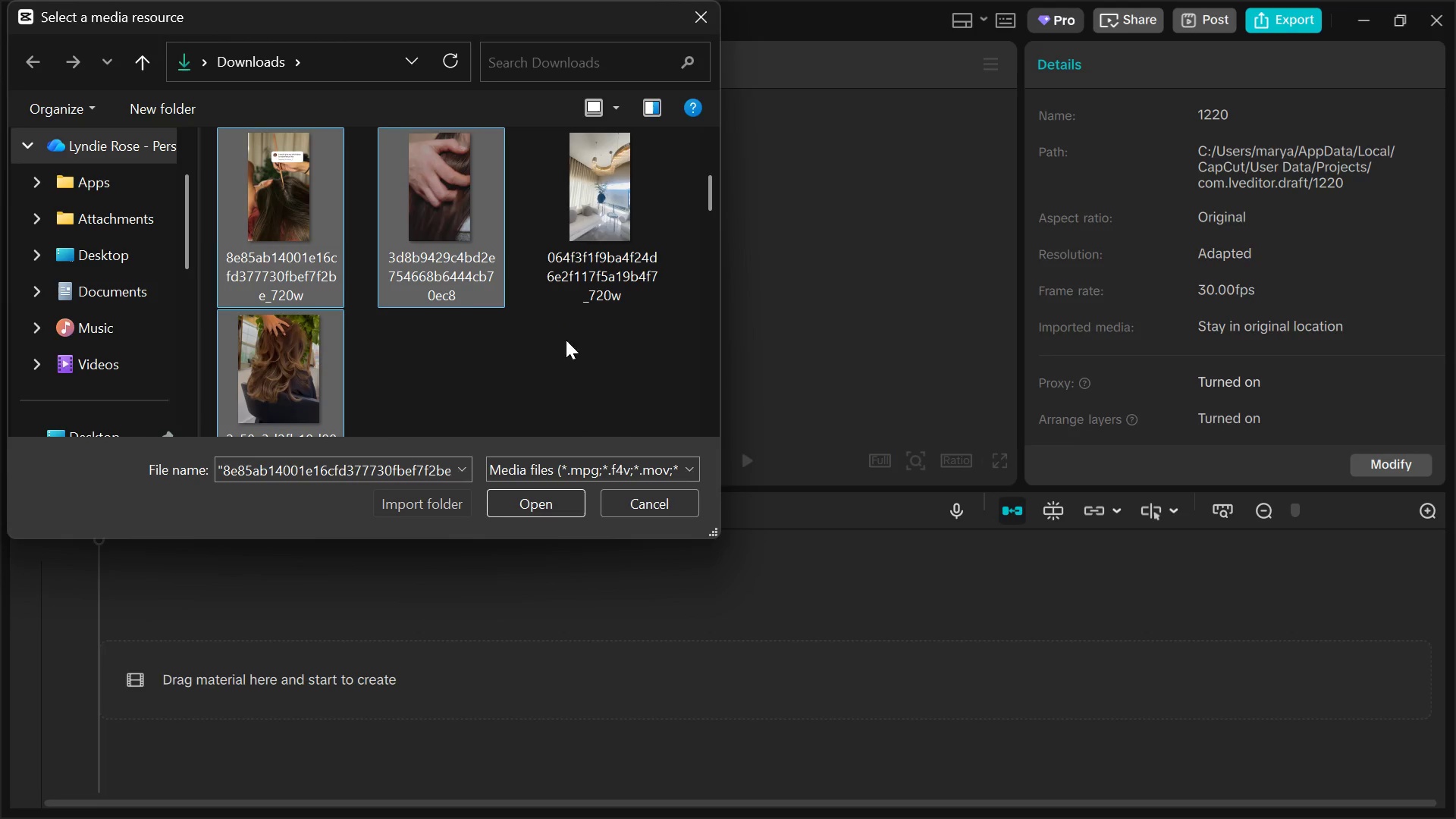 
left_click_drag(start_coordinate=[662, 389], to_coordinate=[562, 389])
 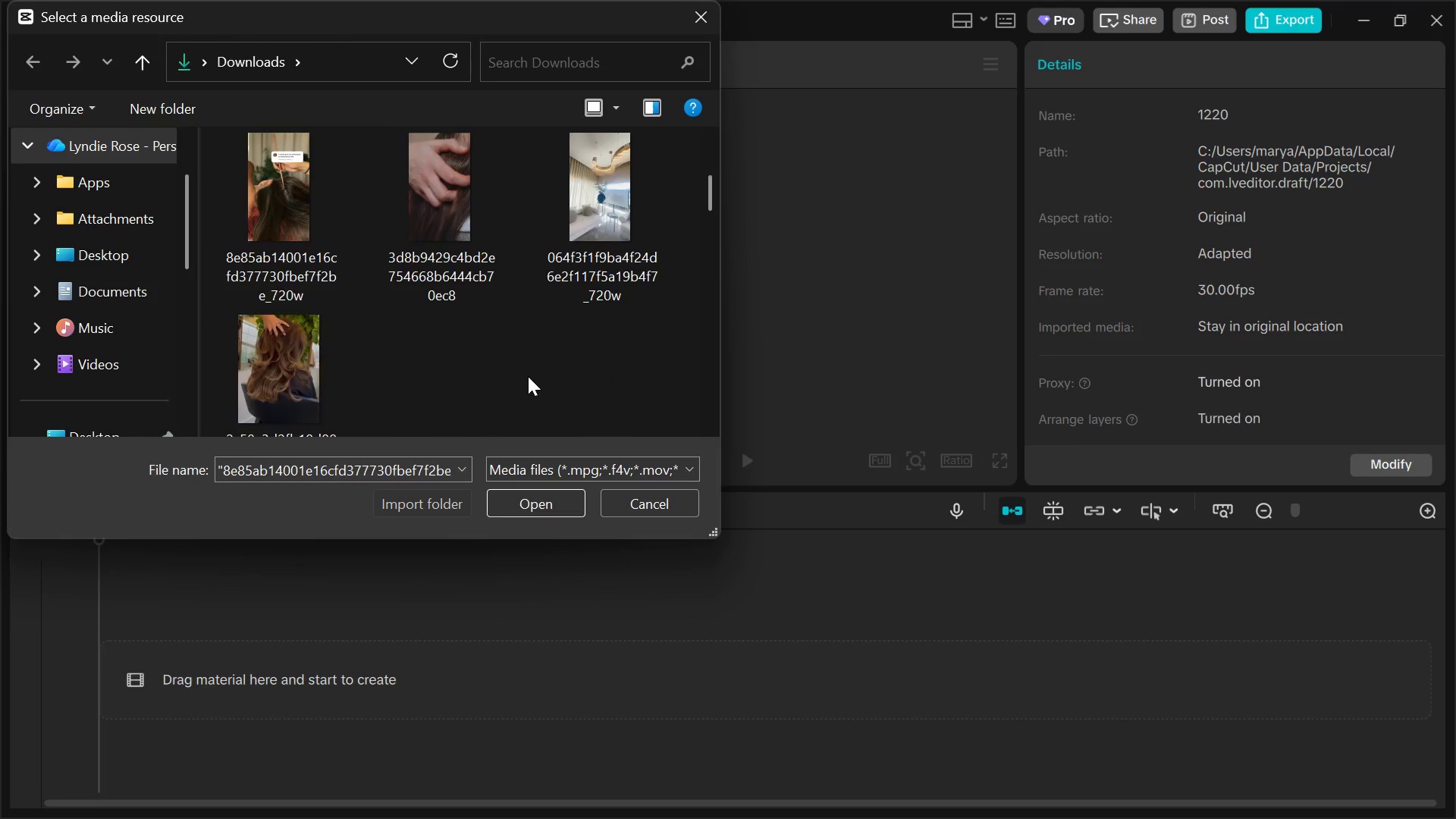 
scroll: coordinate [528, 376], scroll_direction: up, amount: 3.0
 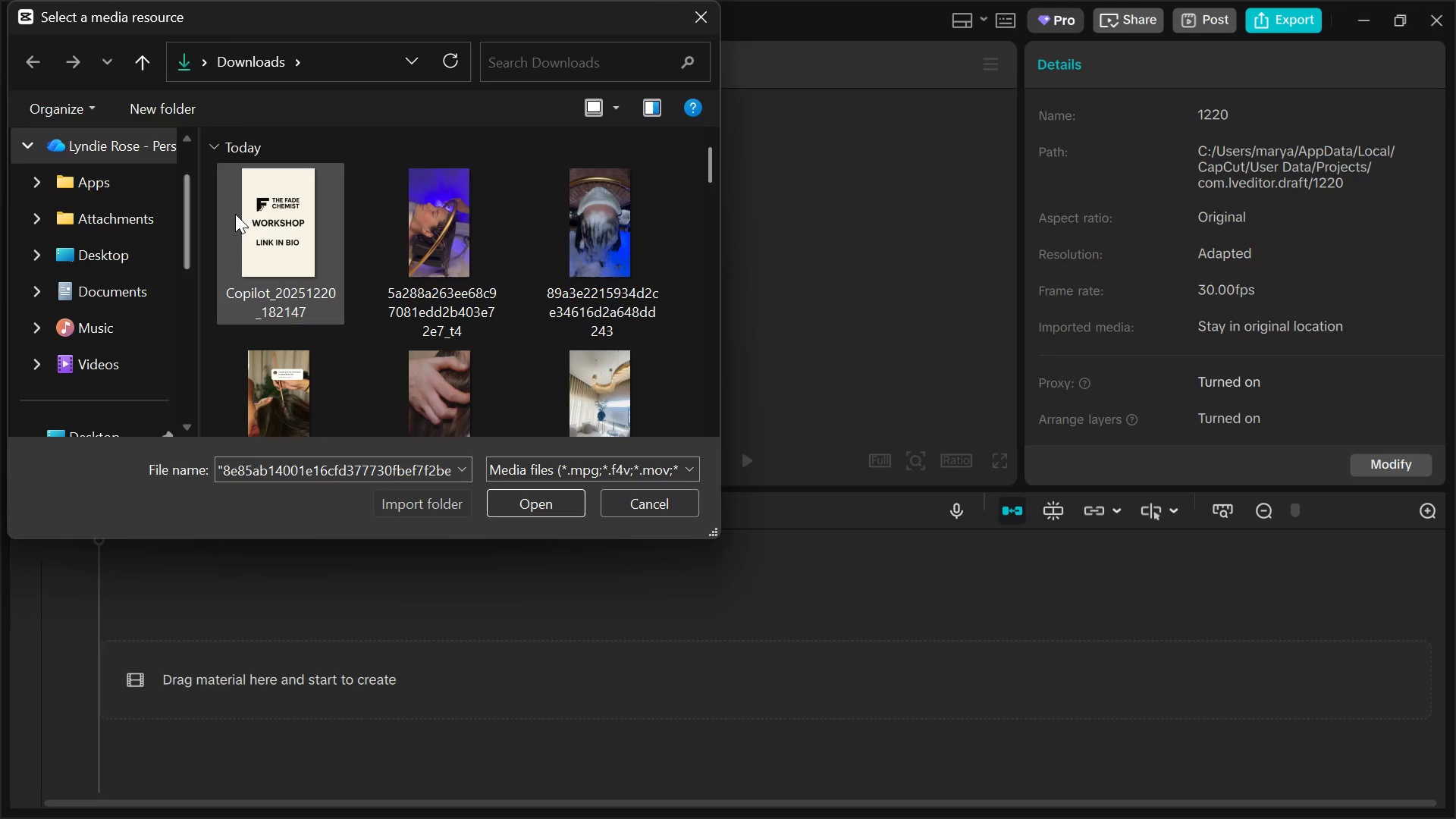 
double_click([228, 215])
 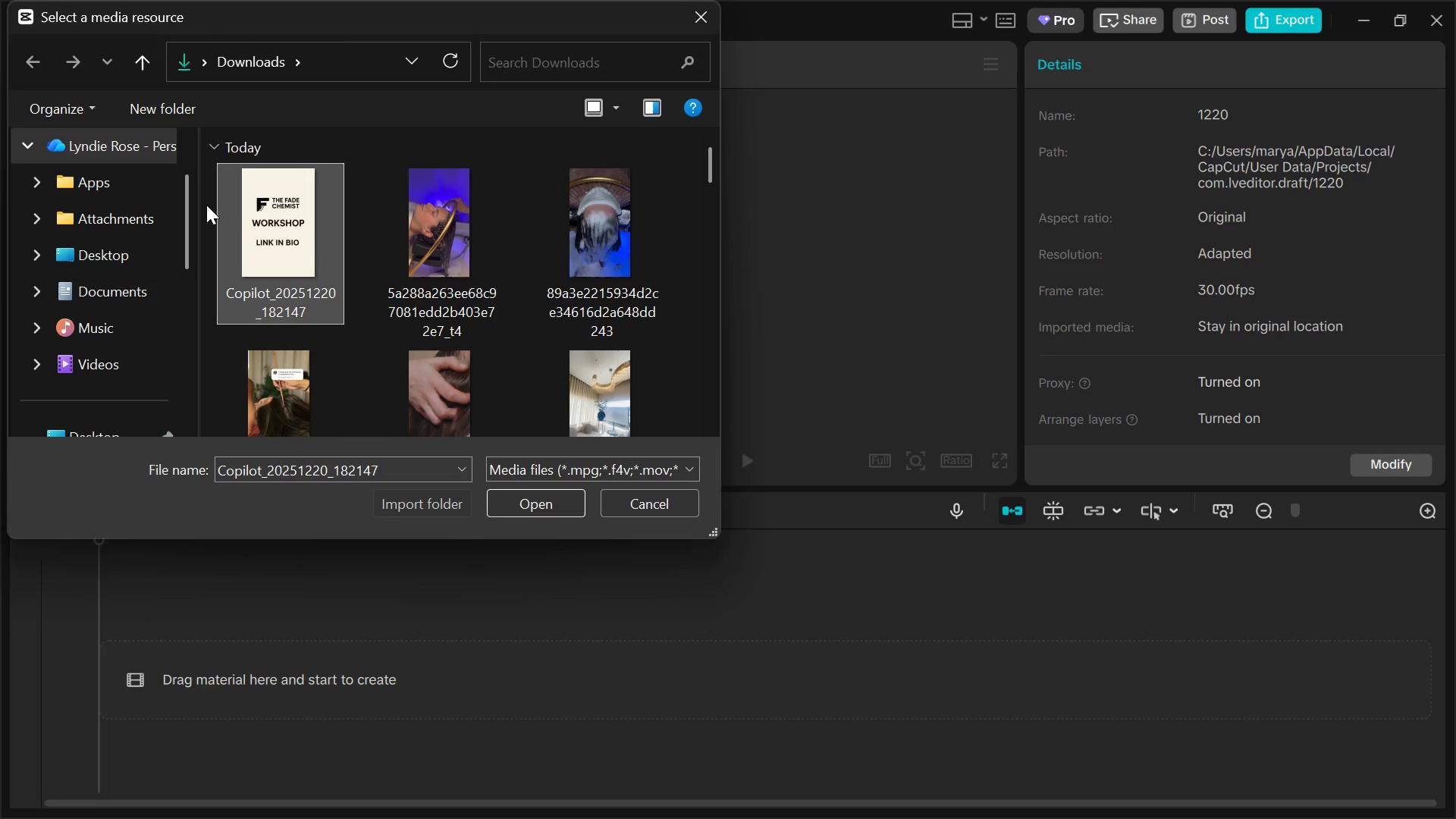 
left_click_drag(start_coordinate=[206, 205], to_coordinate=[550, 343])
 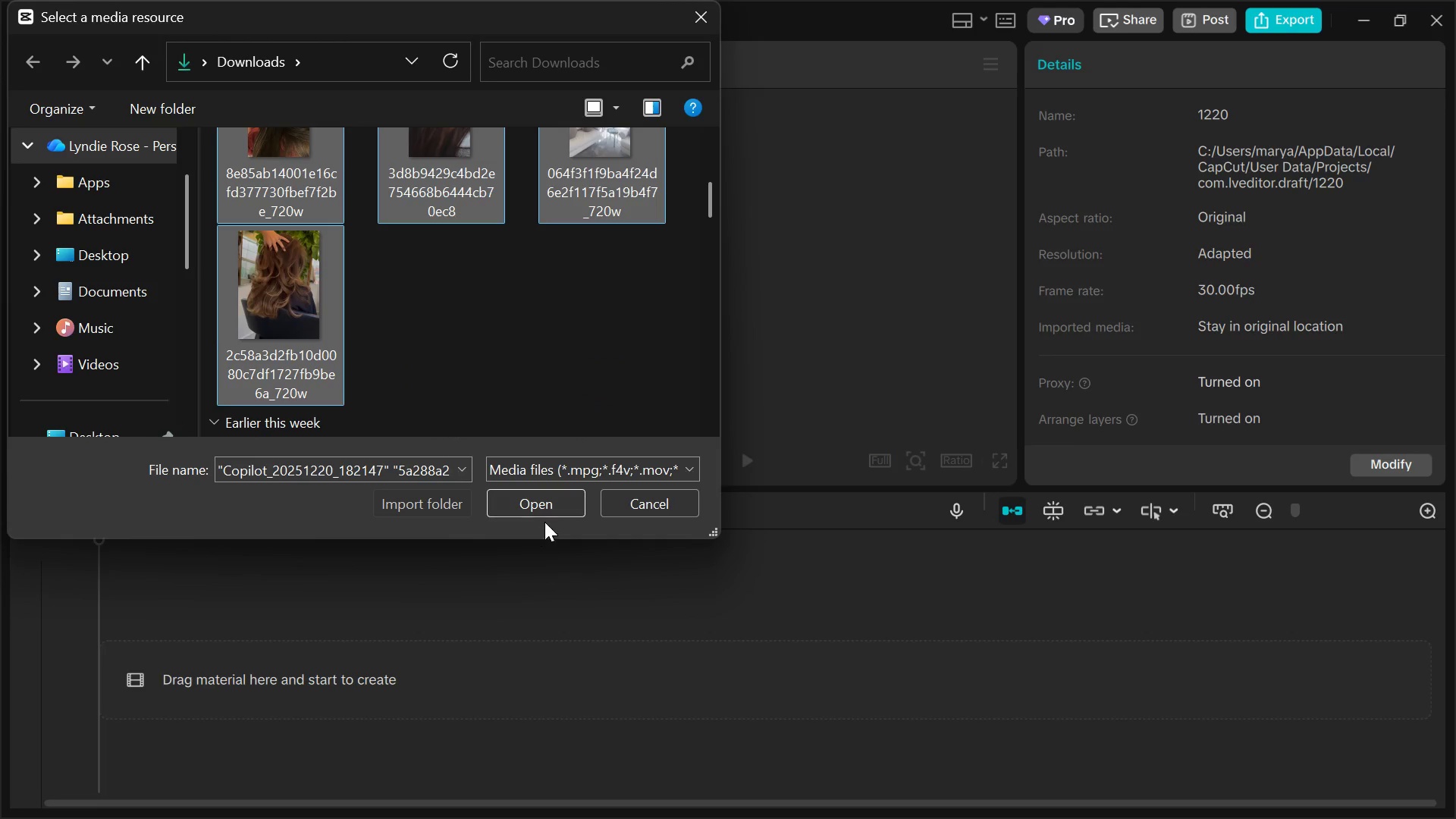 
scroll: coordinate [550, 343], scroll_direction: down, amount: 3.0
 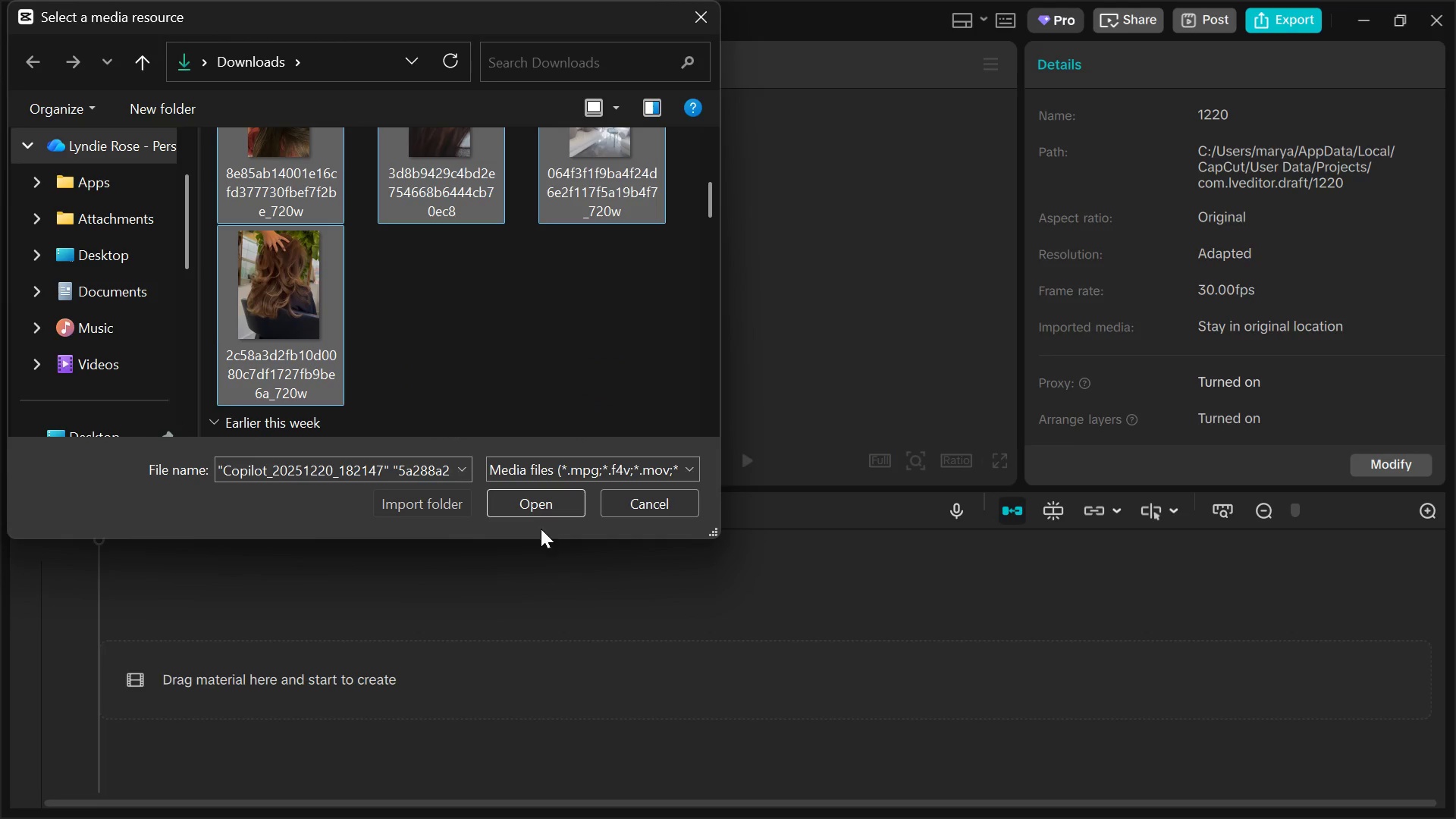 
left_click([544, 506])
 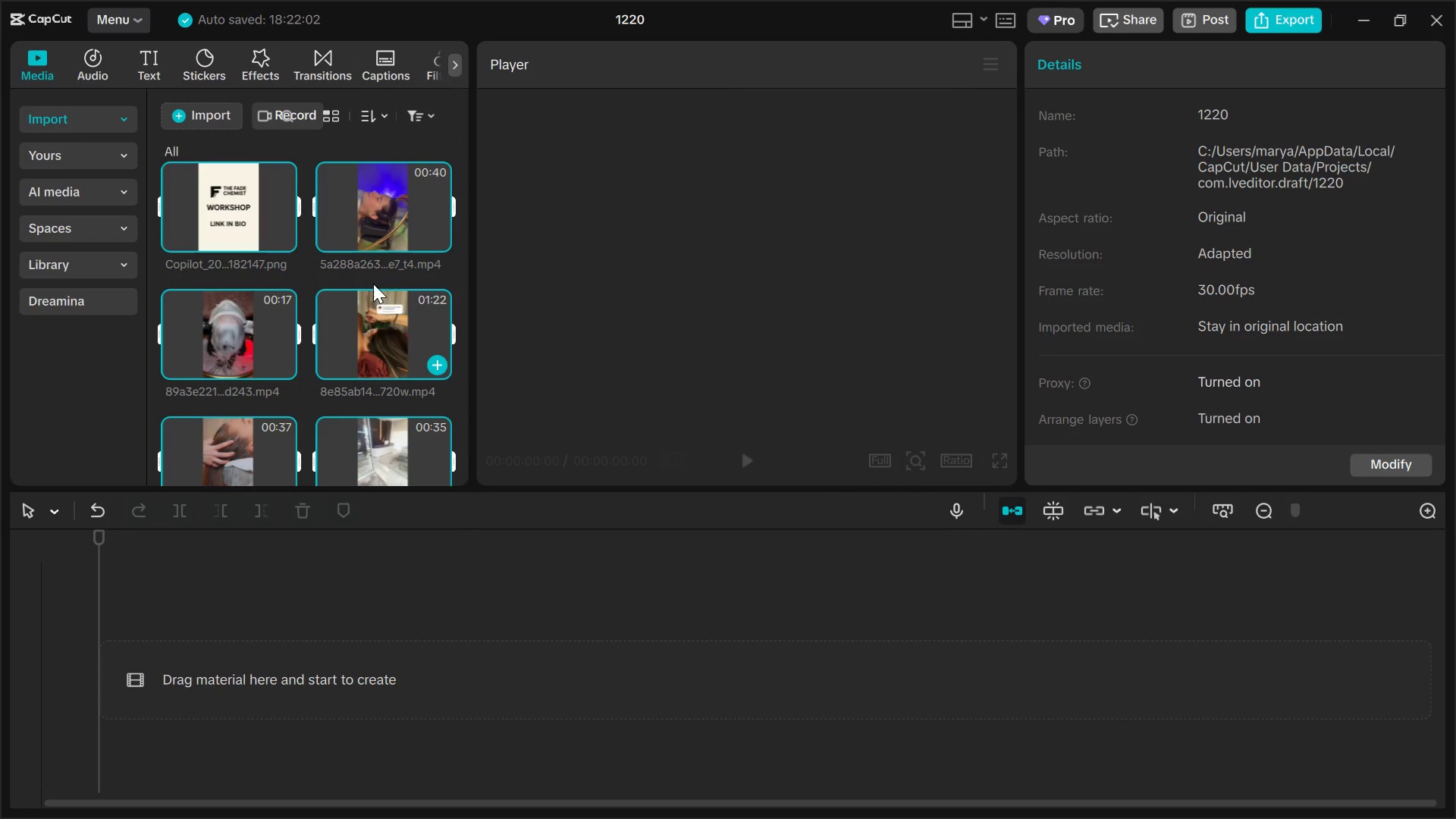 
left_click([359, 274])
 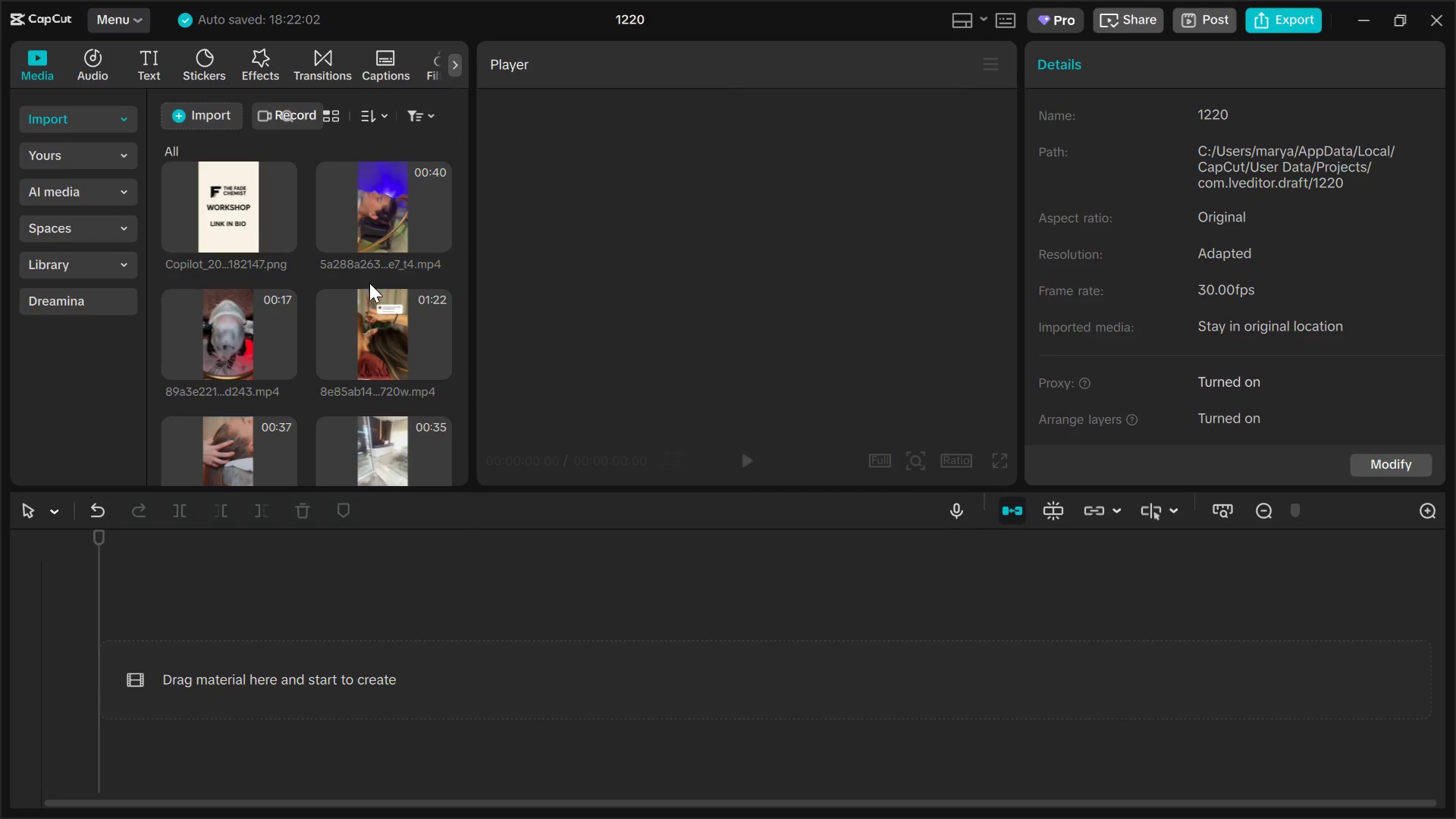 
scroll: coordinate [347, 375], scroll_direction: down, amount: 4.0
 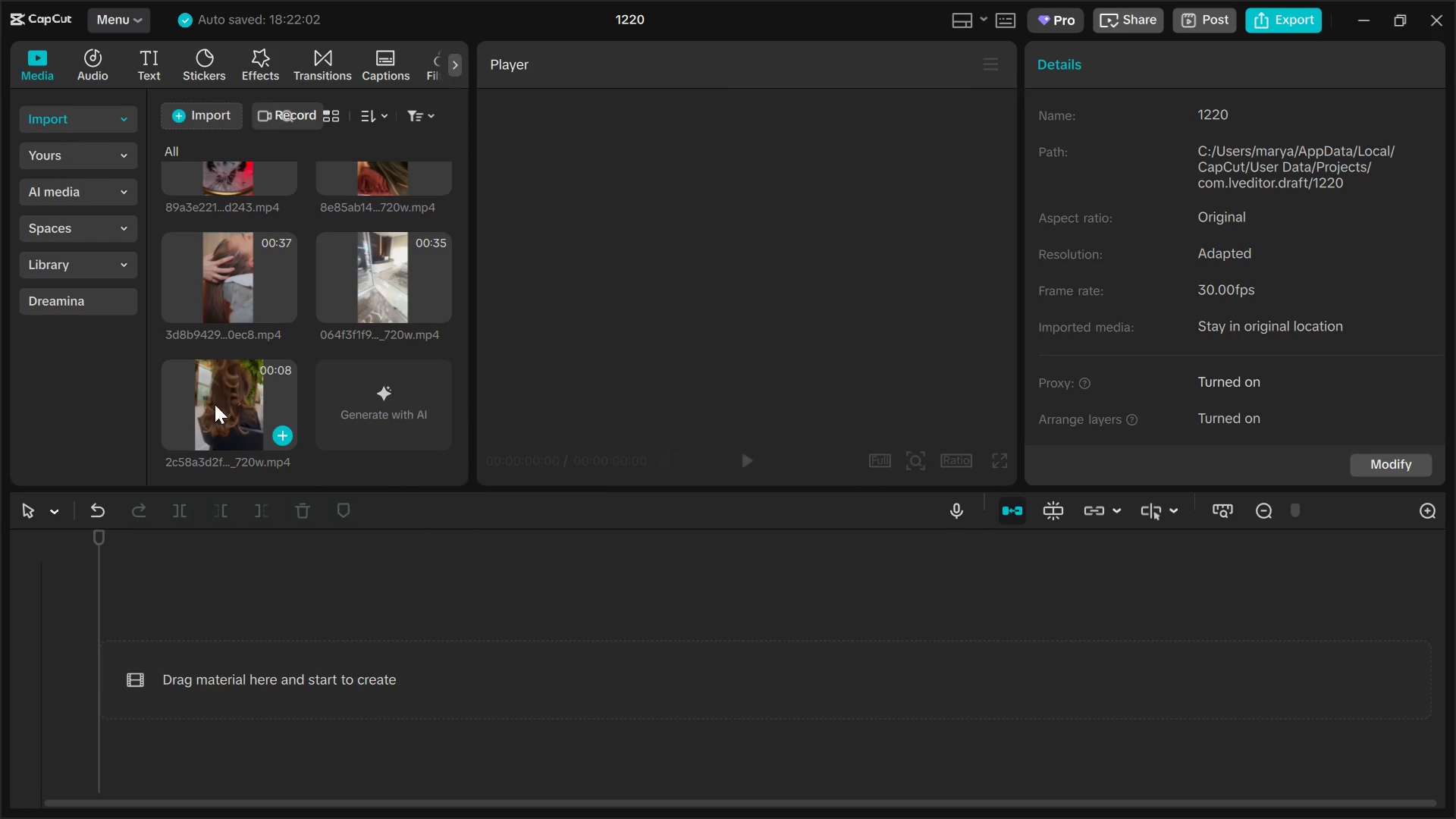 
left_click_drag(start_coordinate=[215, 404], to_coordinate=[195, 658])
 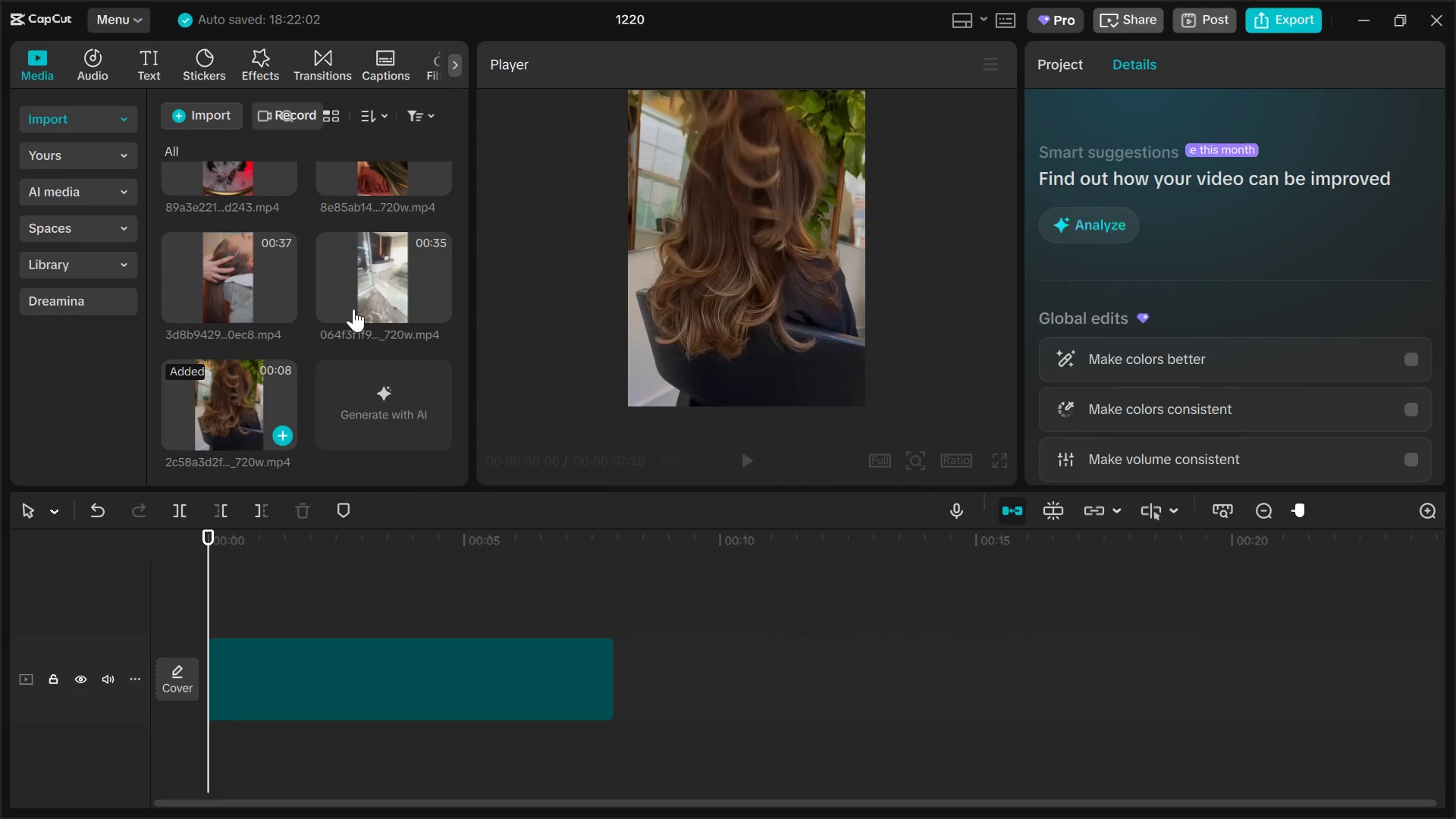 
left_click_drag(start_coordinate=[372, 284], to_coordinate=[686, 669])
 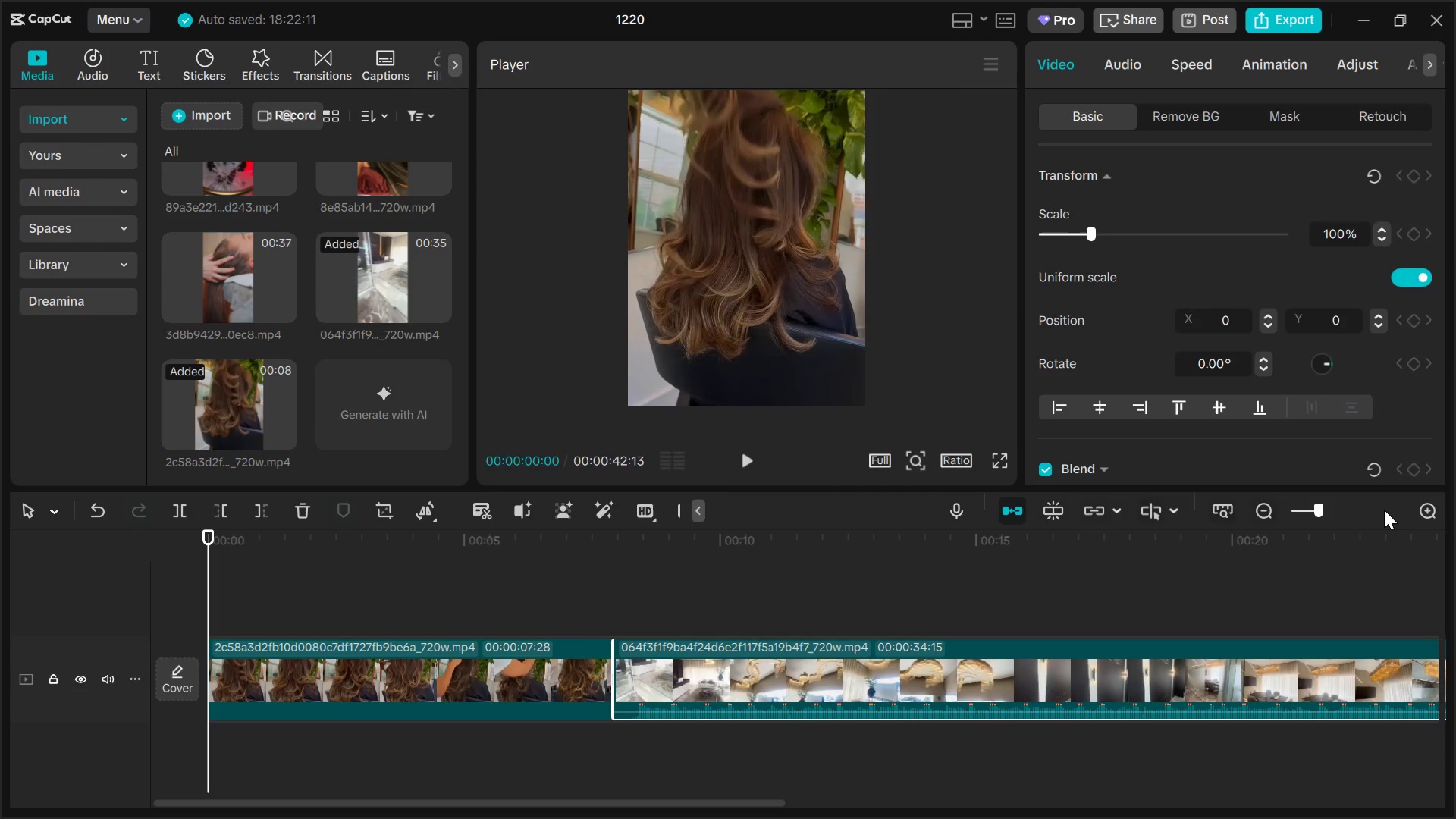 
left_click([1302, 507])
 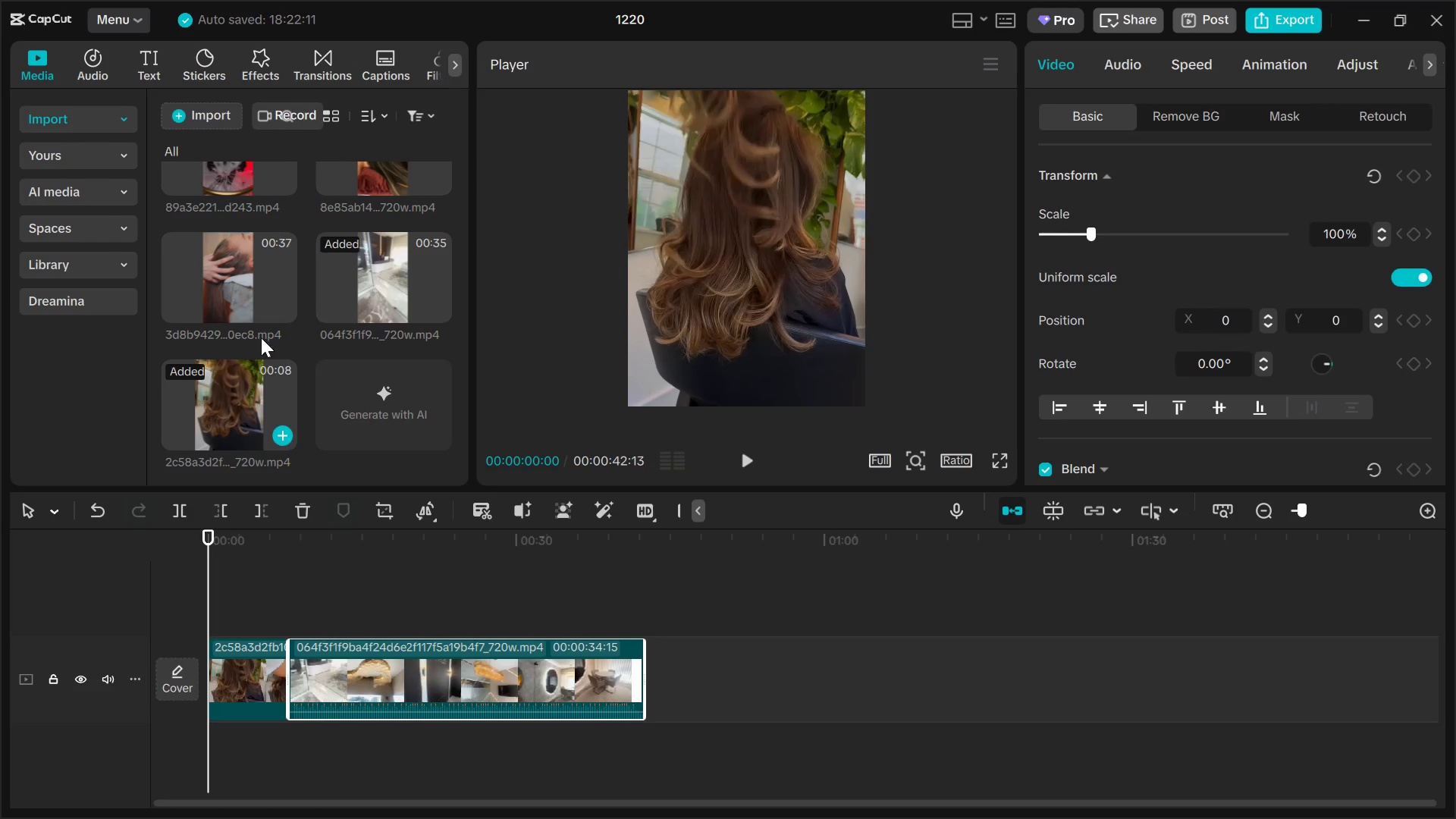 
left_click_drag(start_coordinate=[244, 275], to_coordinate=[694, 670])
 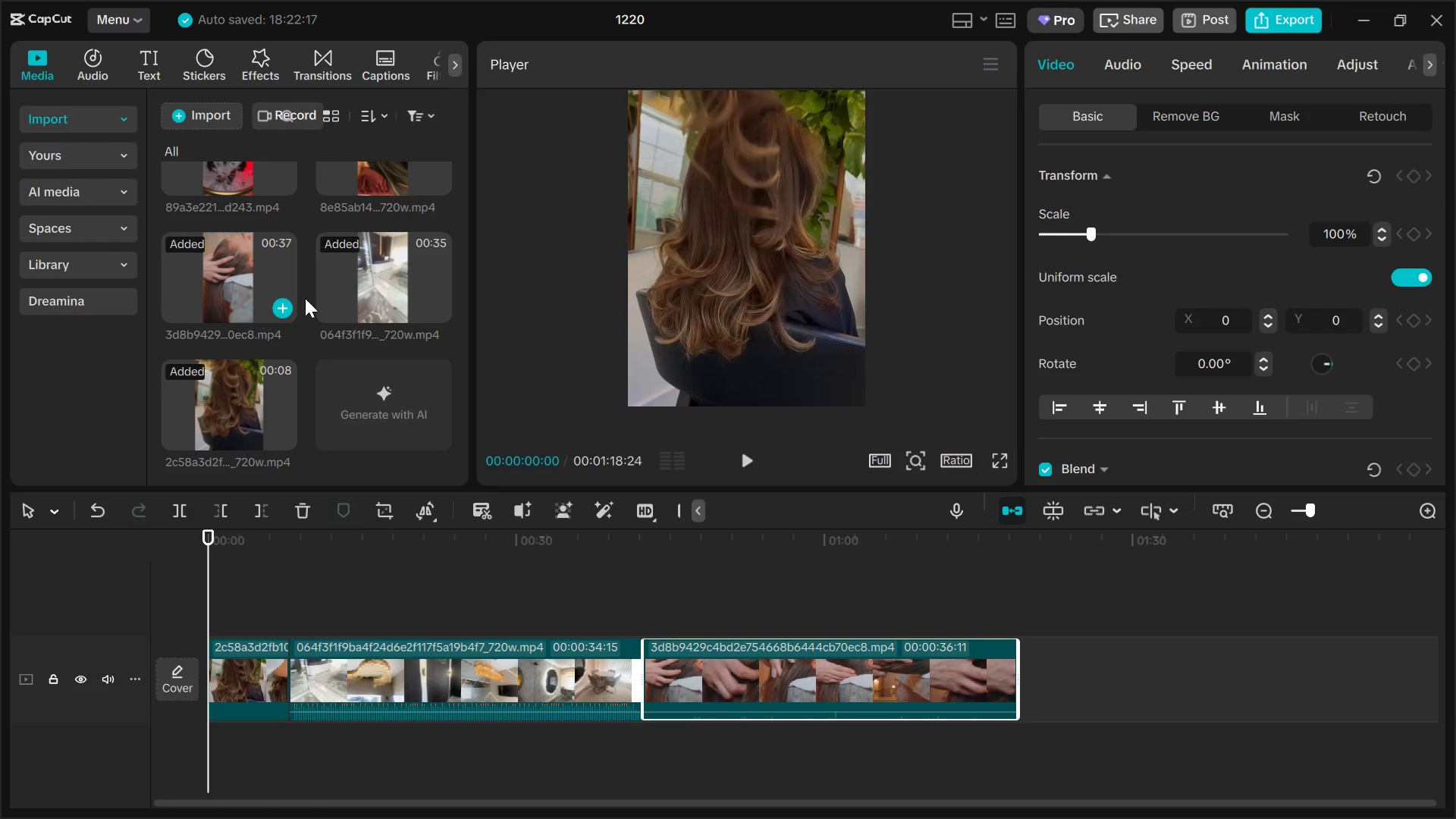 
scroll: coordinate [366, 297], scroll_direction: up, amount: 1.0
 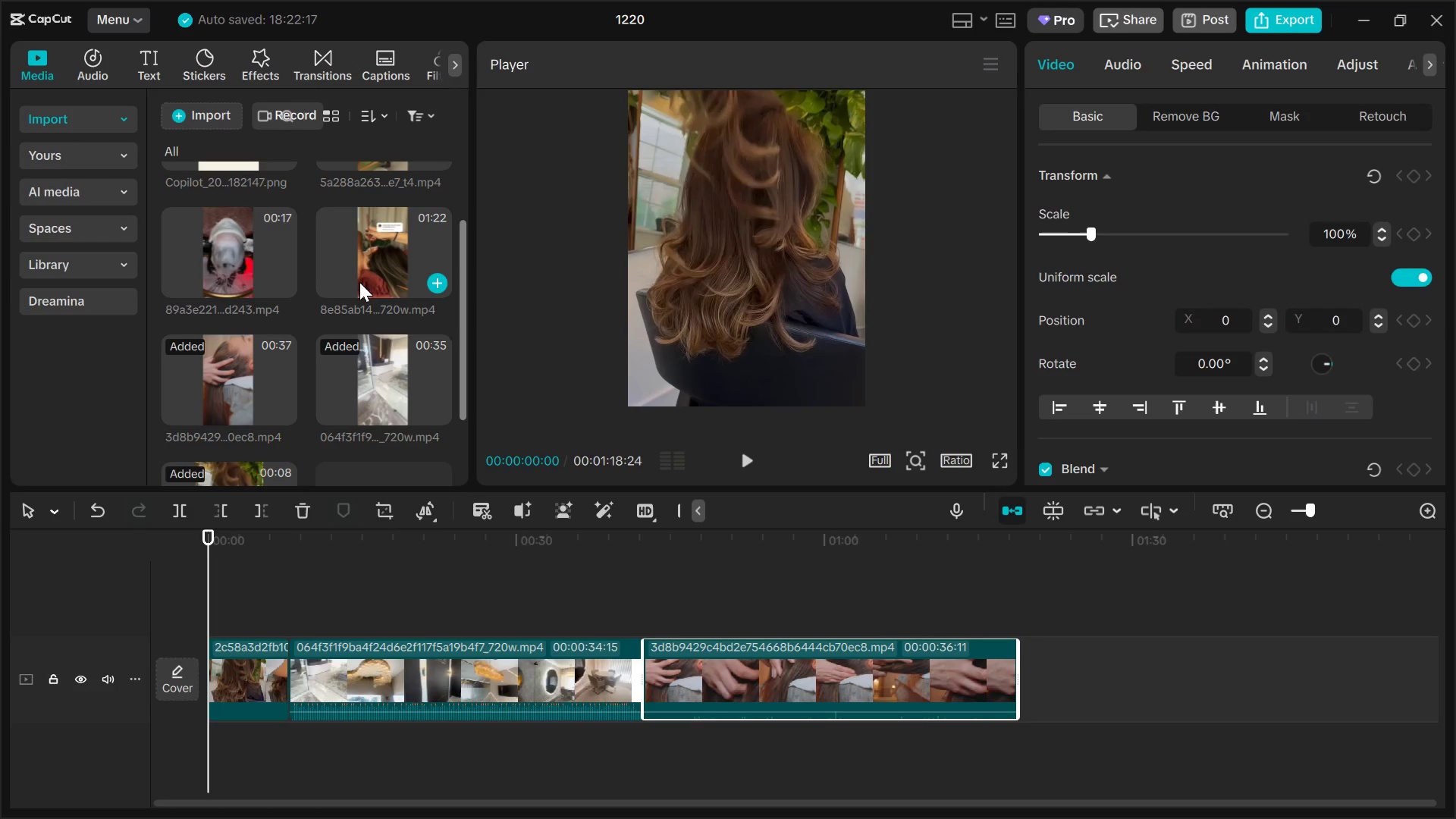 
left_click_drag(start_coordinate=[359, 279], to_coordinate=[1041, 690])
 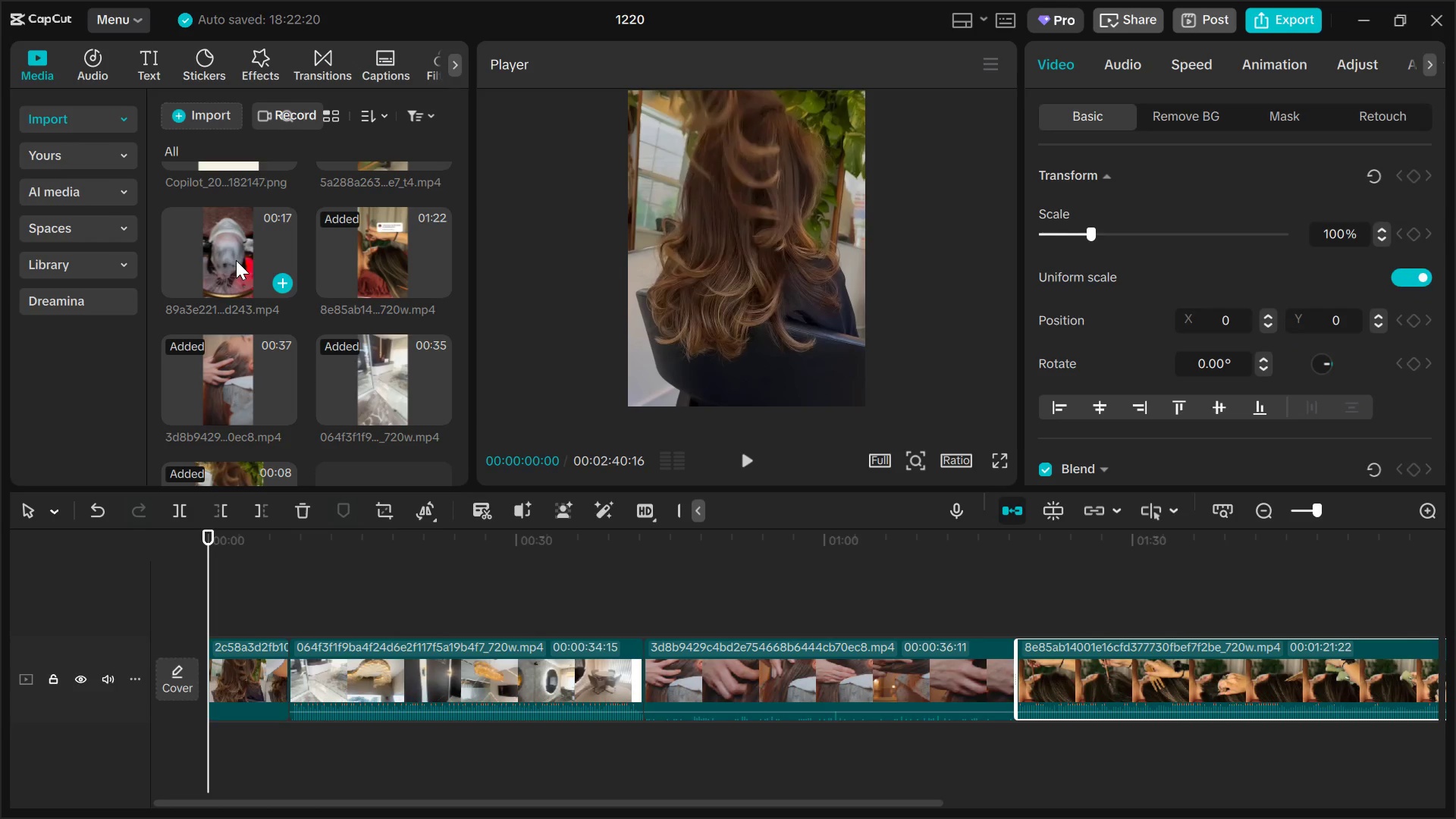 
left_click_drag(start_coordinate=[236, 260], to_coordinate=[1455, 695])
 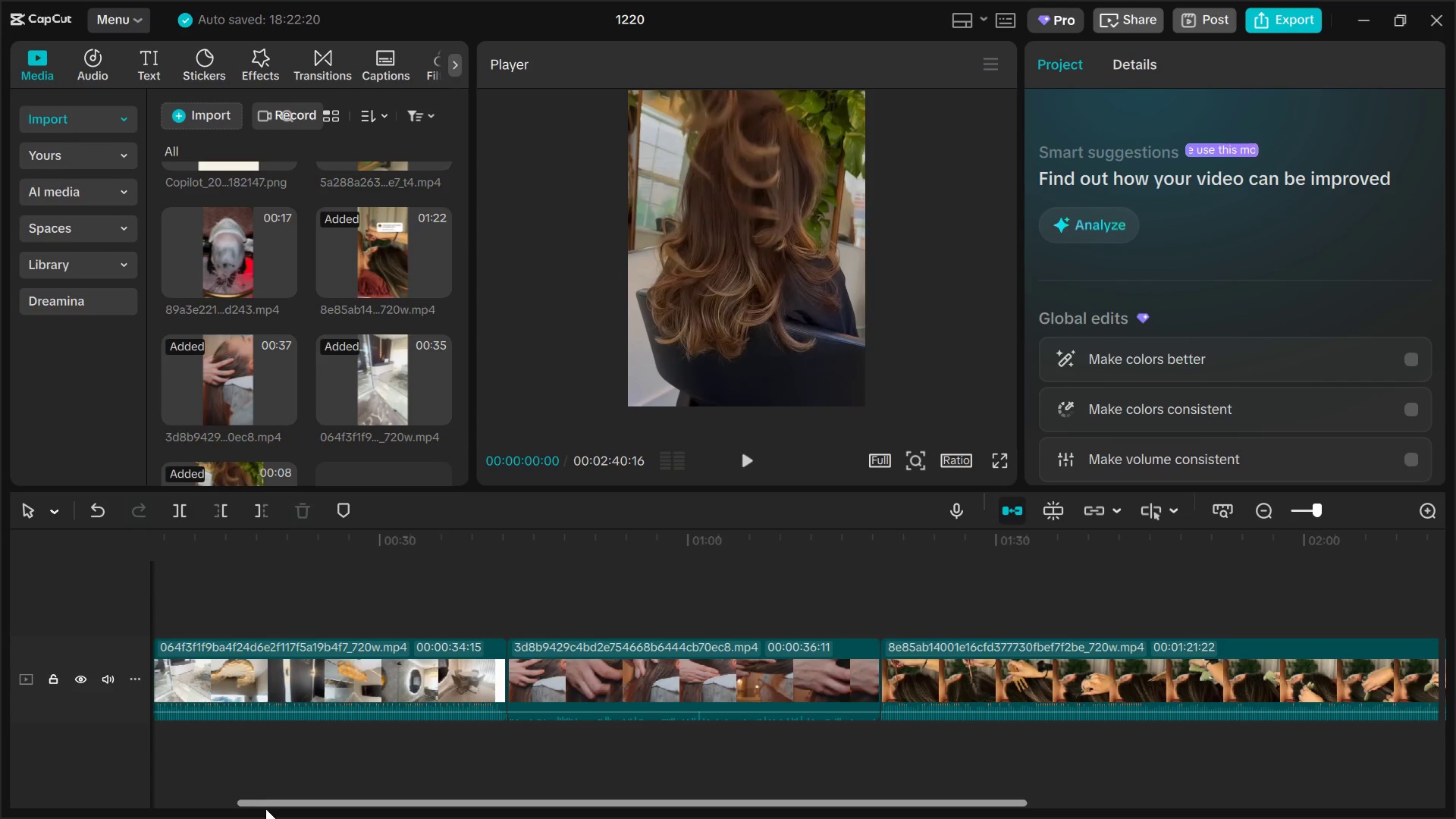 
left_click_drag(start_coordinate=[273, 801], to_coordinate=[1024, 818])
 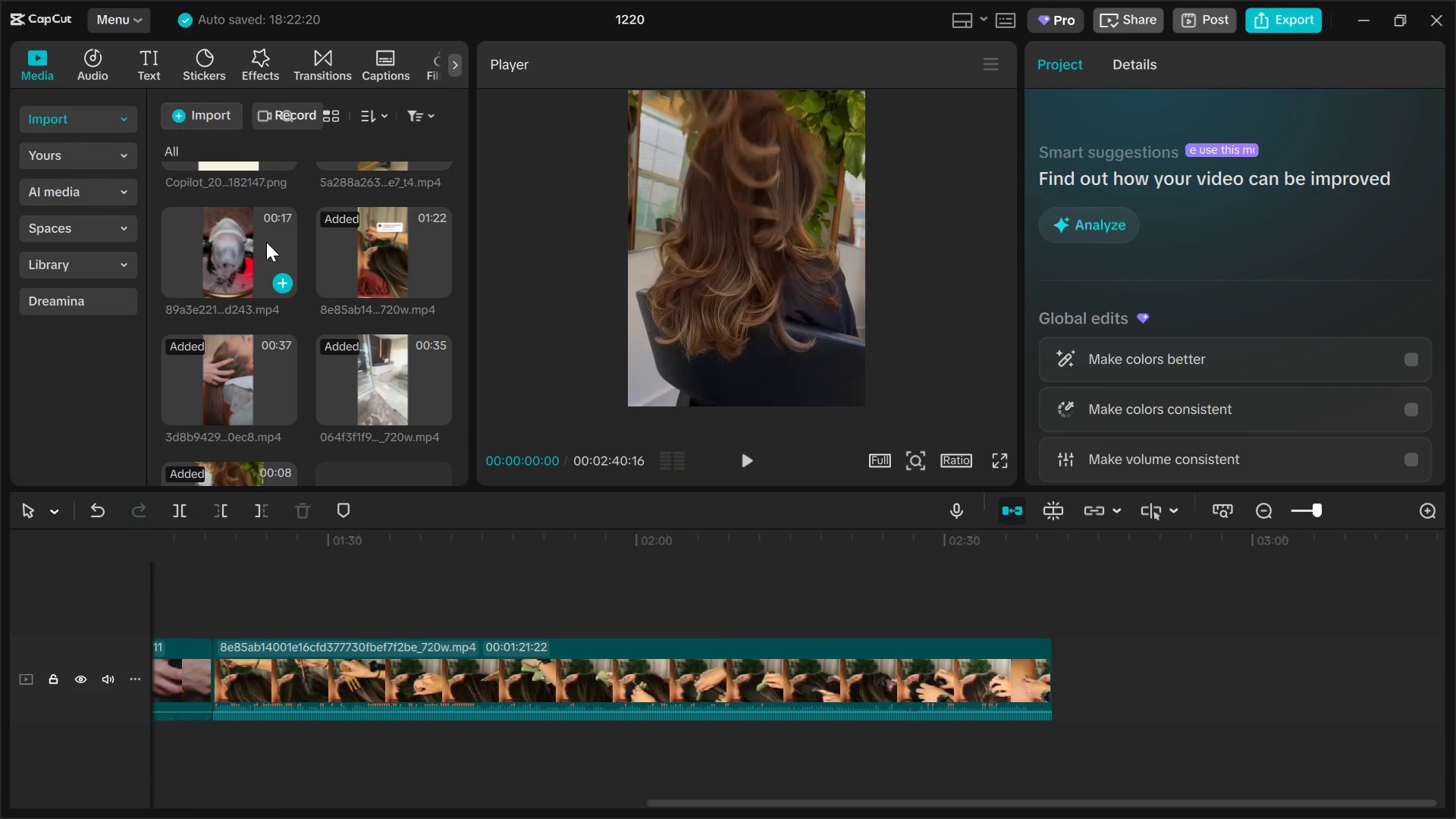 
scroll: coordinate [266, 261], scroll_direction: up, amount: 1.0
 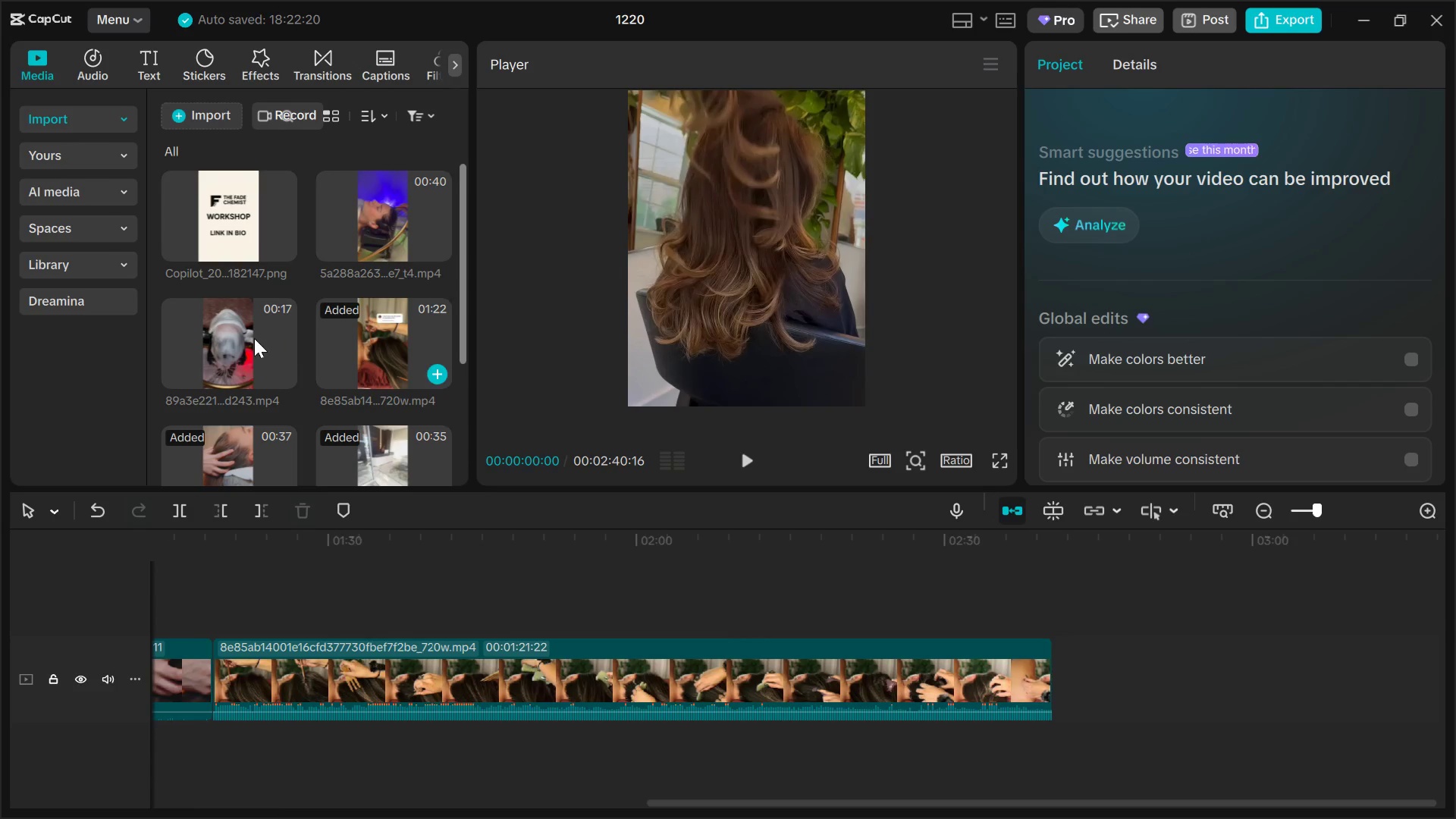 
left_click_drag(start_coordinate=[224, 338], to_coordinate=[1074, 672])
 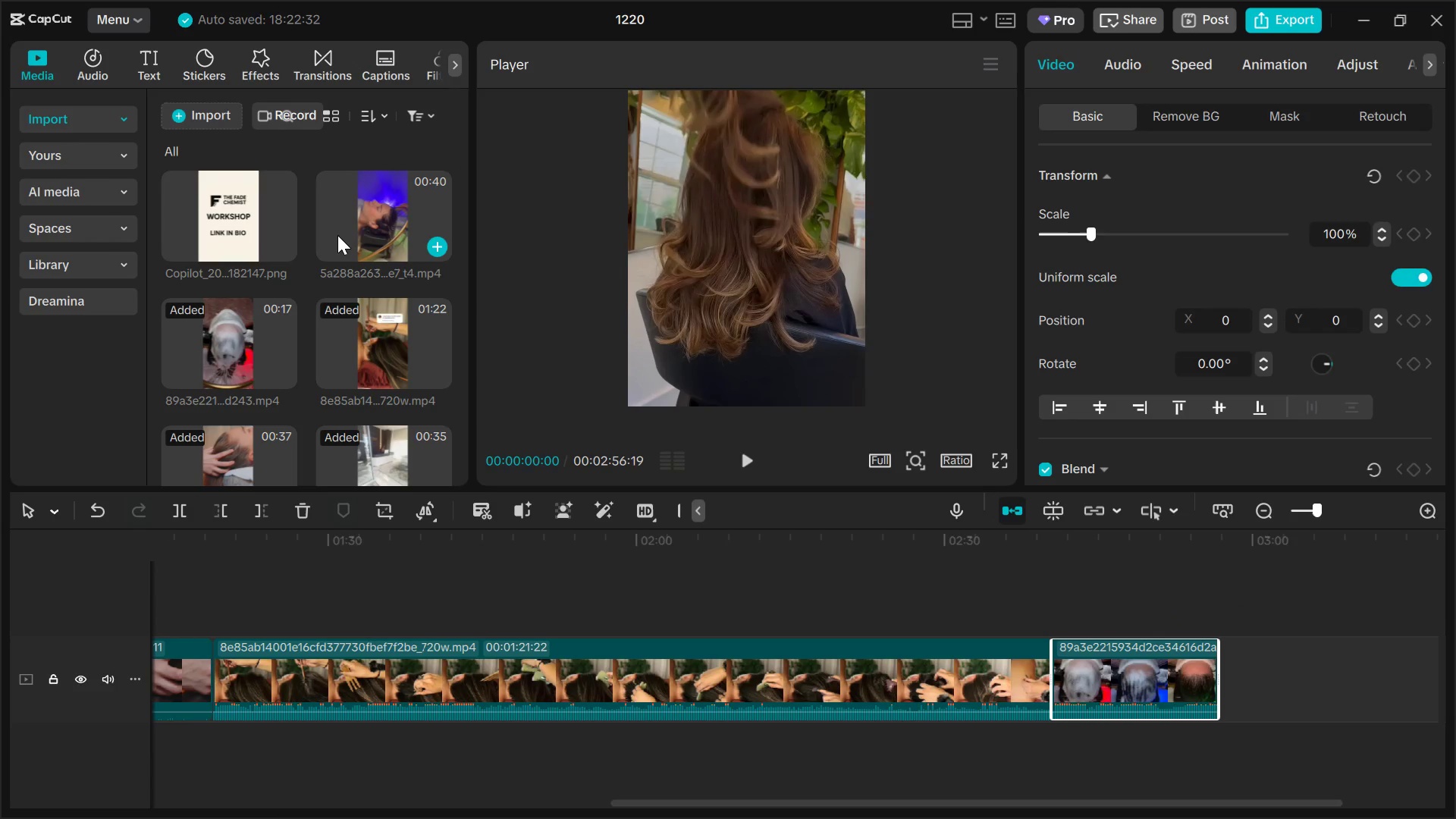 
left_click_drag(start_coordinate=[340, 234], to_coordinate=[1232, 670])
 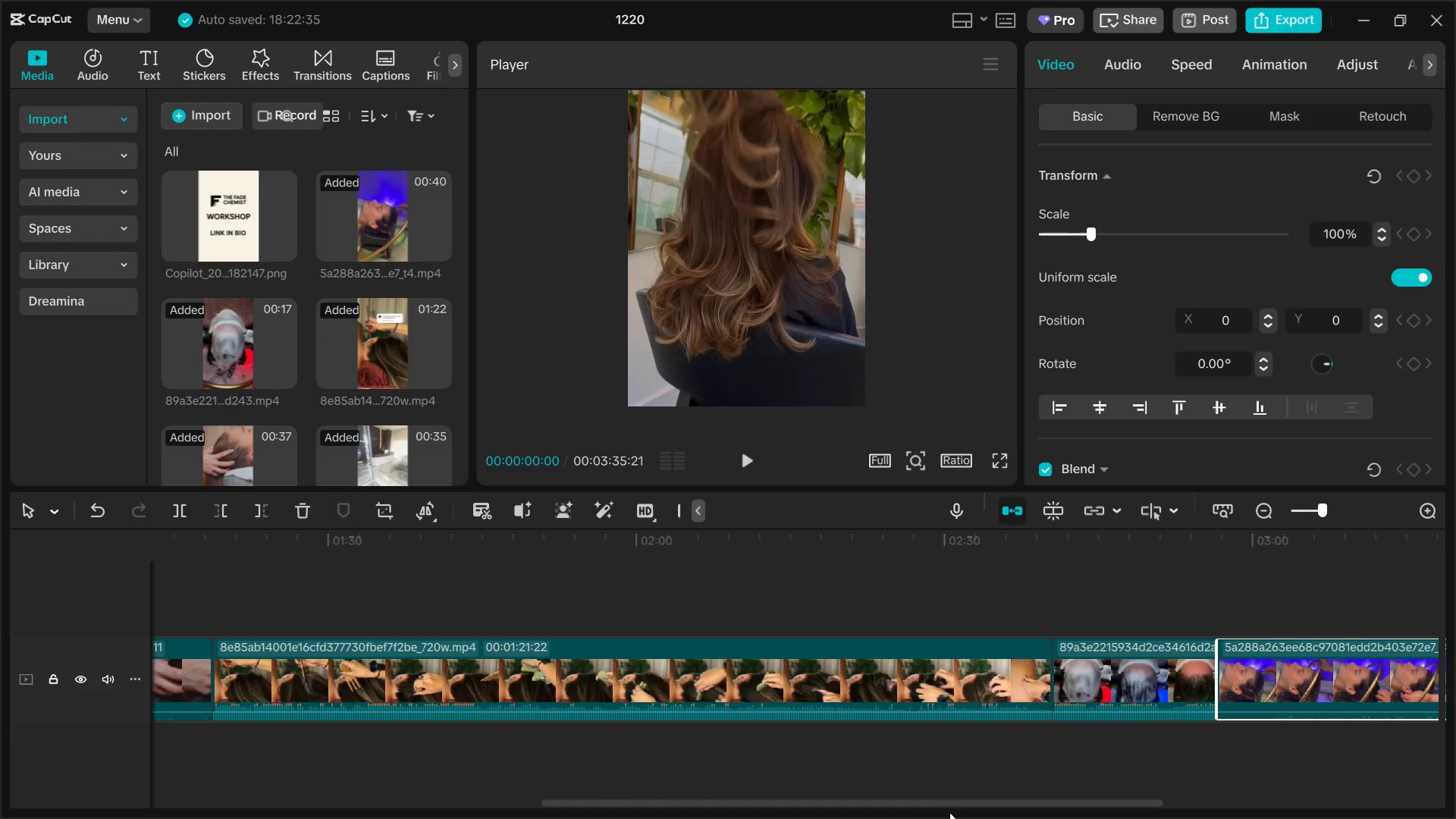 
left_click_drag(start_coordinate=[949, 807], to_coordinate=[1353, 796])
 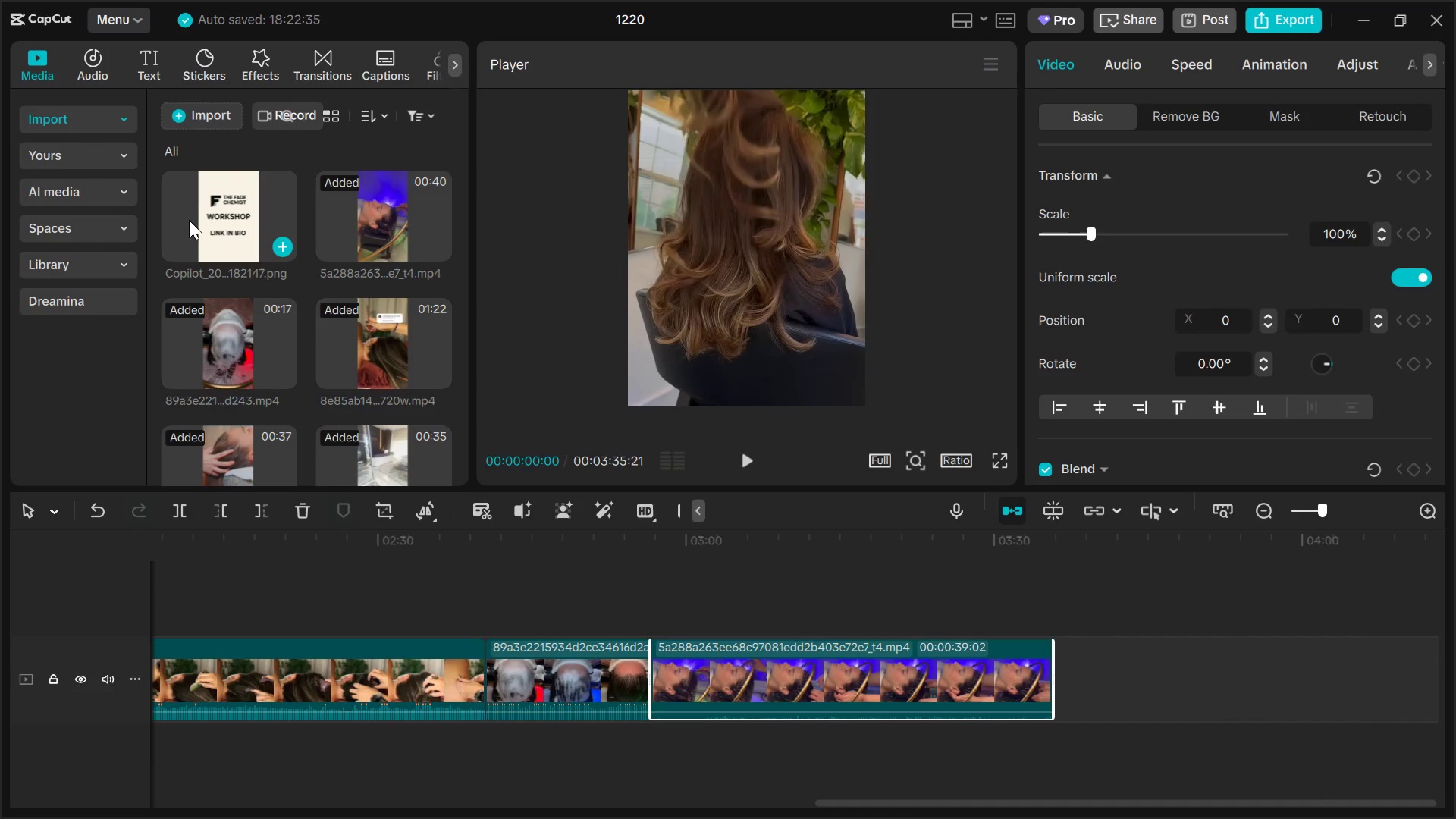 
left_click_drag(start_coordinate=[193, 226], to_coordinate=[1093, 676])
 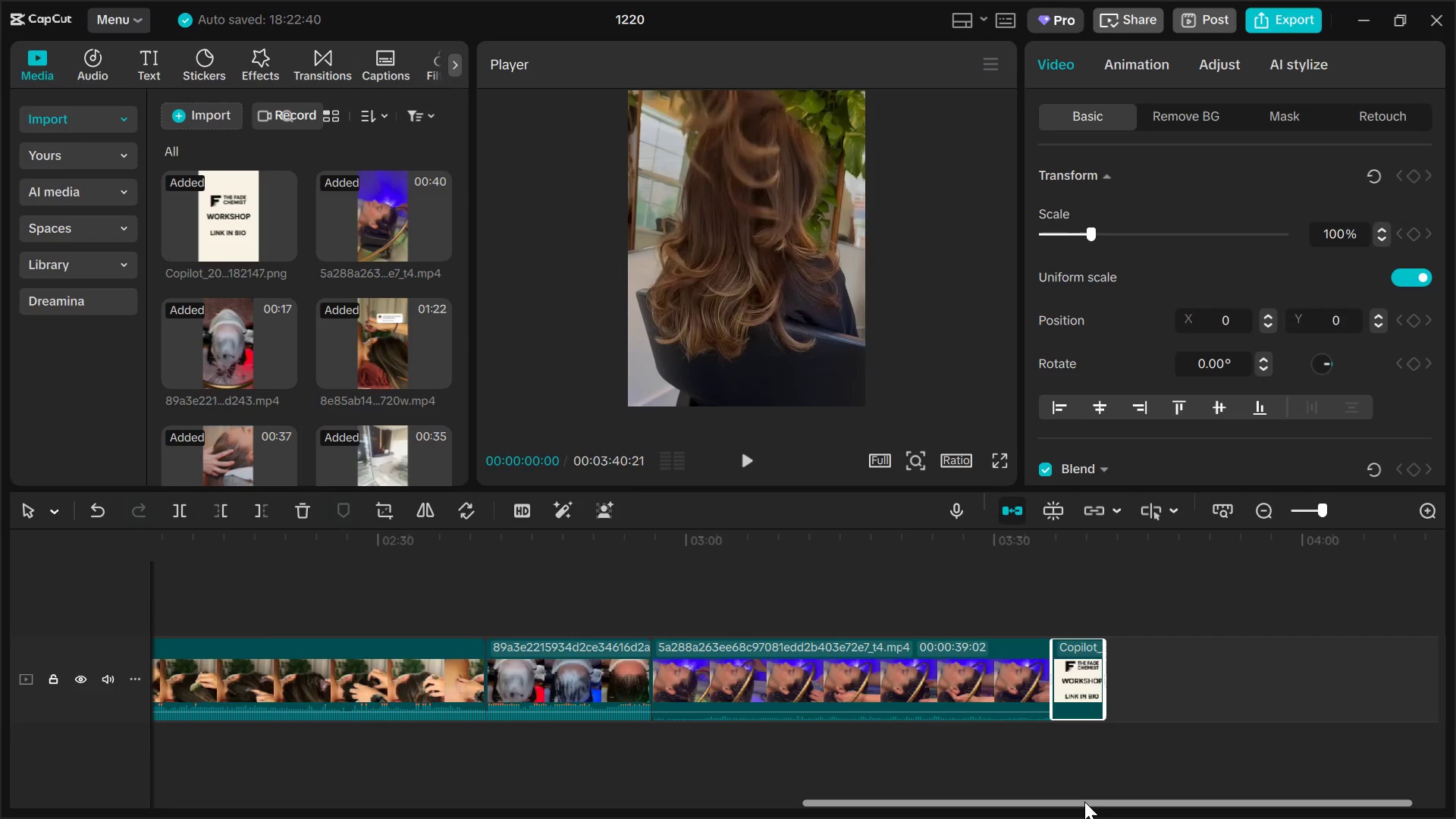 
left_click_drag(start_coordinate=[1079, 804], to_coordinate=[77, 718])
 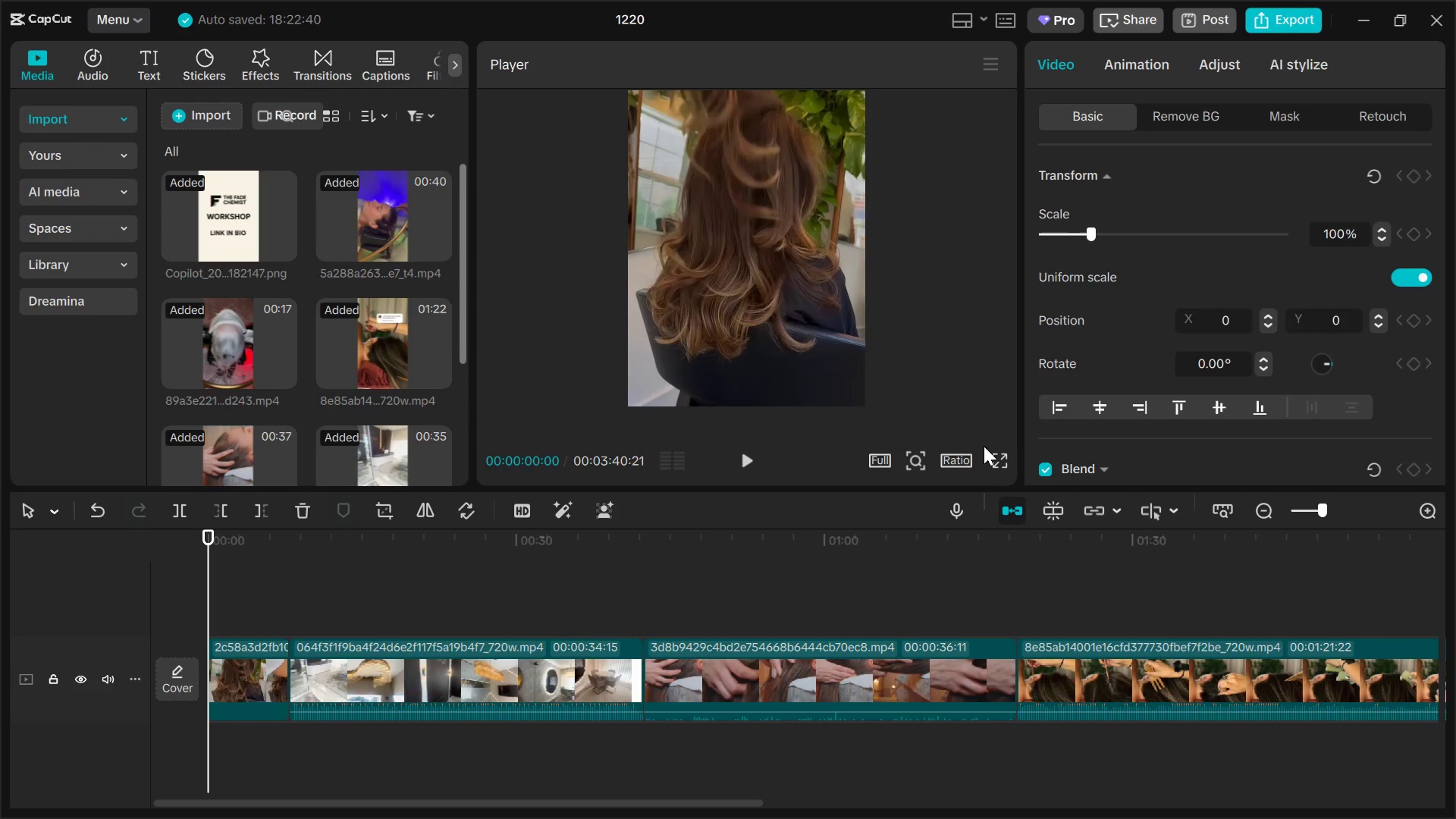 
left_click([968, 462])
 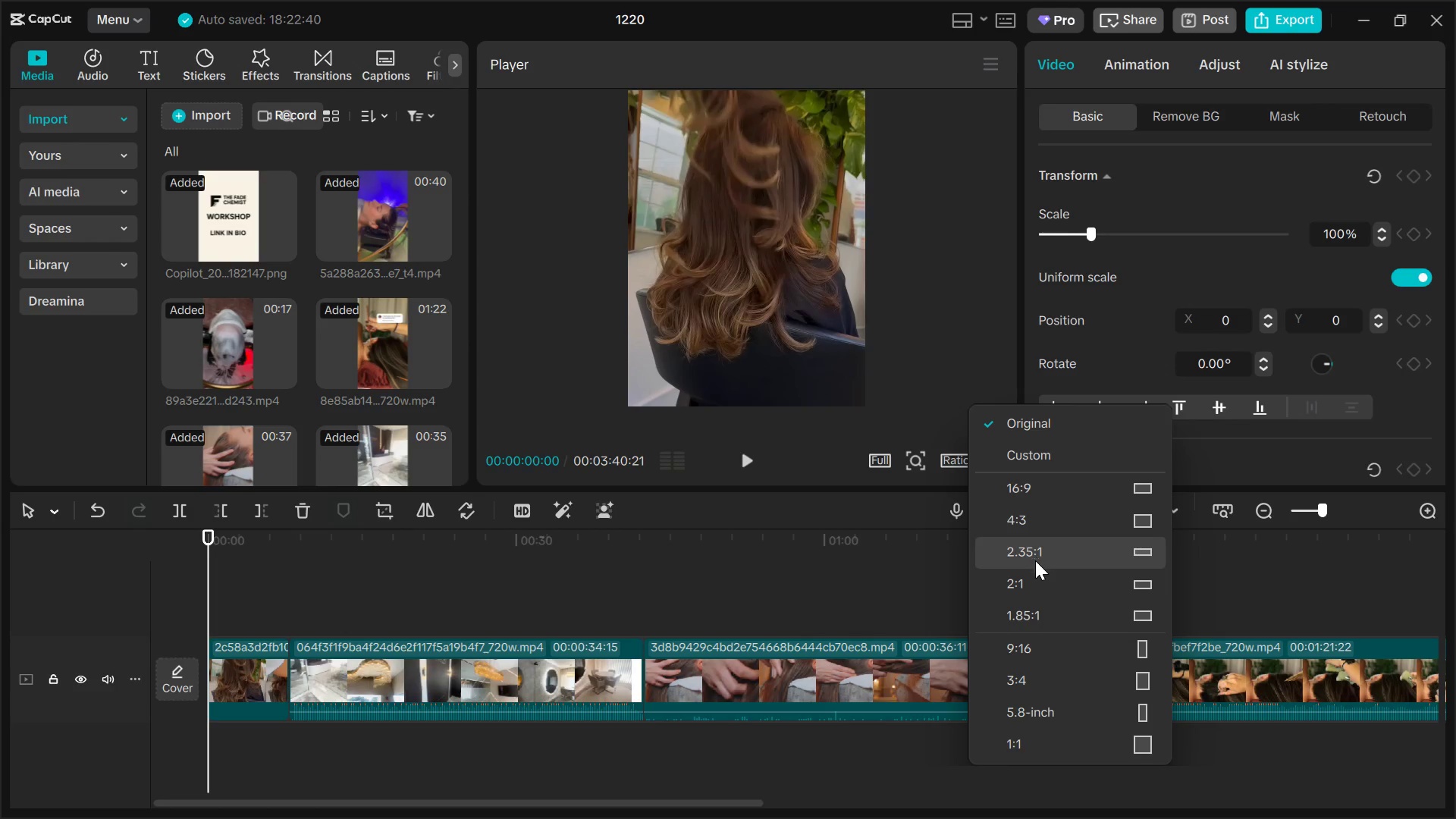 
left_click([1027, 644])
 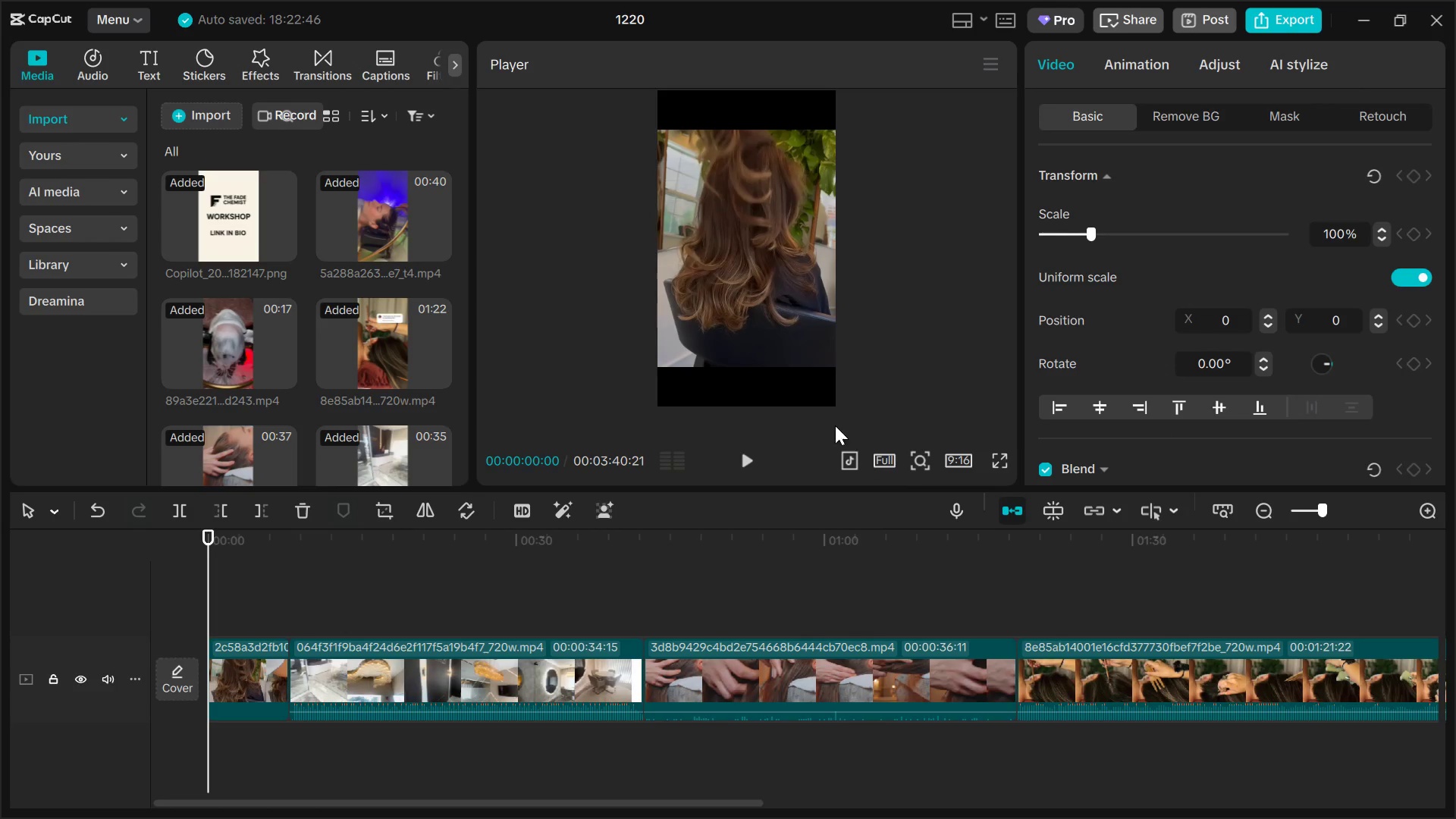 
left_click([765, 356])
 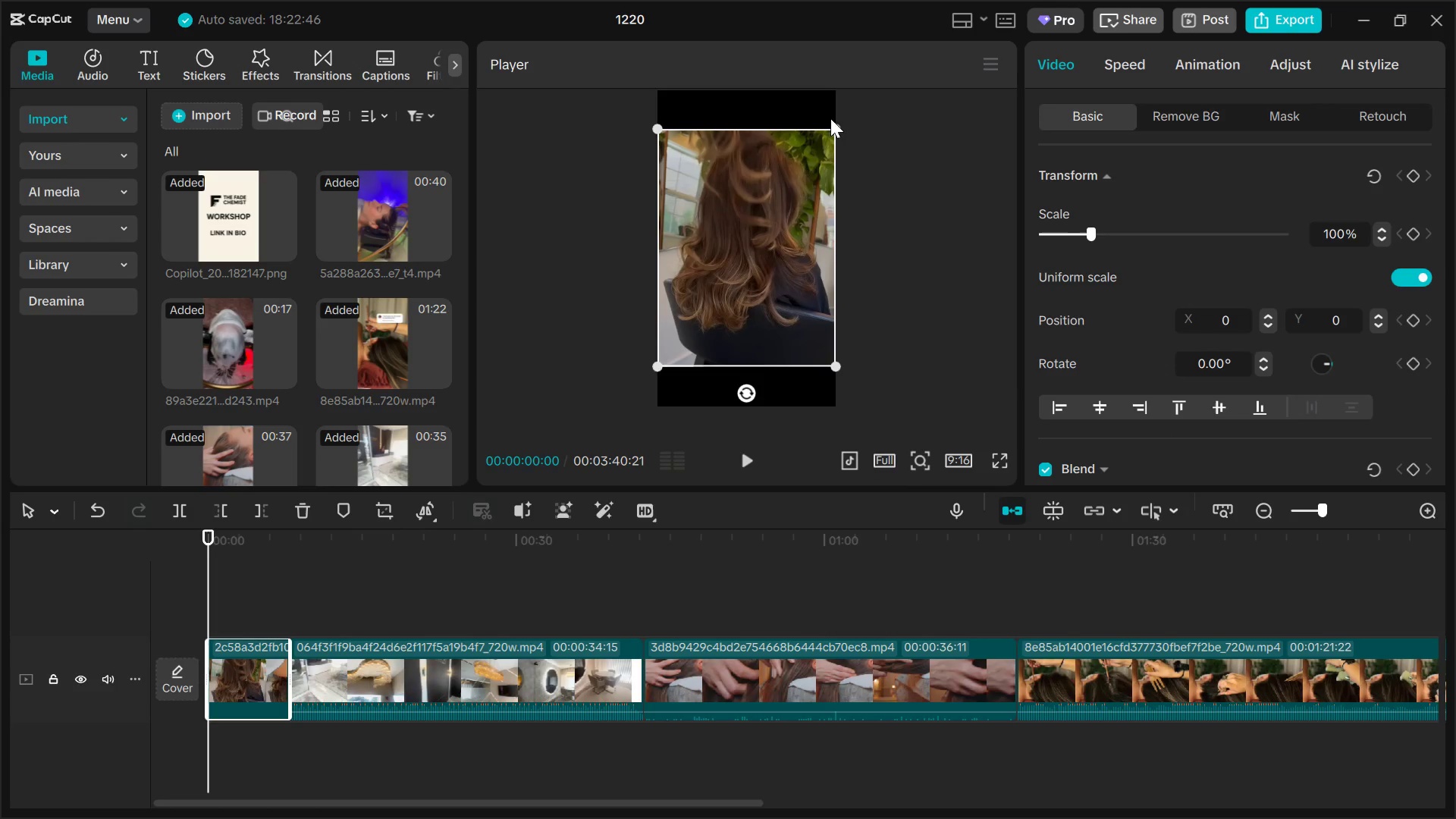 
left_click_drag(start_coordinate=[833, 127], to_coordinate=[855, 66])
 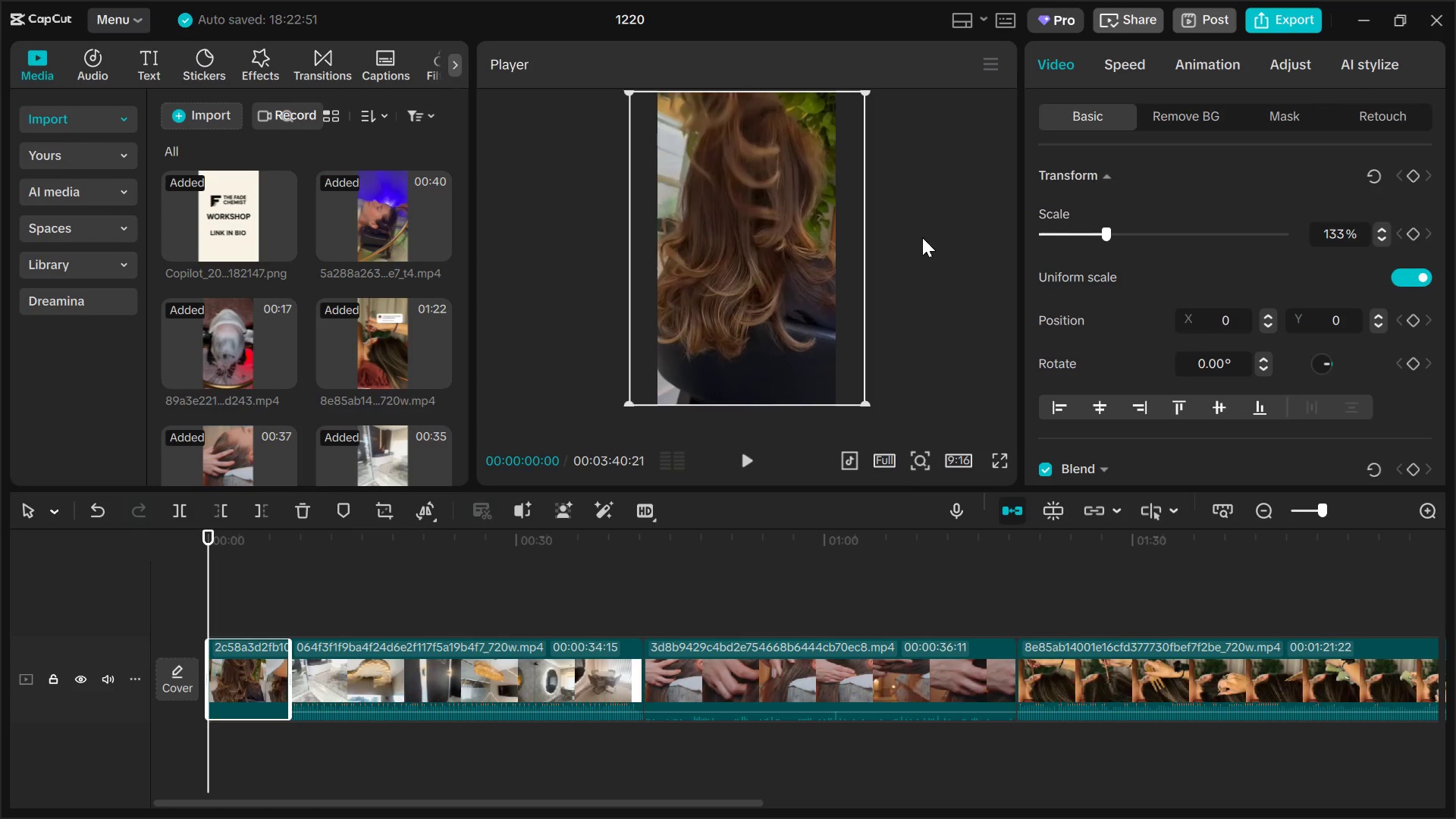 
left_click([922, 237])
 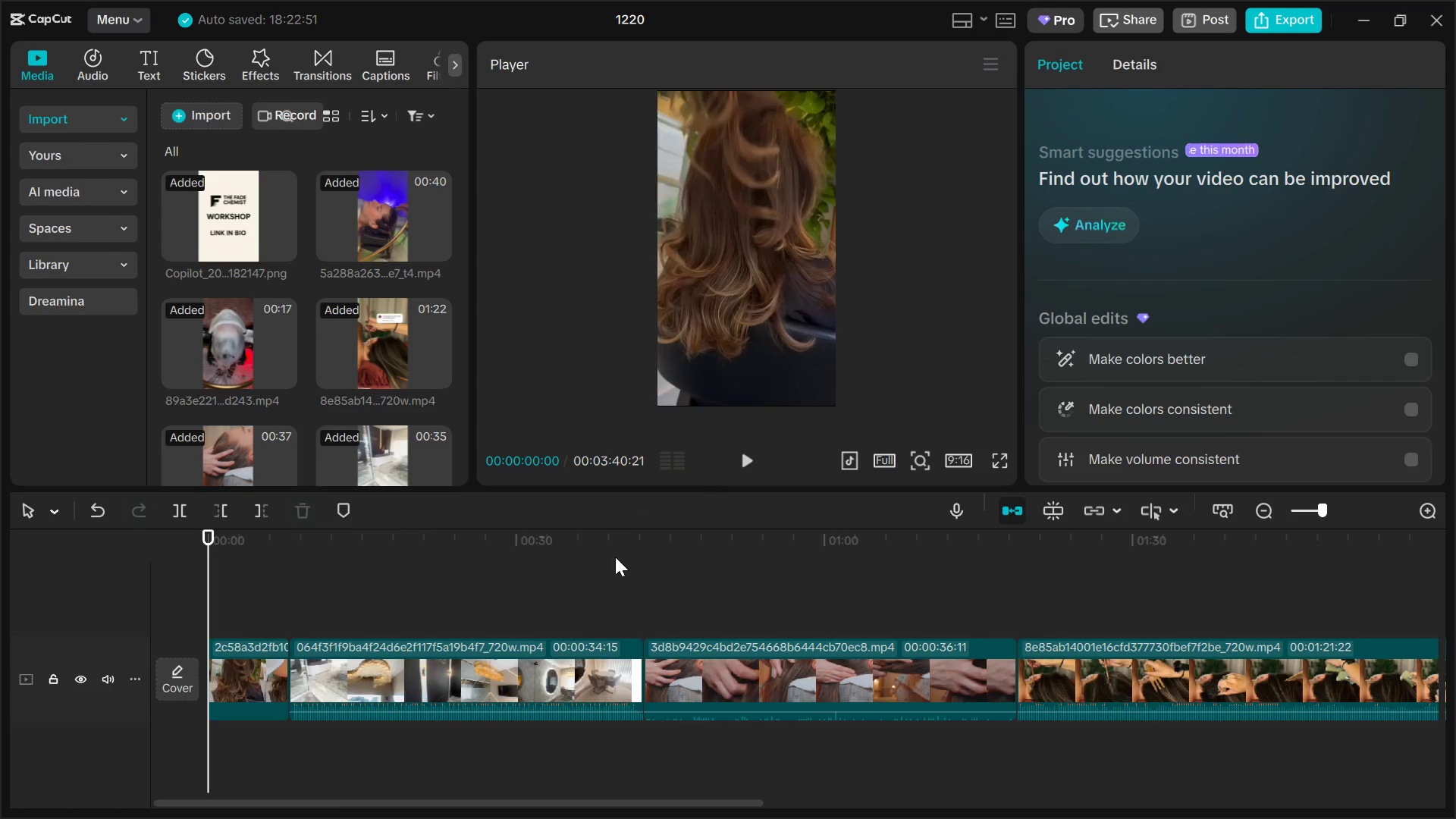 
left_click([235, 678])
 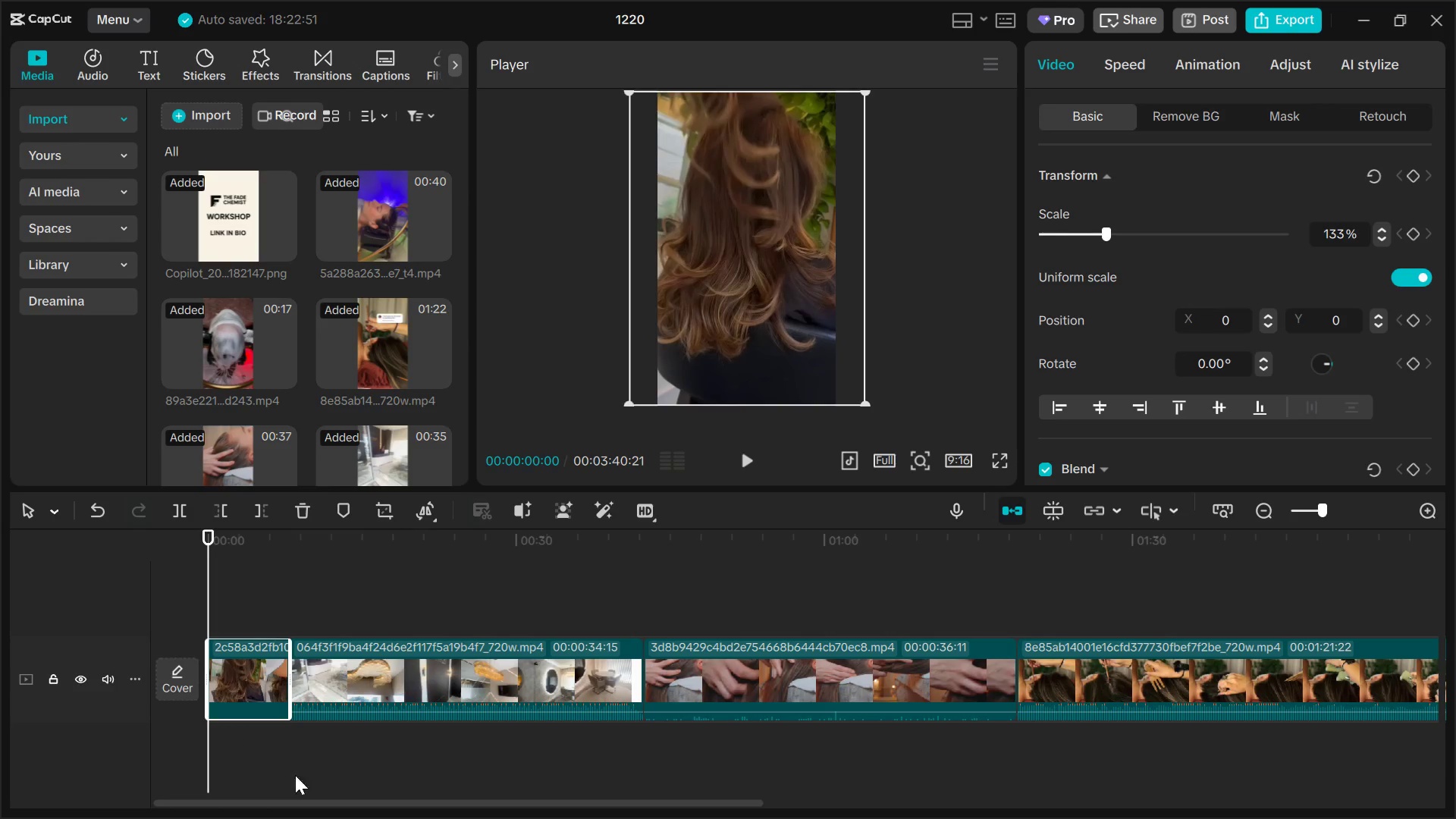 
key(Control+A)
 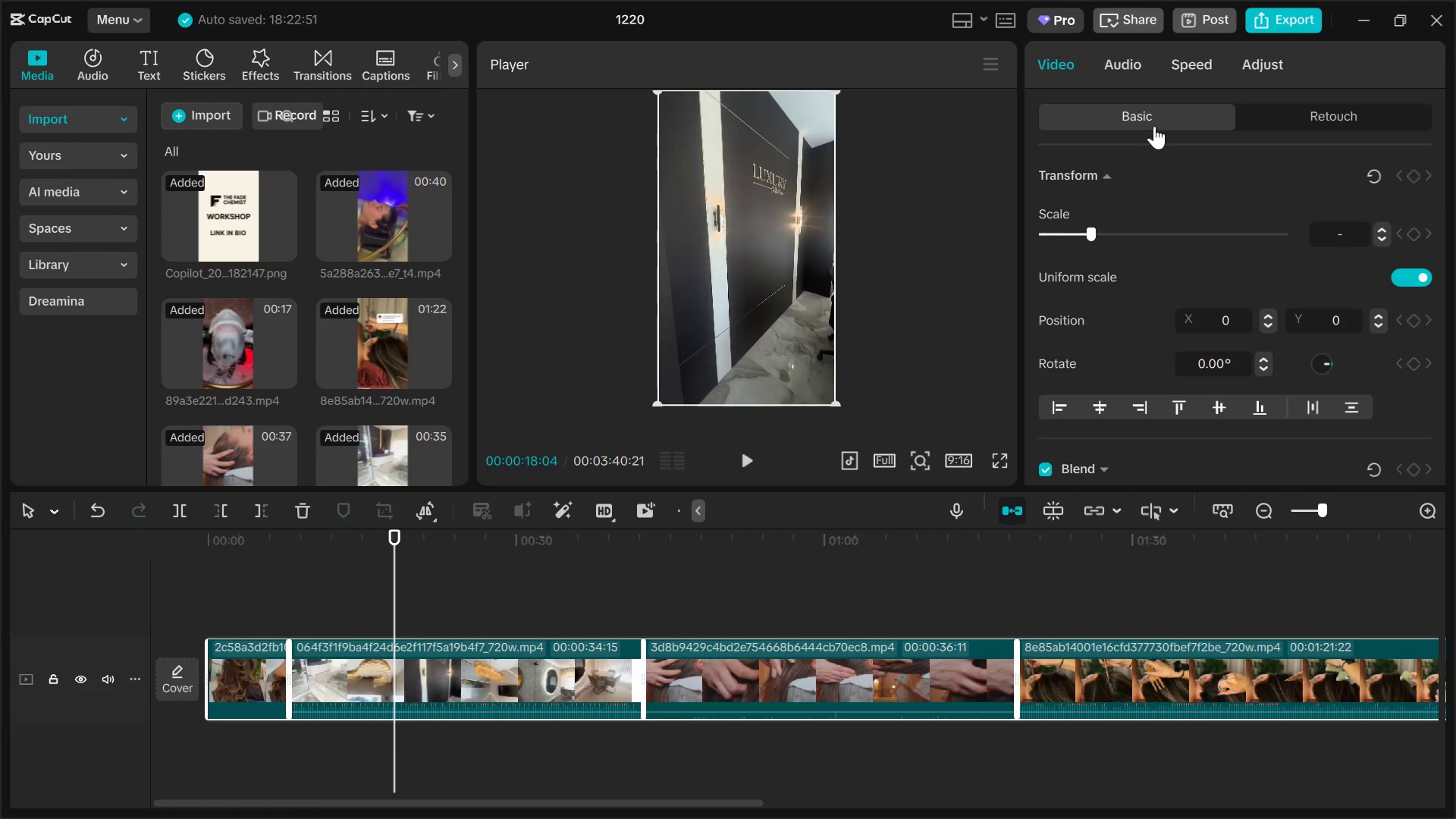 
left_click([1124, 65])
 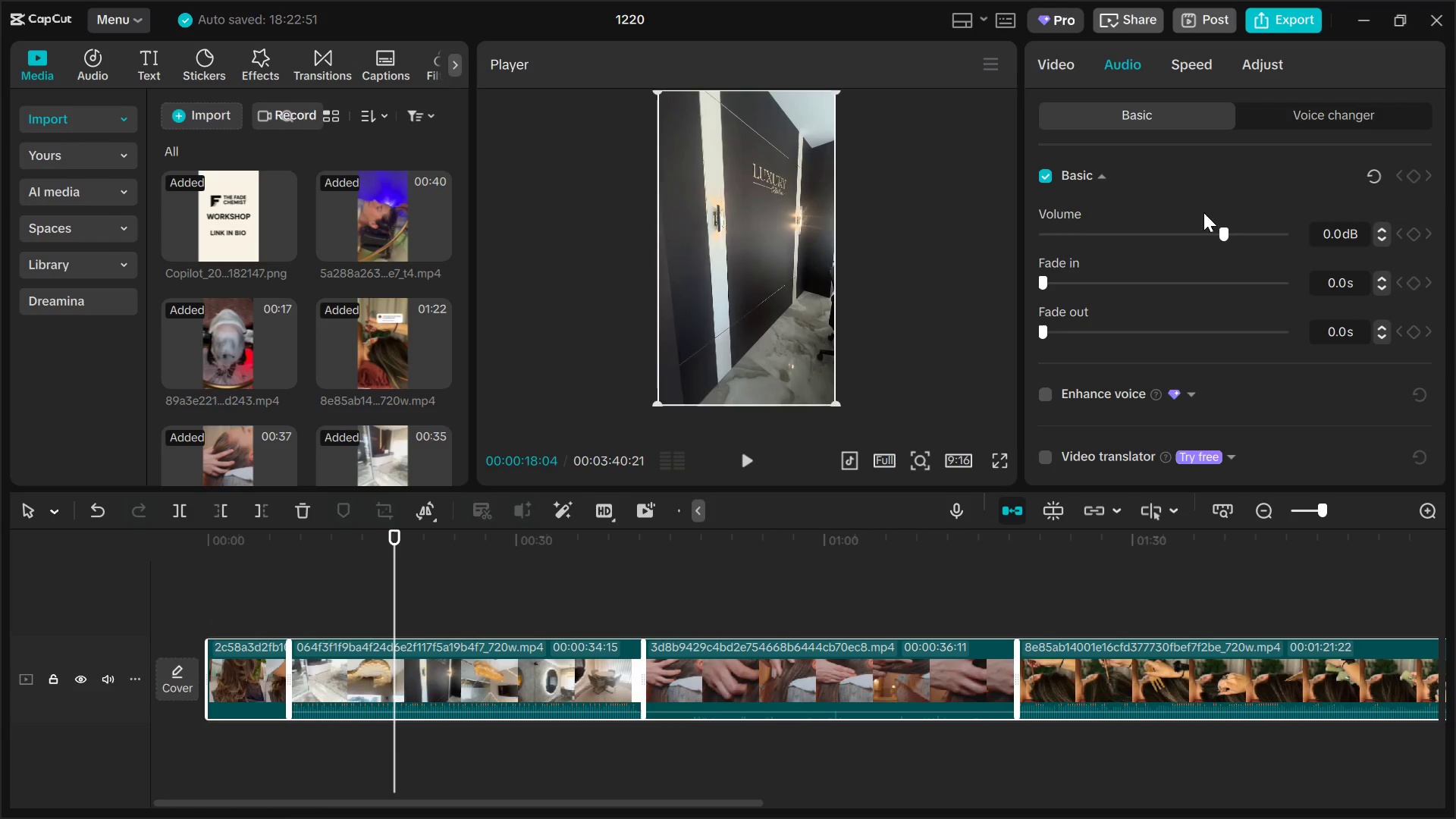 
left_click_drag(start_coordinate=[1225, 231], to_coordinate=[940, 231])
 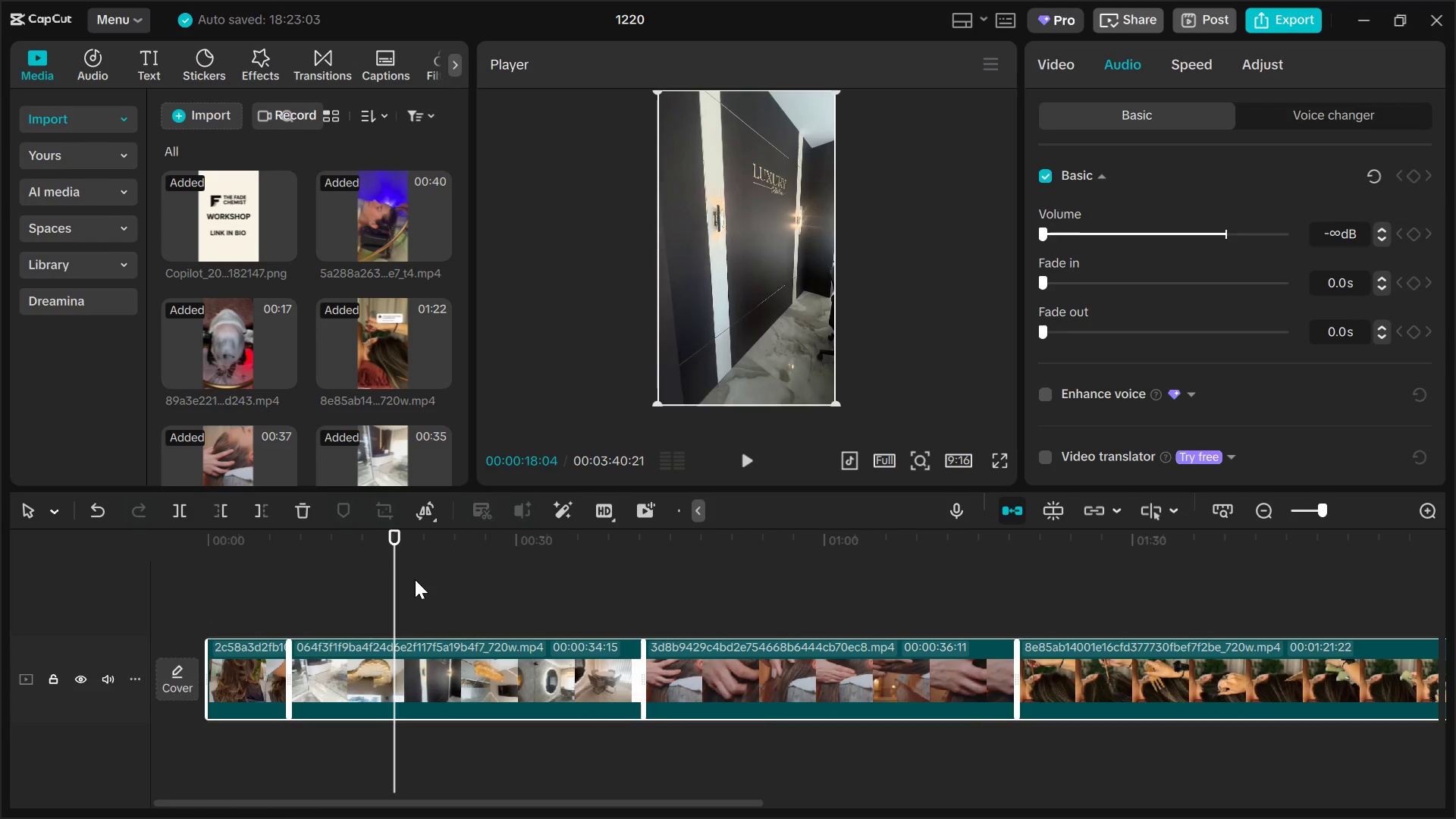 
left_click_drag(start_coordinate=[419, 581], to_coordinate=[400, 575])
 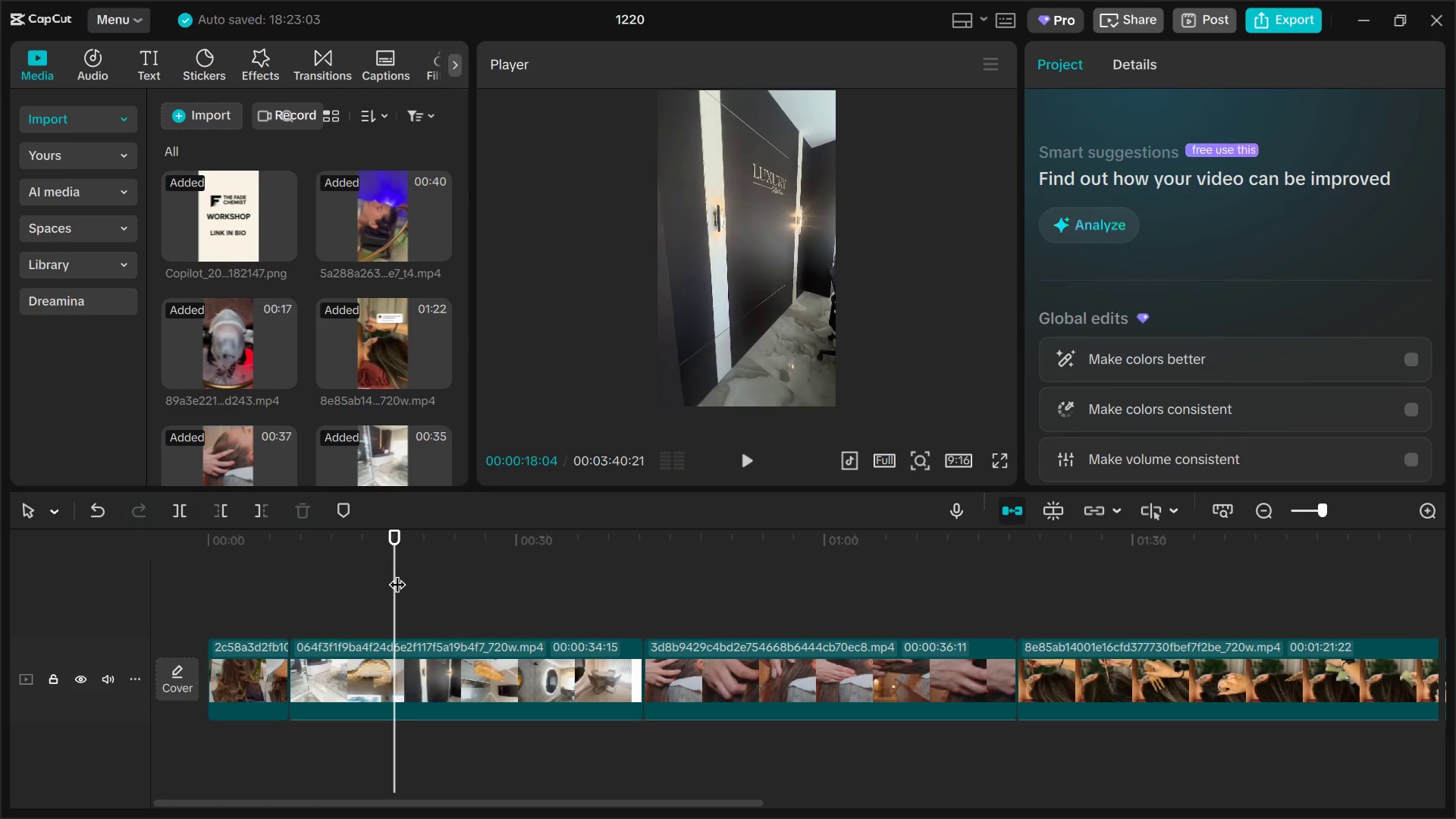 
left_click_drag(start_coordinate=[397, 573], to_coordinate=[179, 573])
 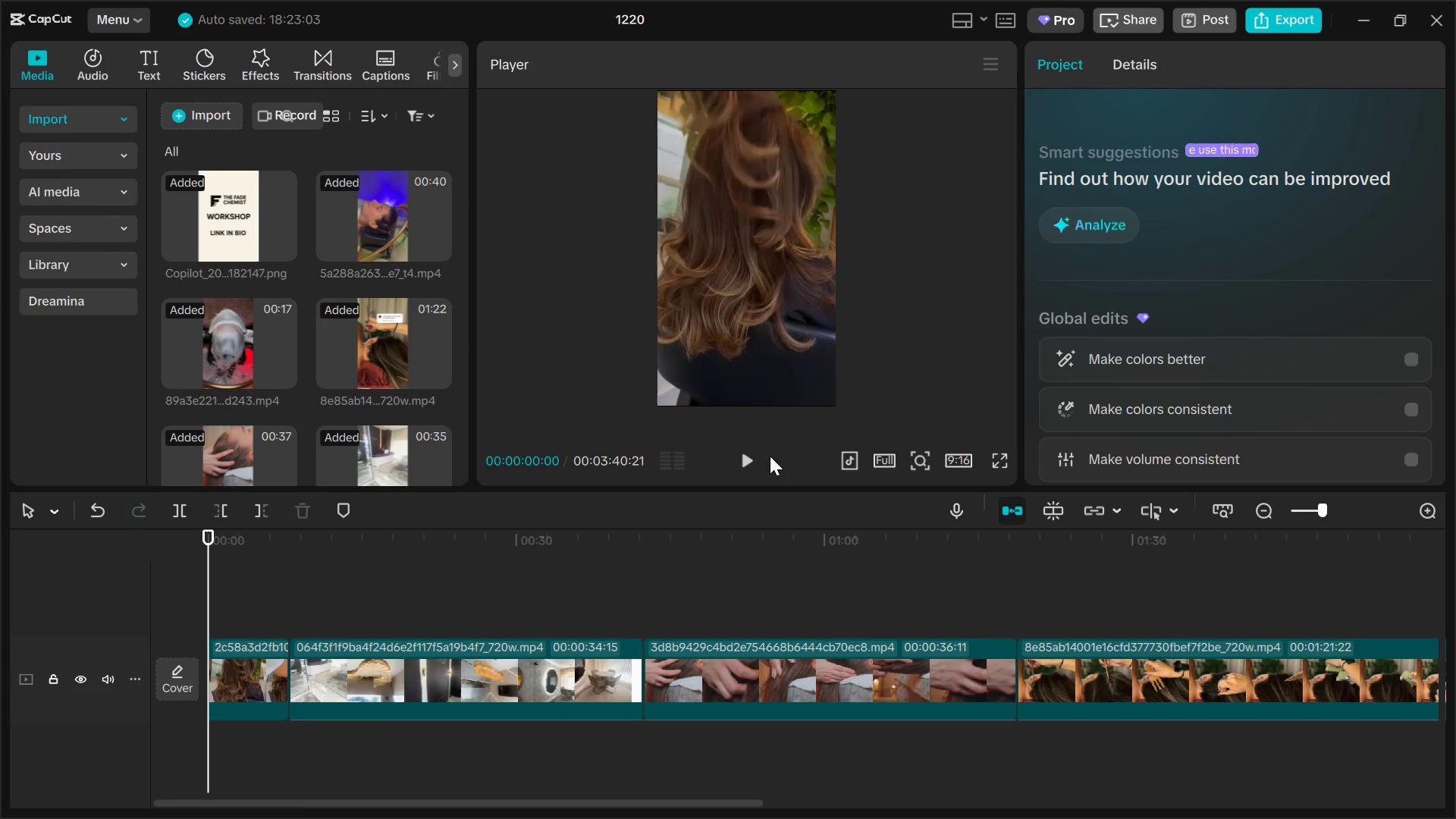 
left_click([755, 455])
 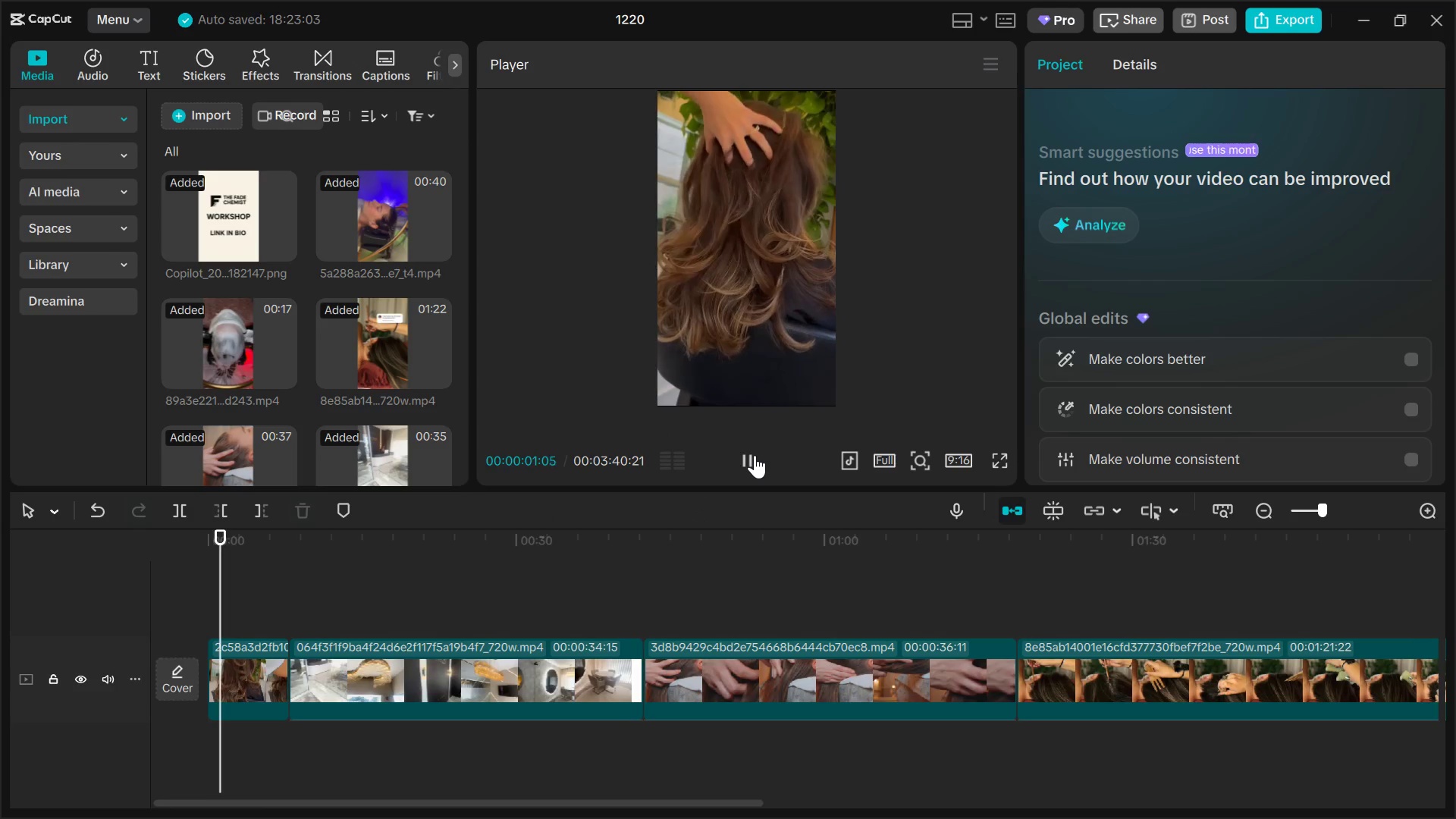 
left_click([755, 455])
 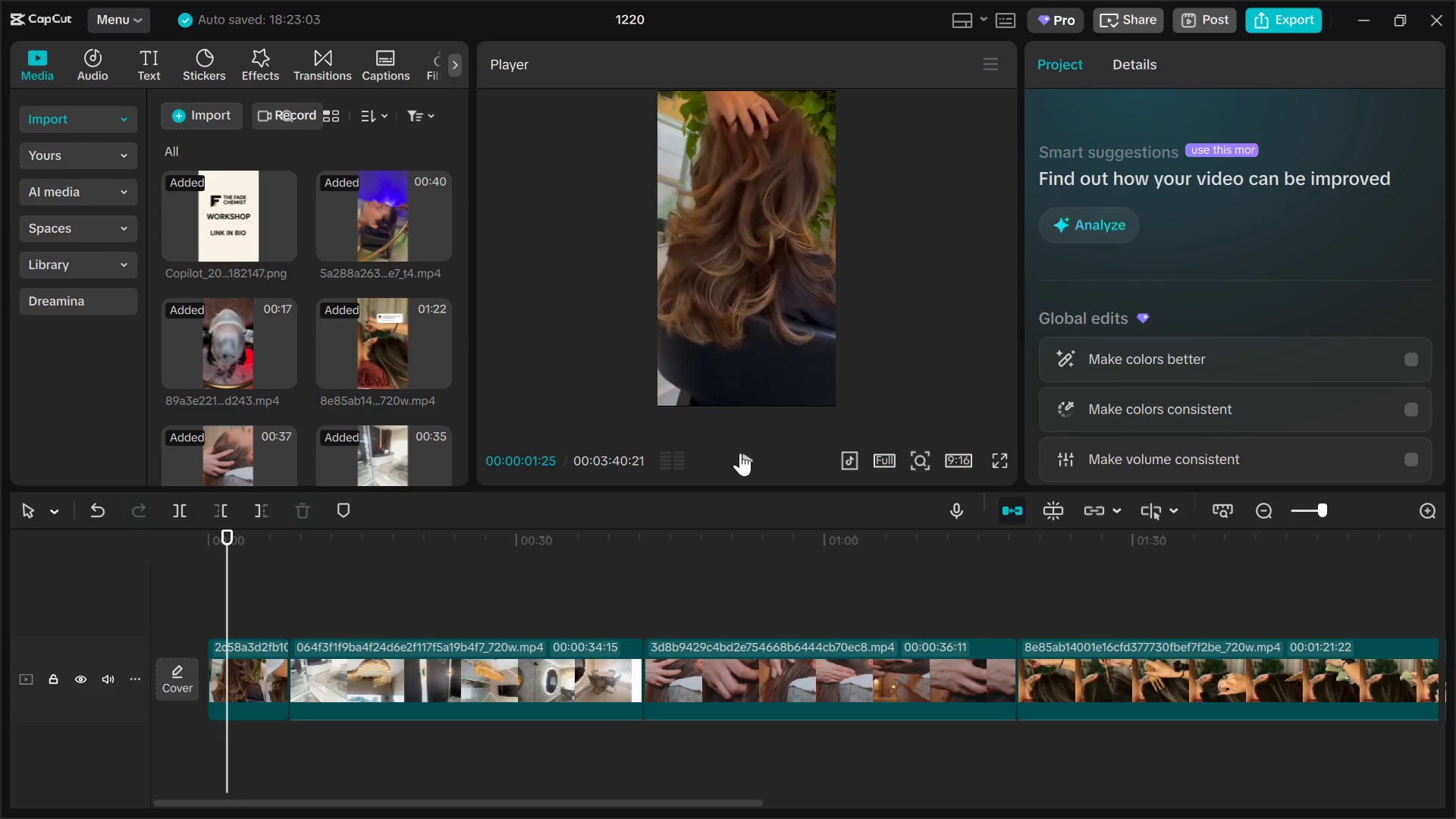 
wait(5.91)
 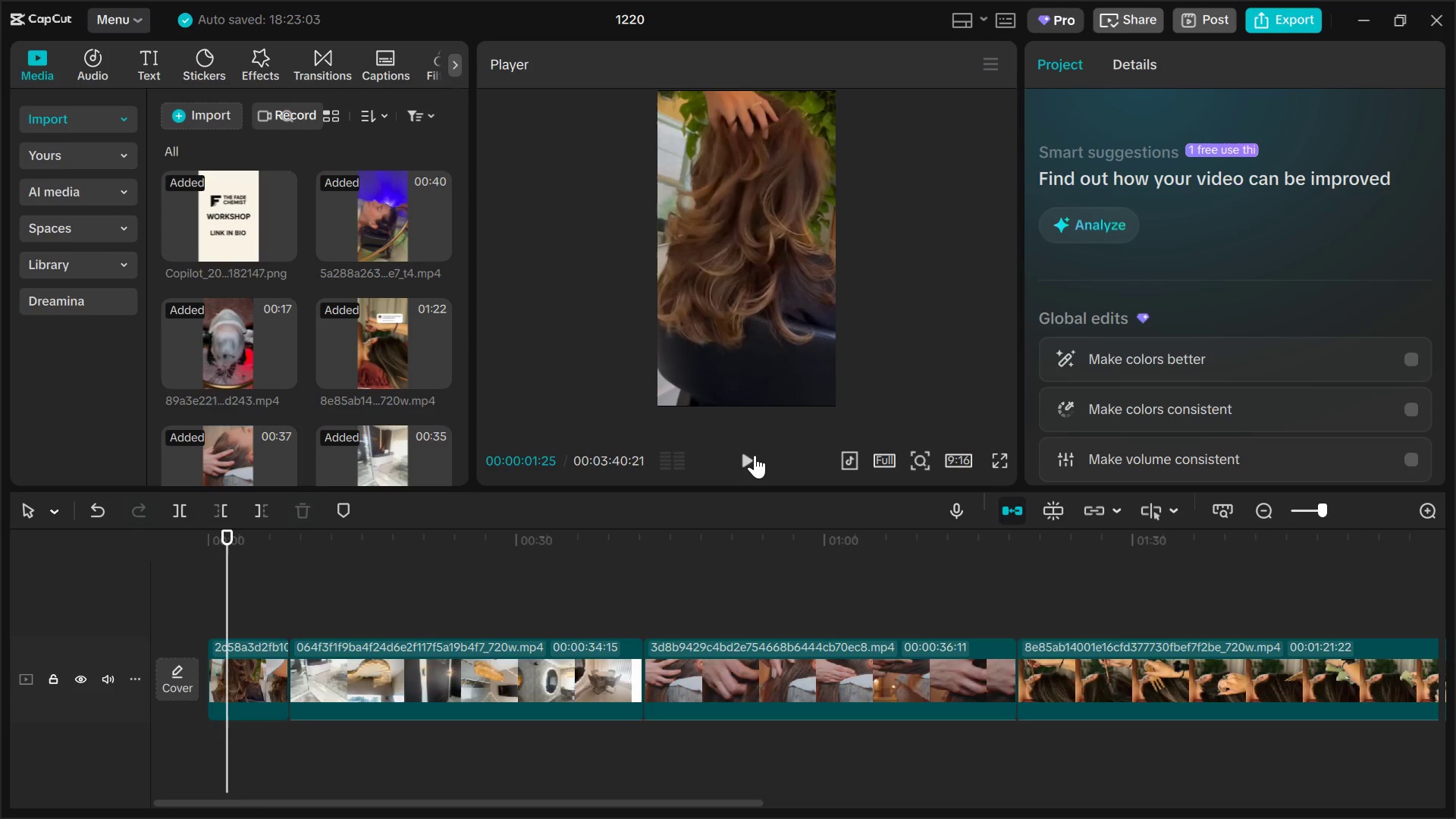 
left_click([740, 453])
 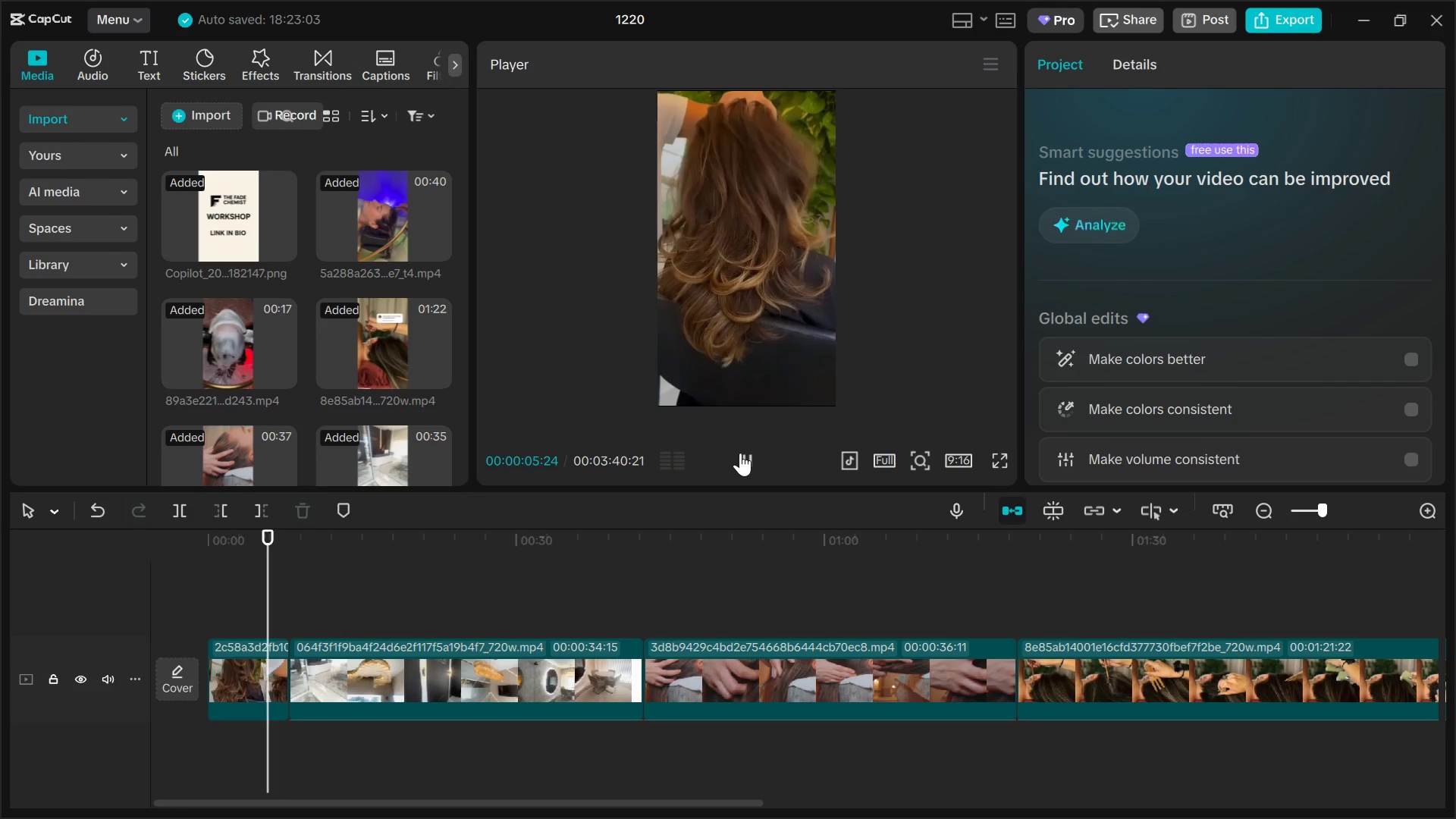 
wait(5.55)
 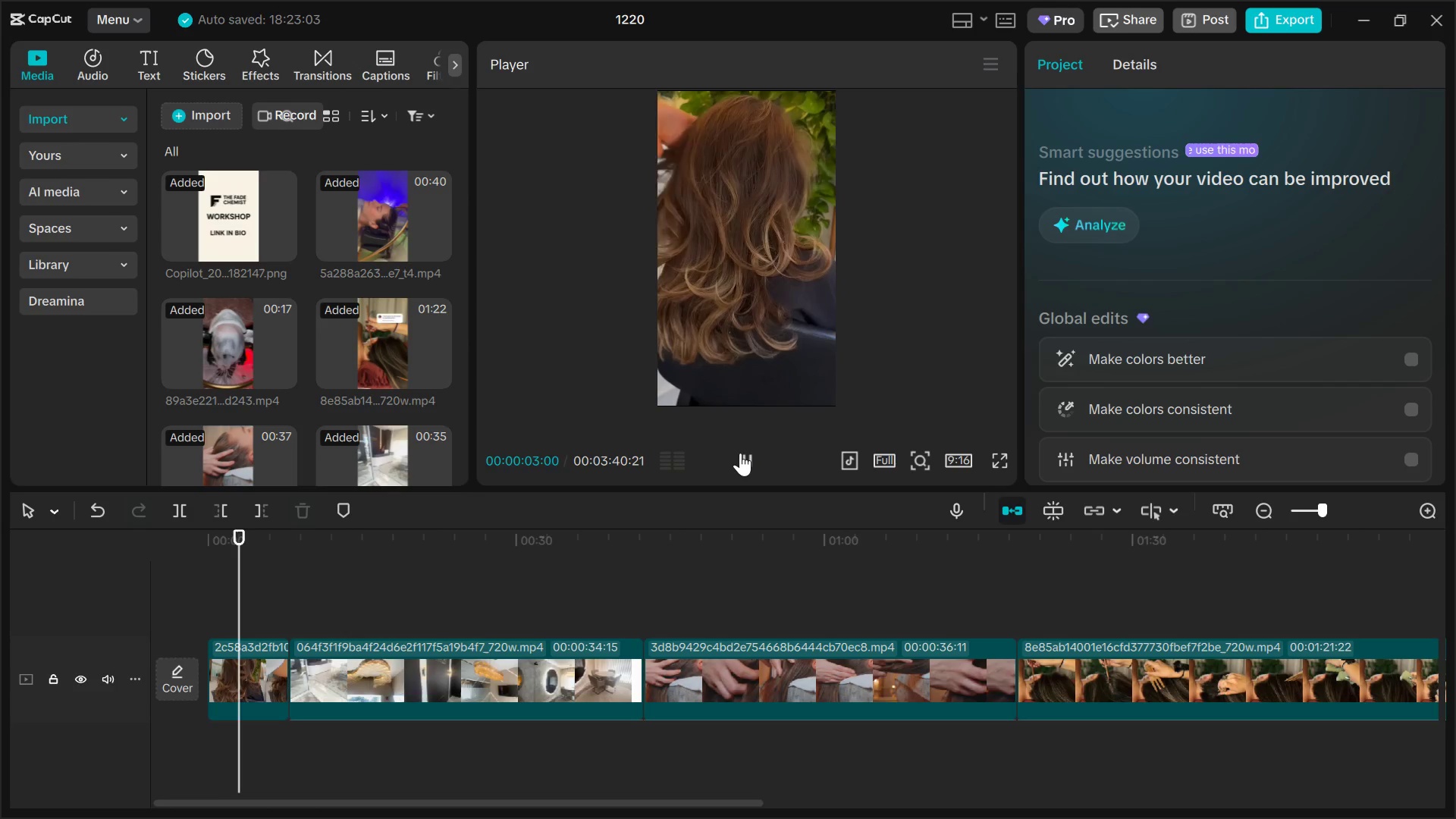 
left_click([744, 455])
 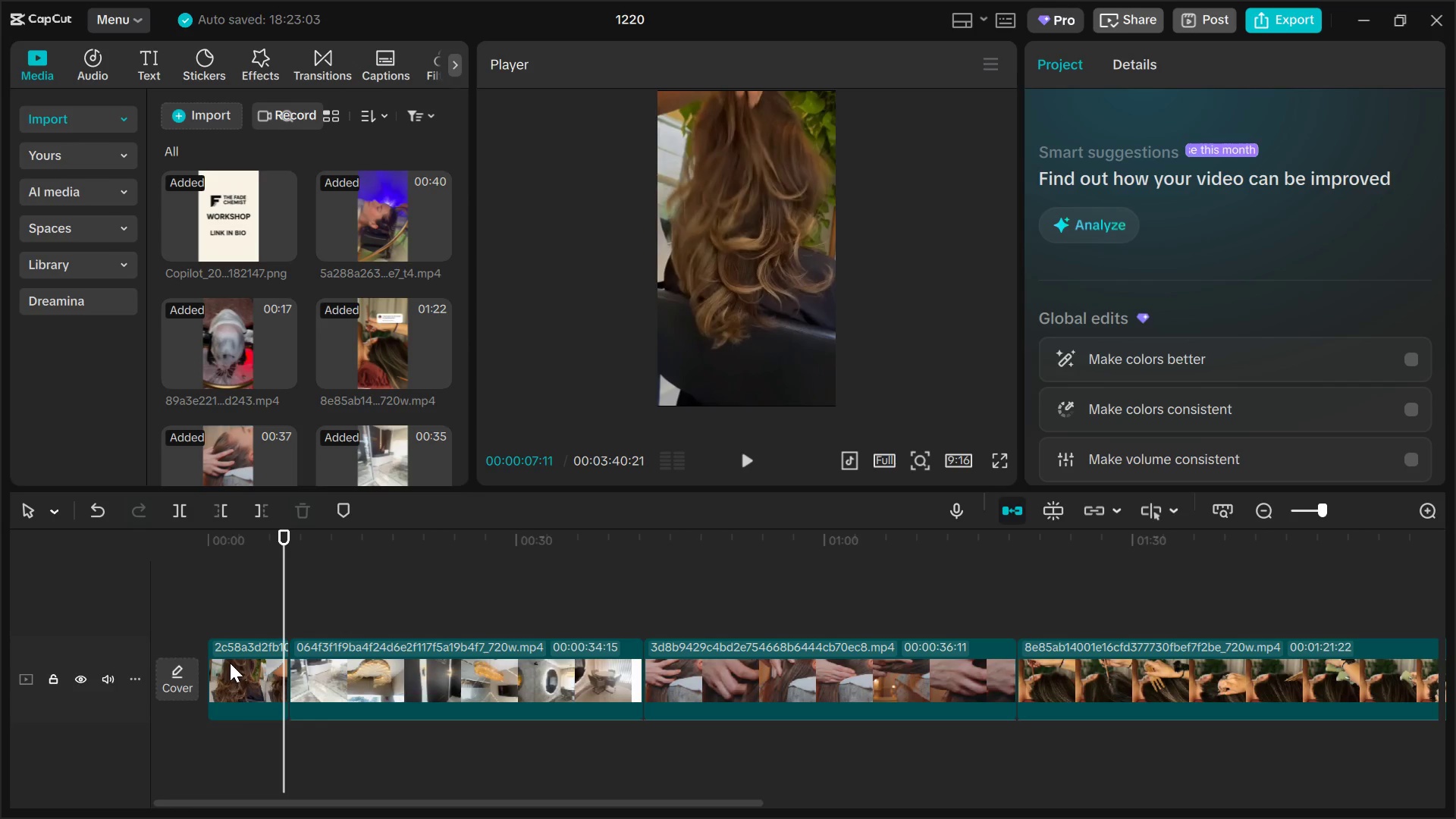 
key(Control+ControlLeft)
 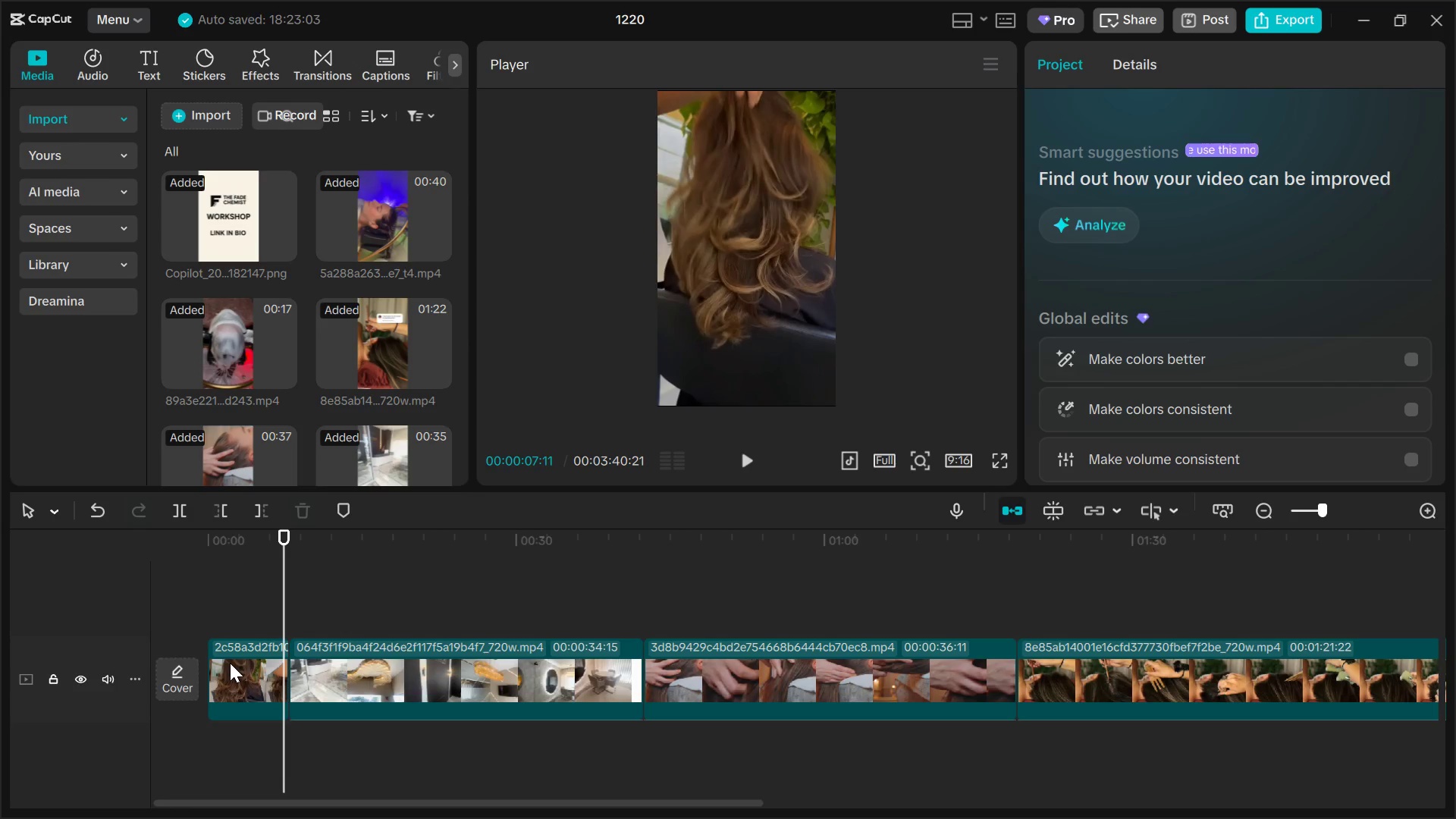 
key(Control+A)
 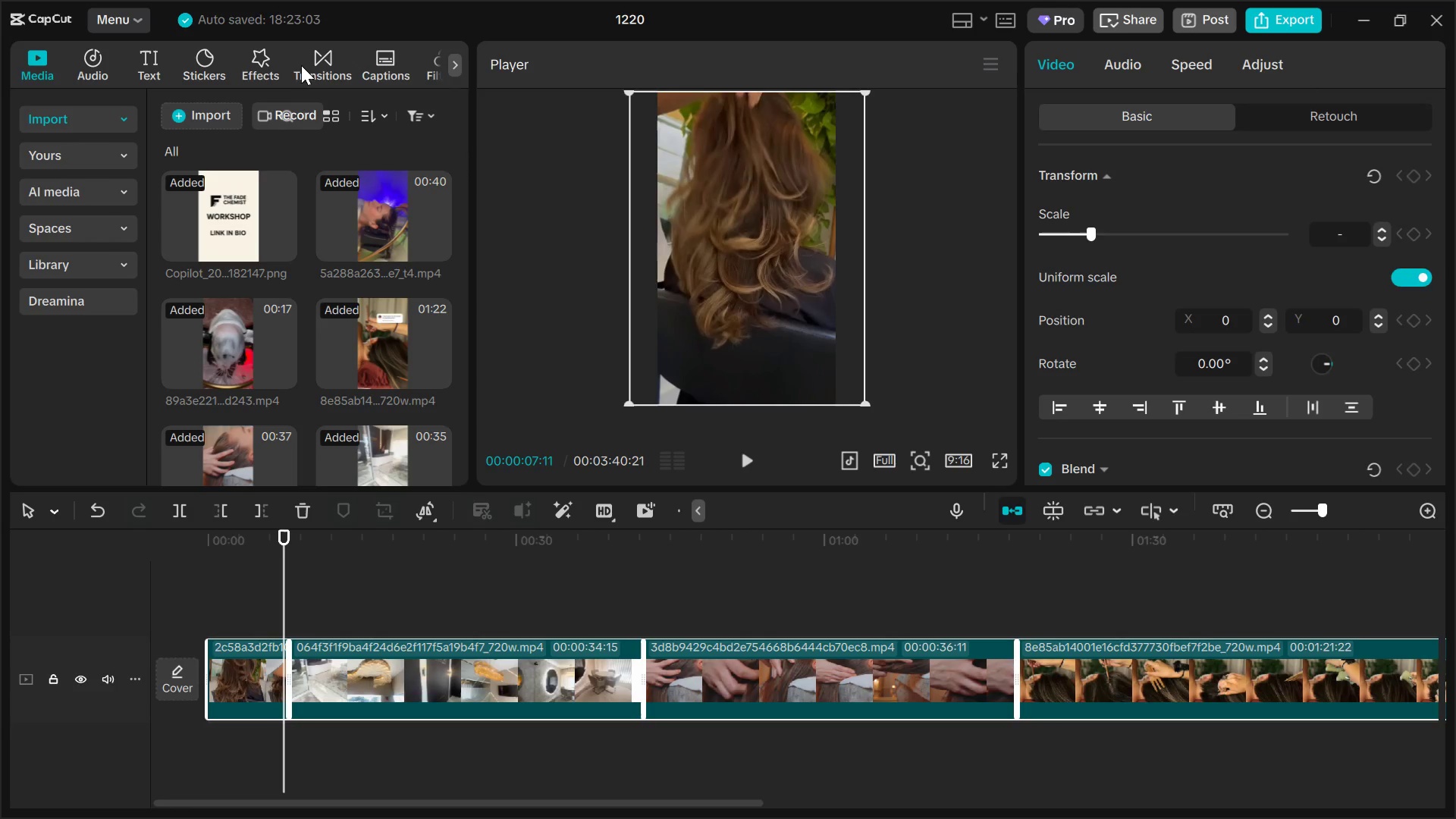 
left_click([312, 61])
 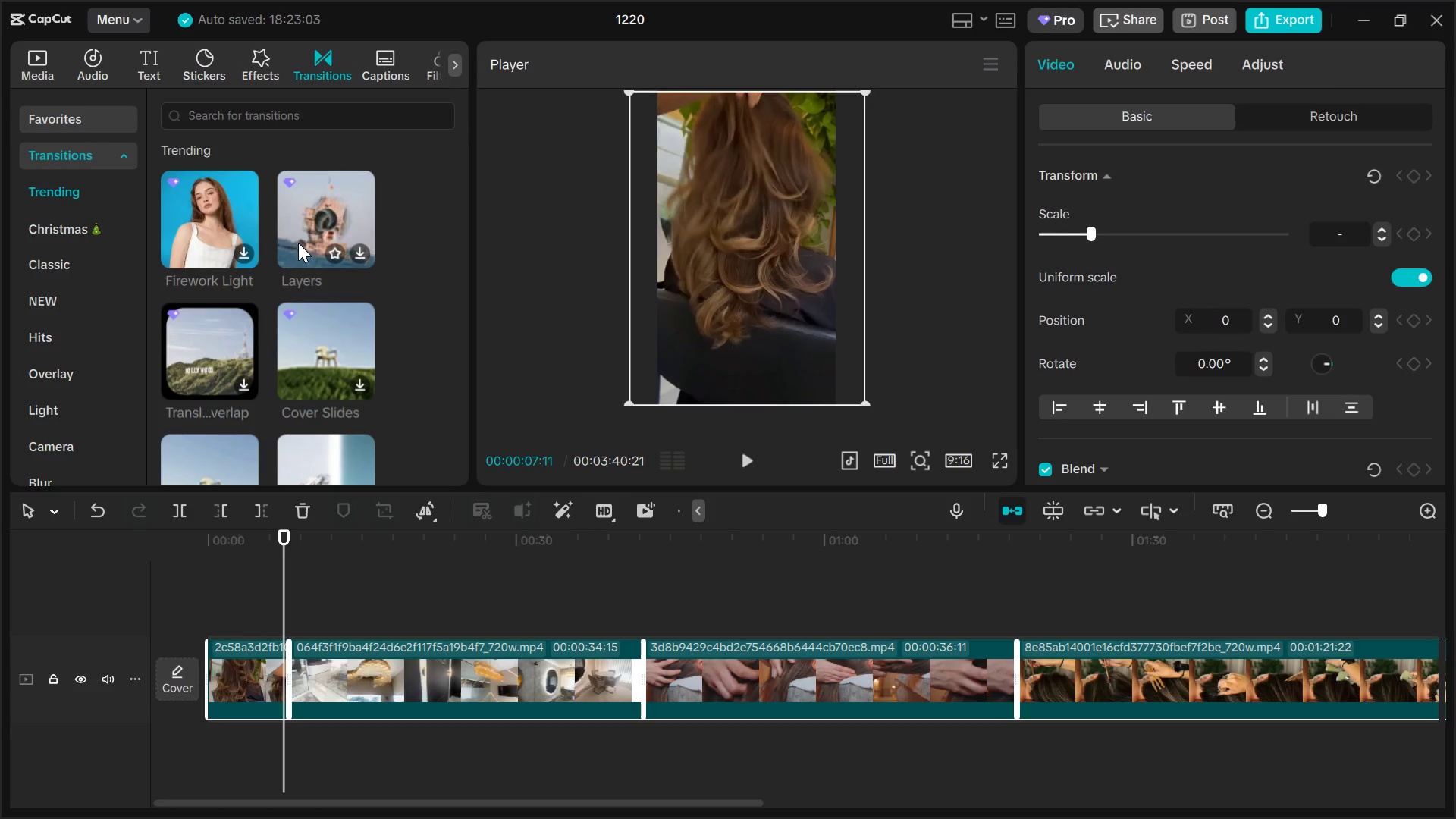 
wait(5.66)
 